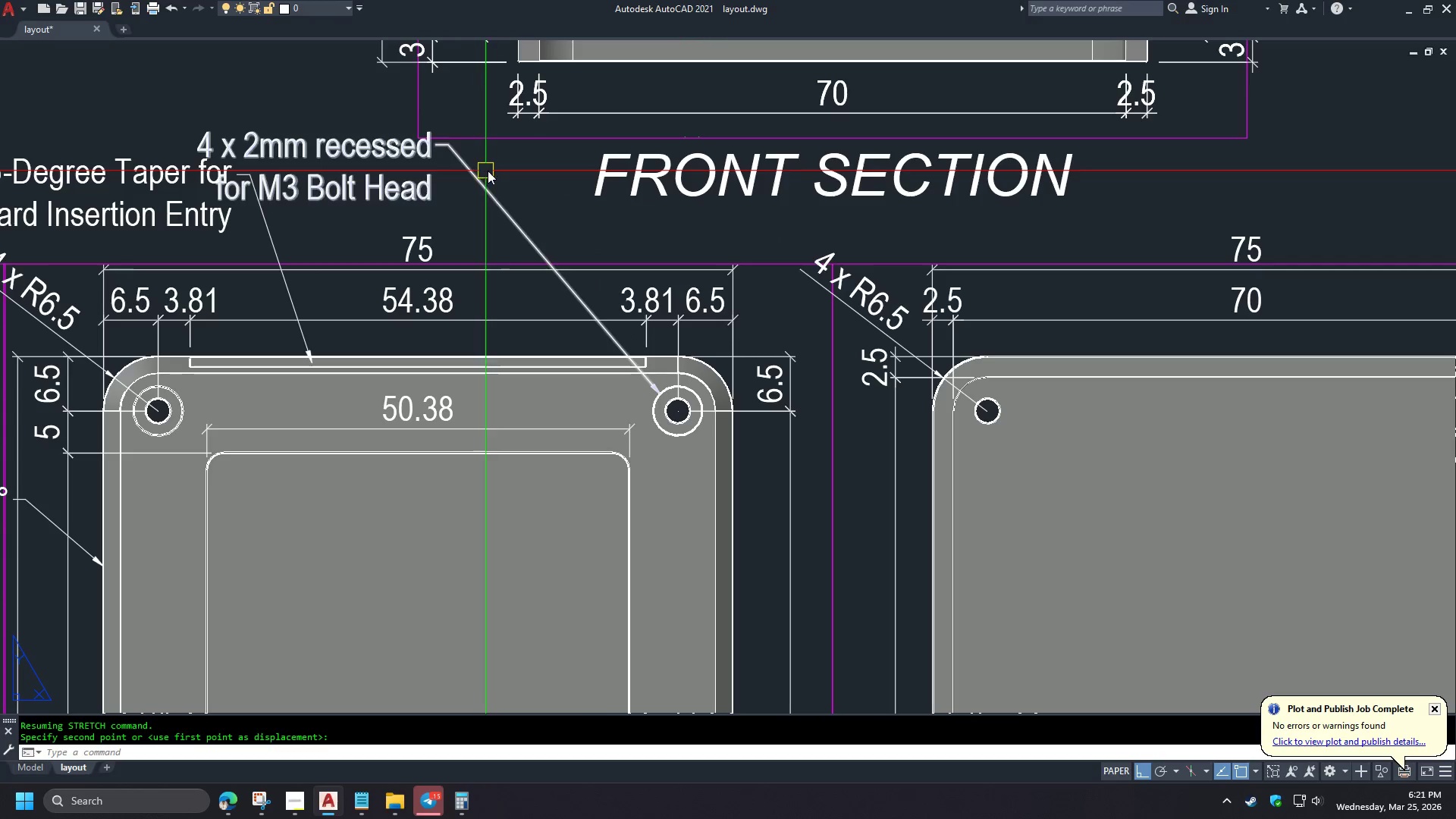 
key(S)
 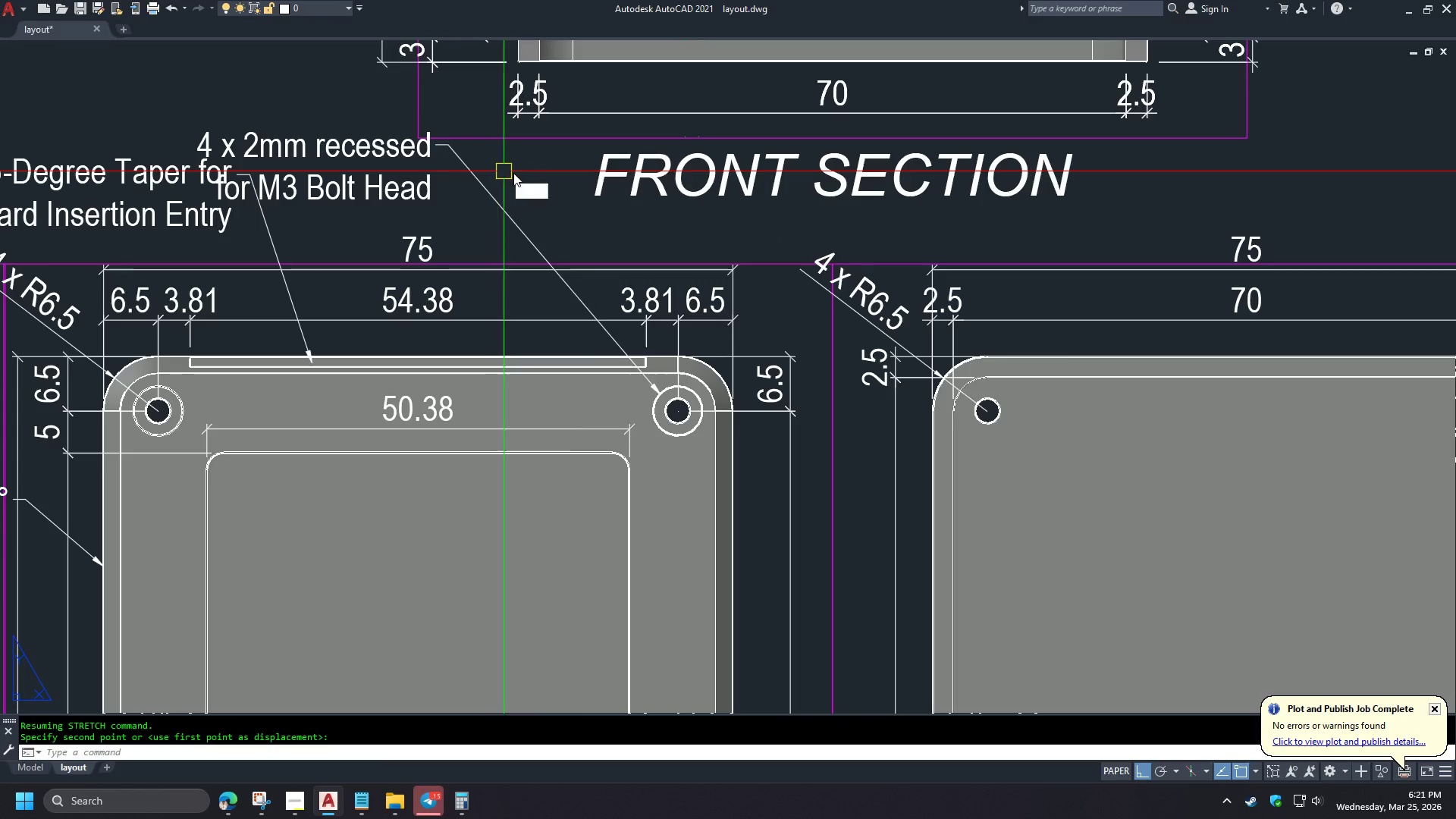 
key(Space)
 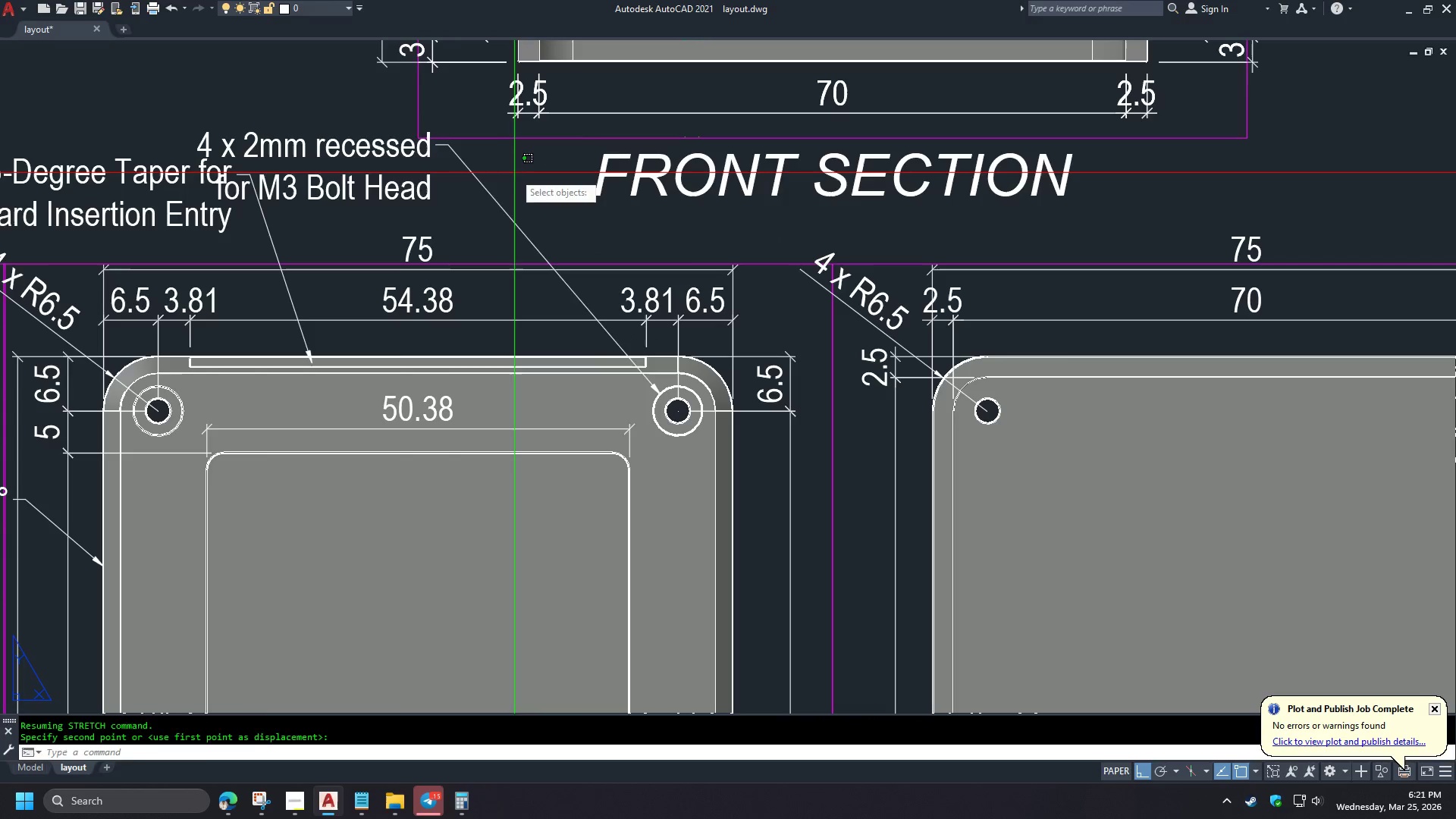 
left_click_drag(start_coordinate=[514, 173], to_coordinate=[507, 173])
 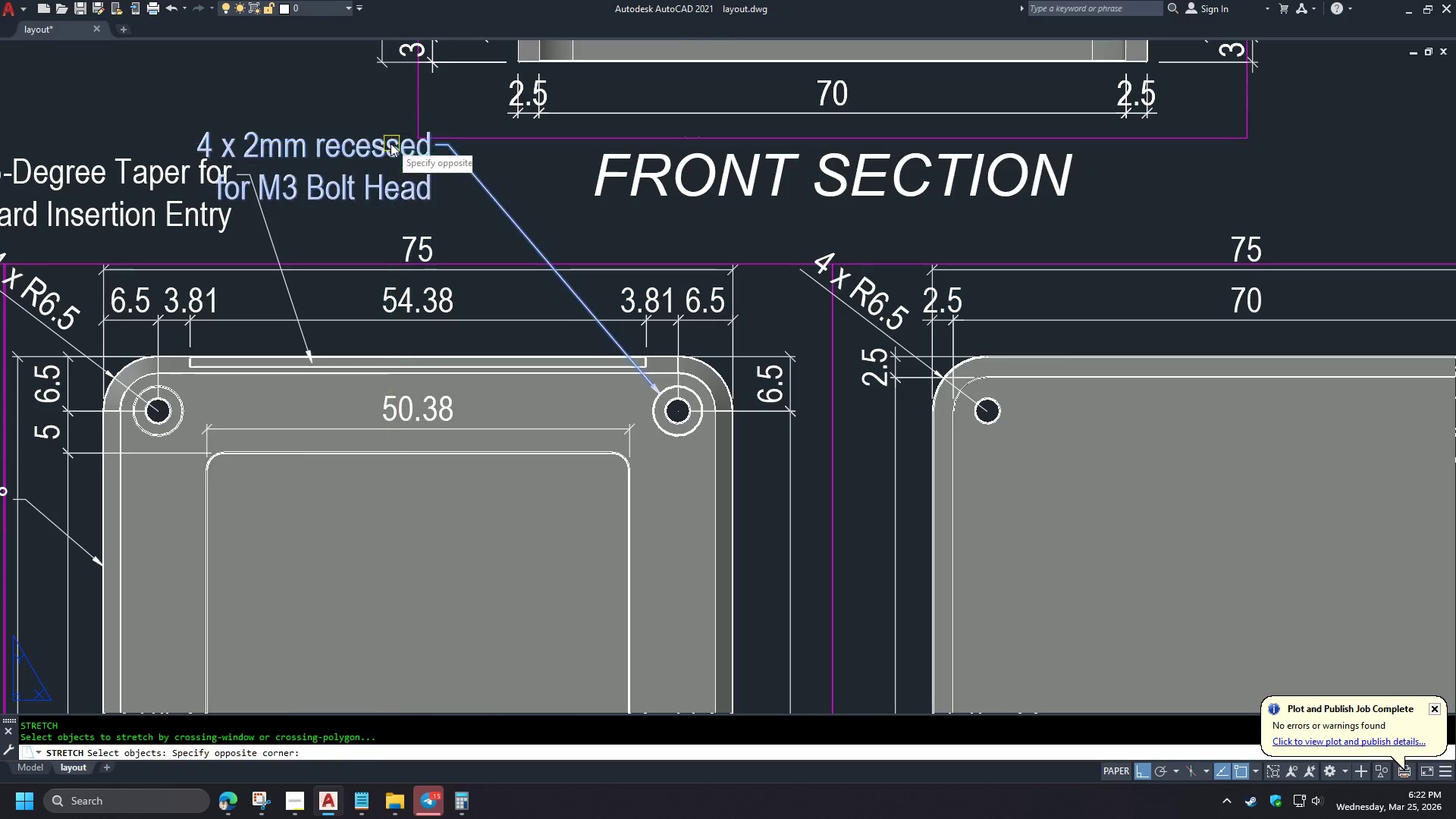 
key(Space)
 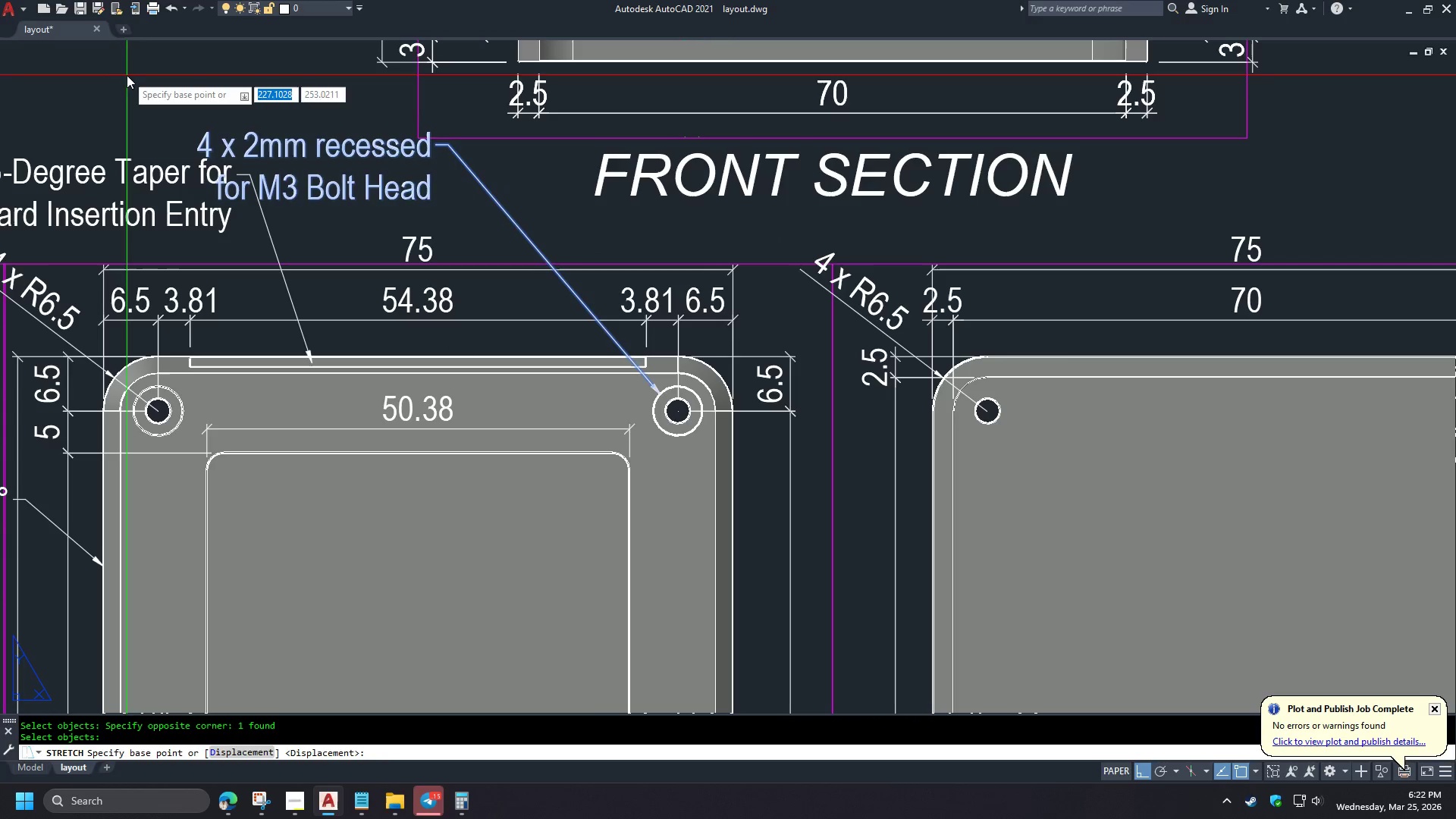 
left_click_drag(start_coordinate=[127, 75], to_coordinate=[143, 77])
 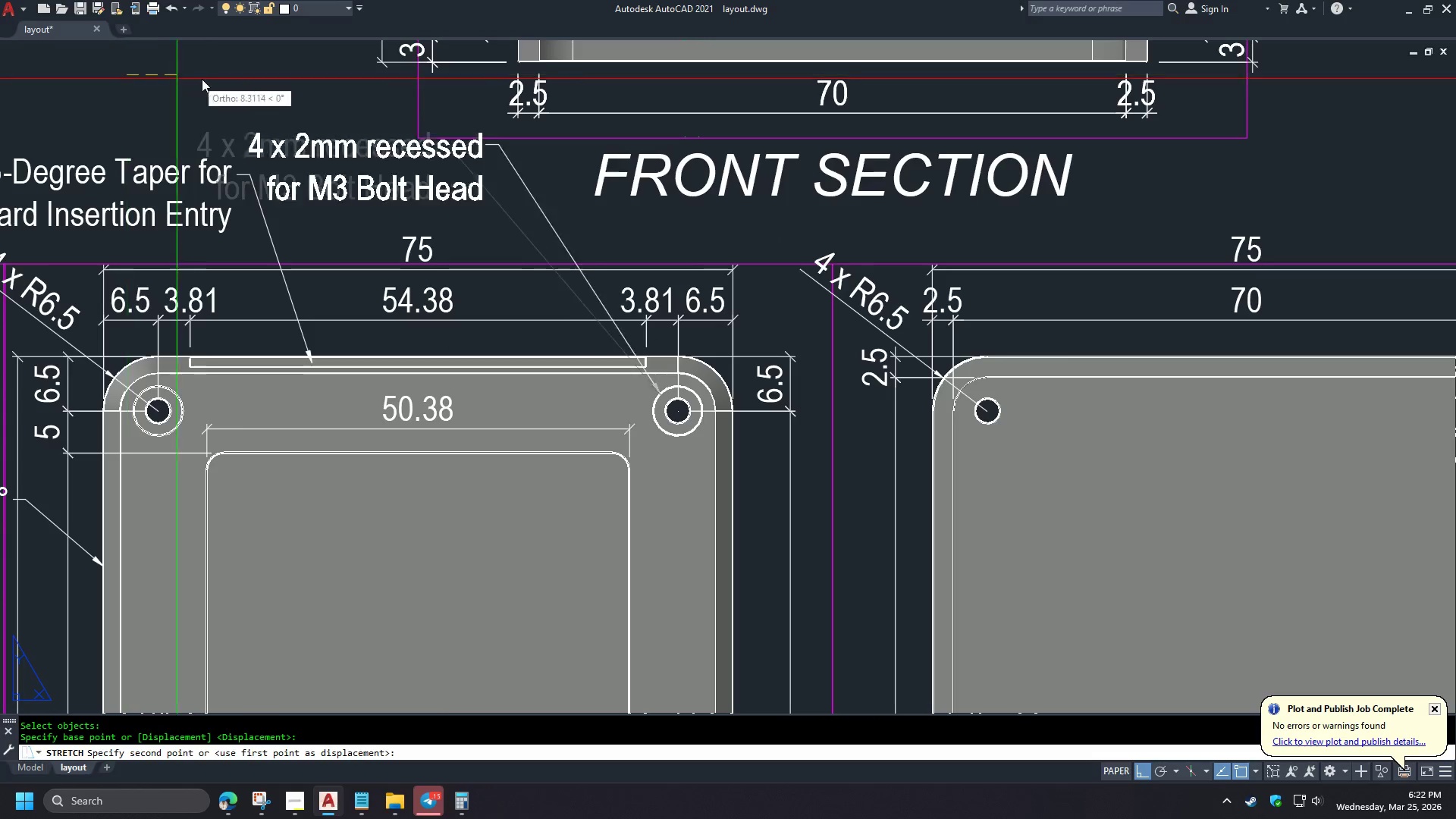 
hold_key(key=ShiftLeft, duration=0.59)
 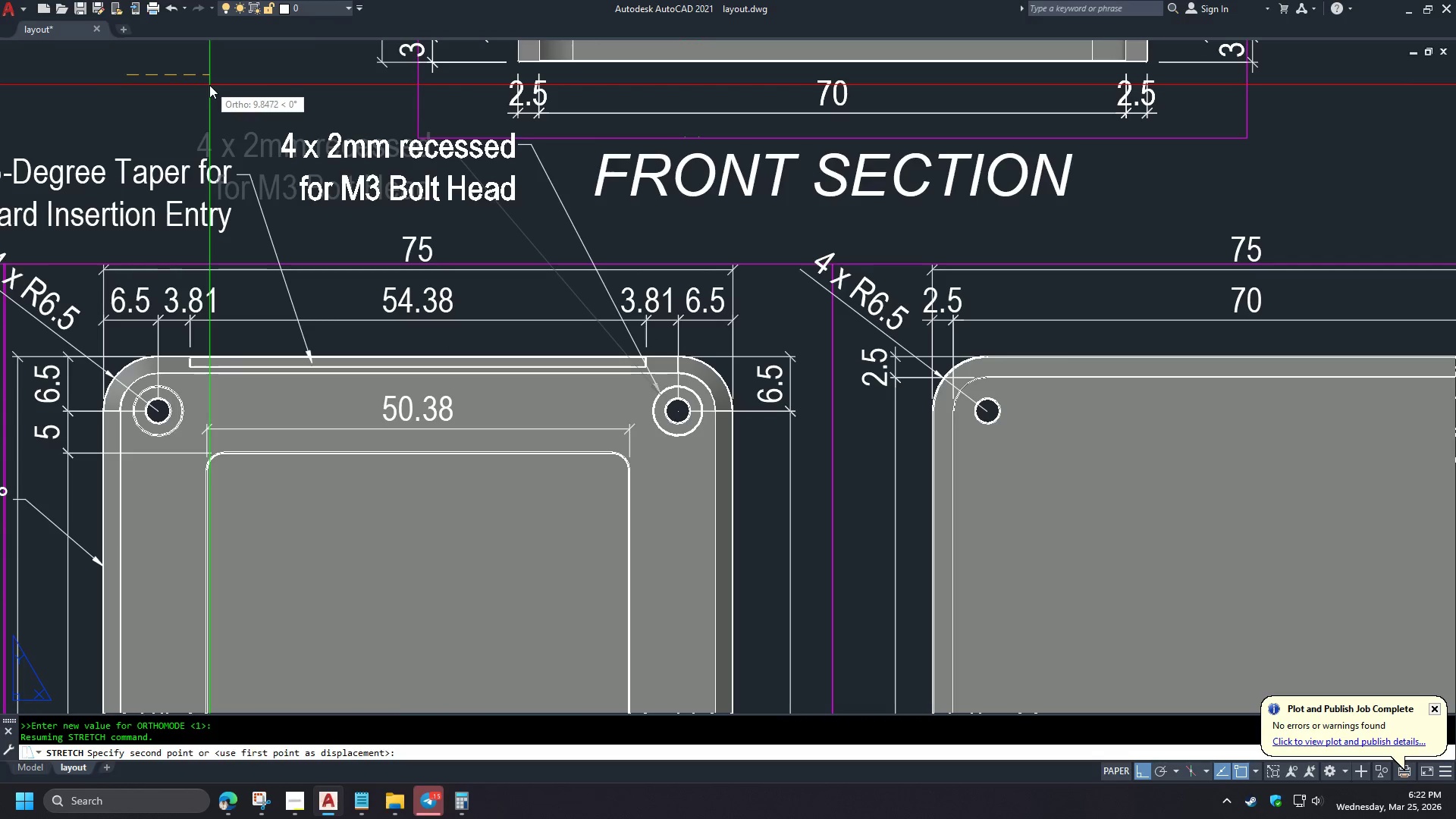 
left_click([209, 85])
 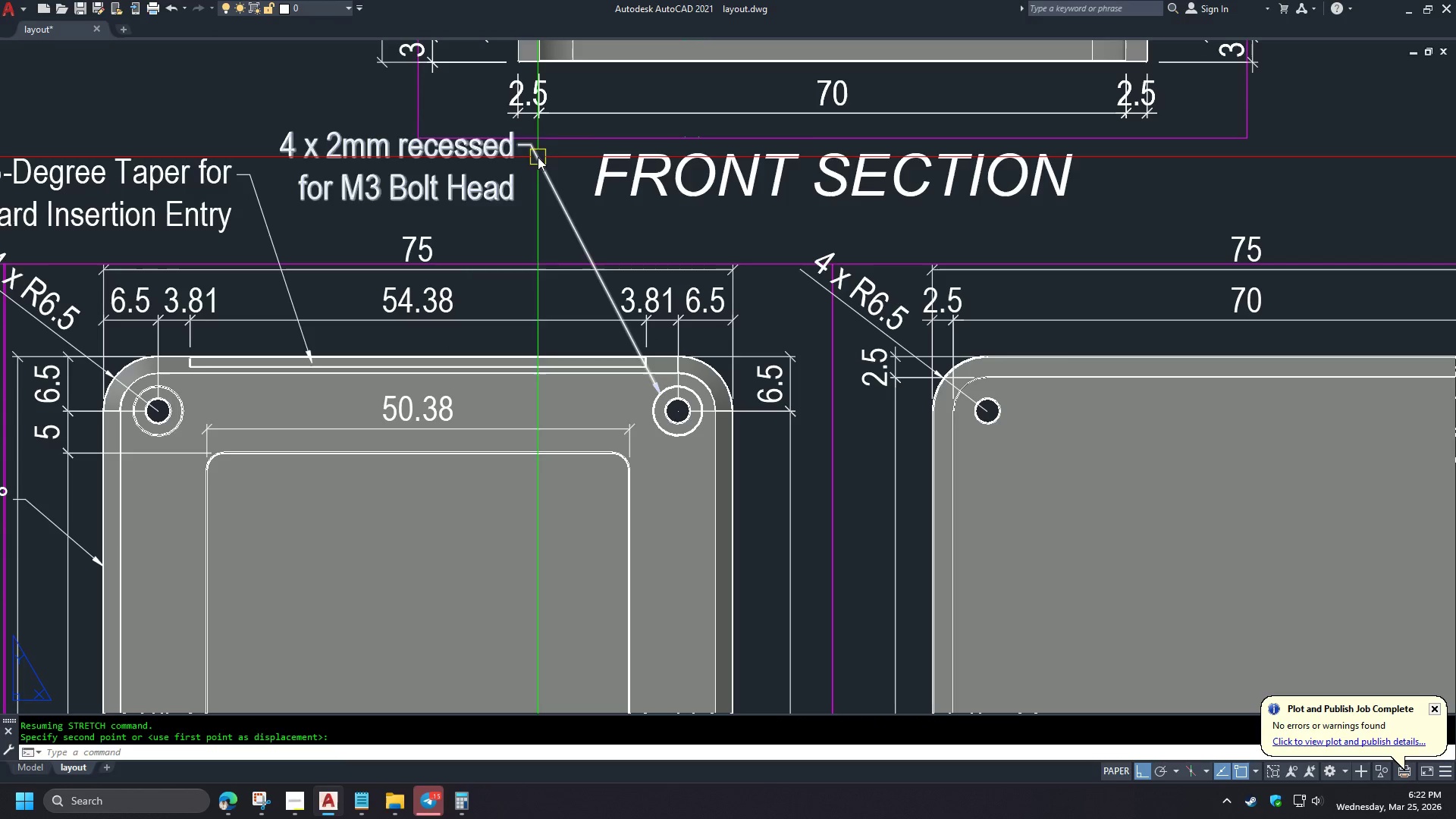 
key(Shift+S)
 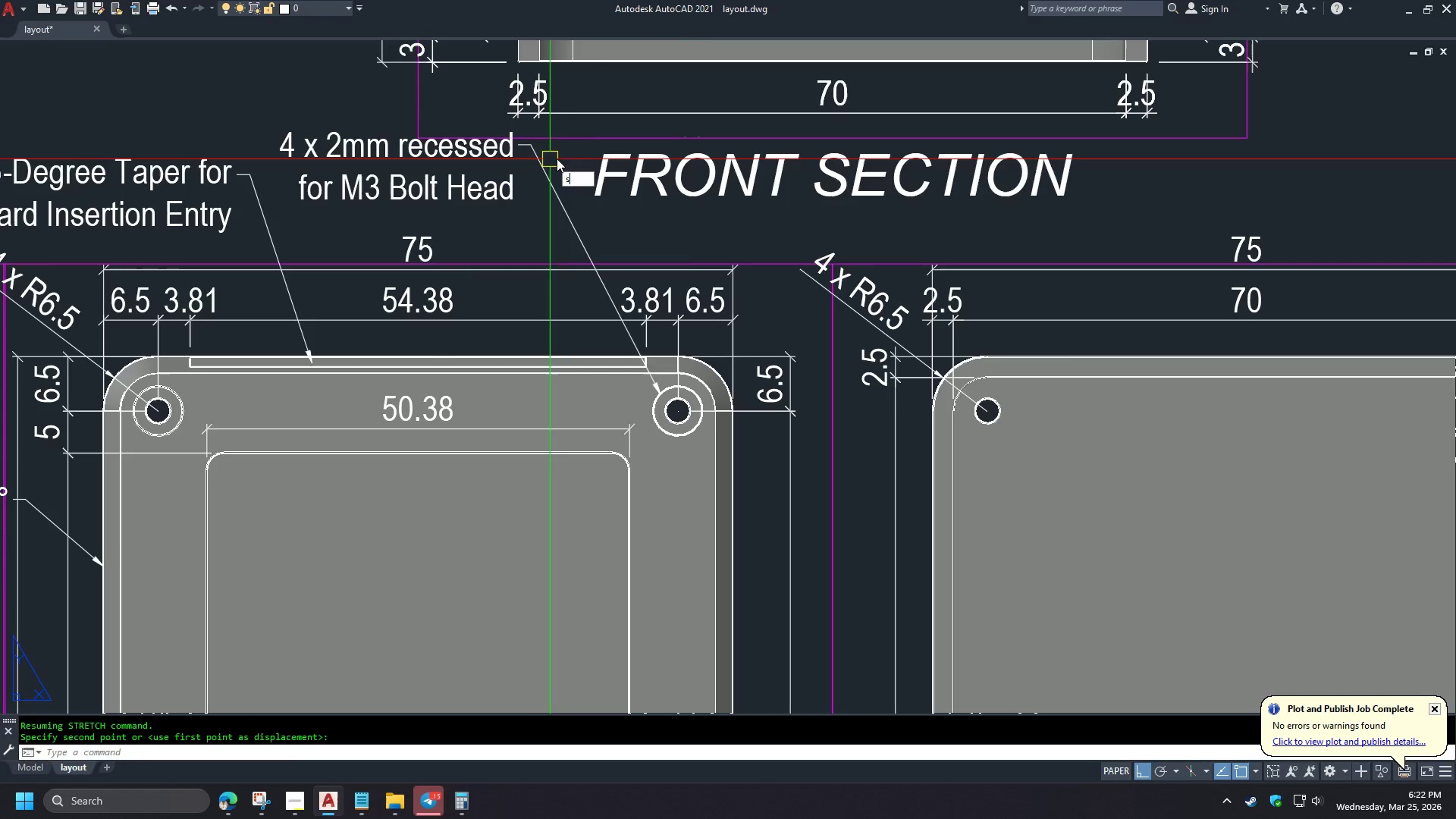 
key(Shift+Space)
 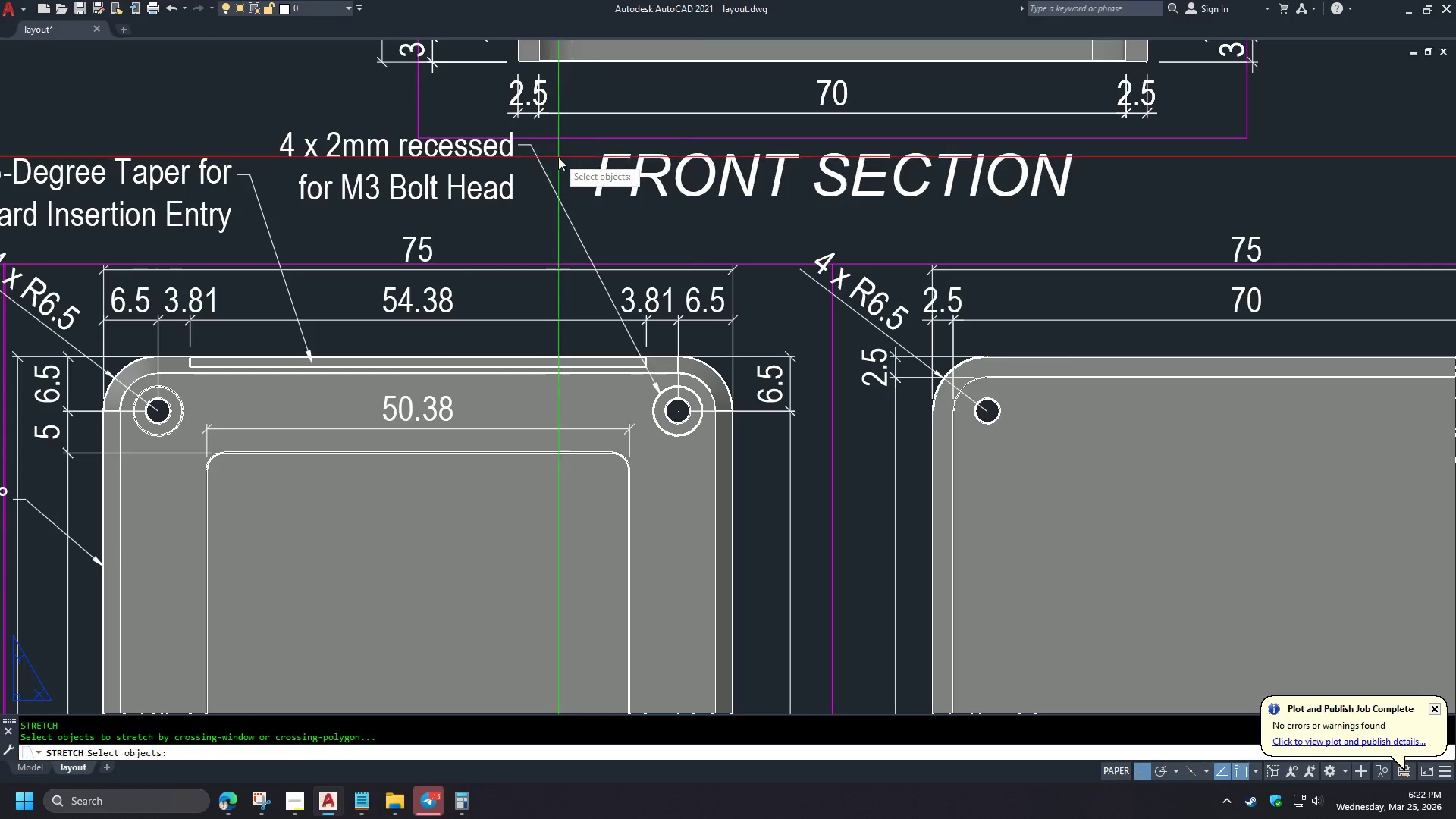 
left_click_drag(start_coordinate=[558, 157], to_coordinate=[551, 157])
 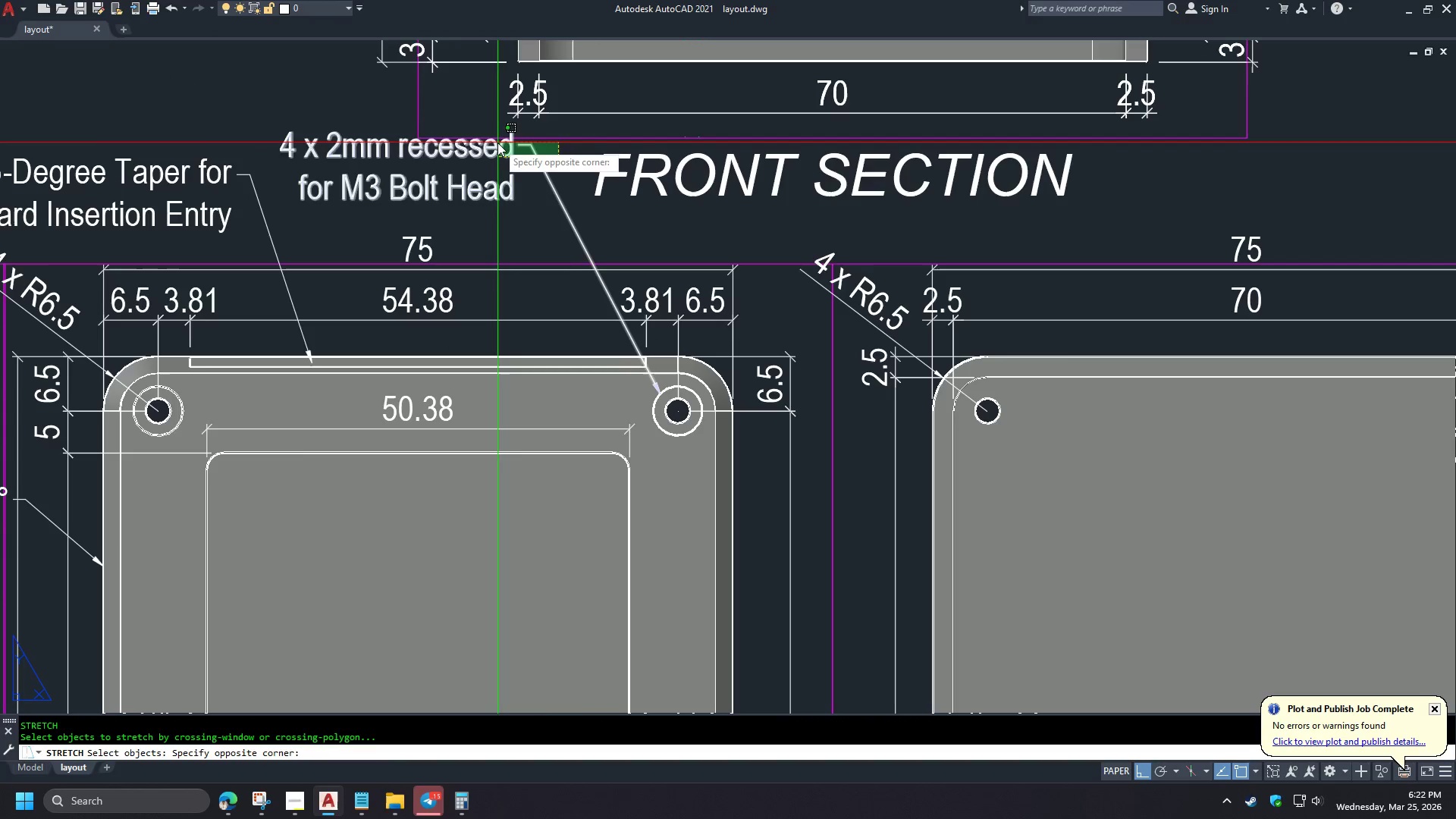 
left_click([497, 142])
 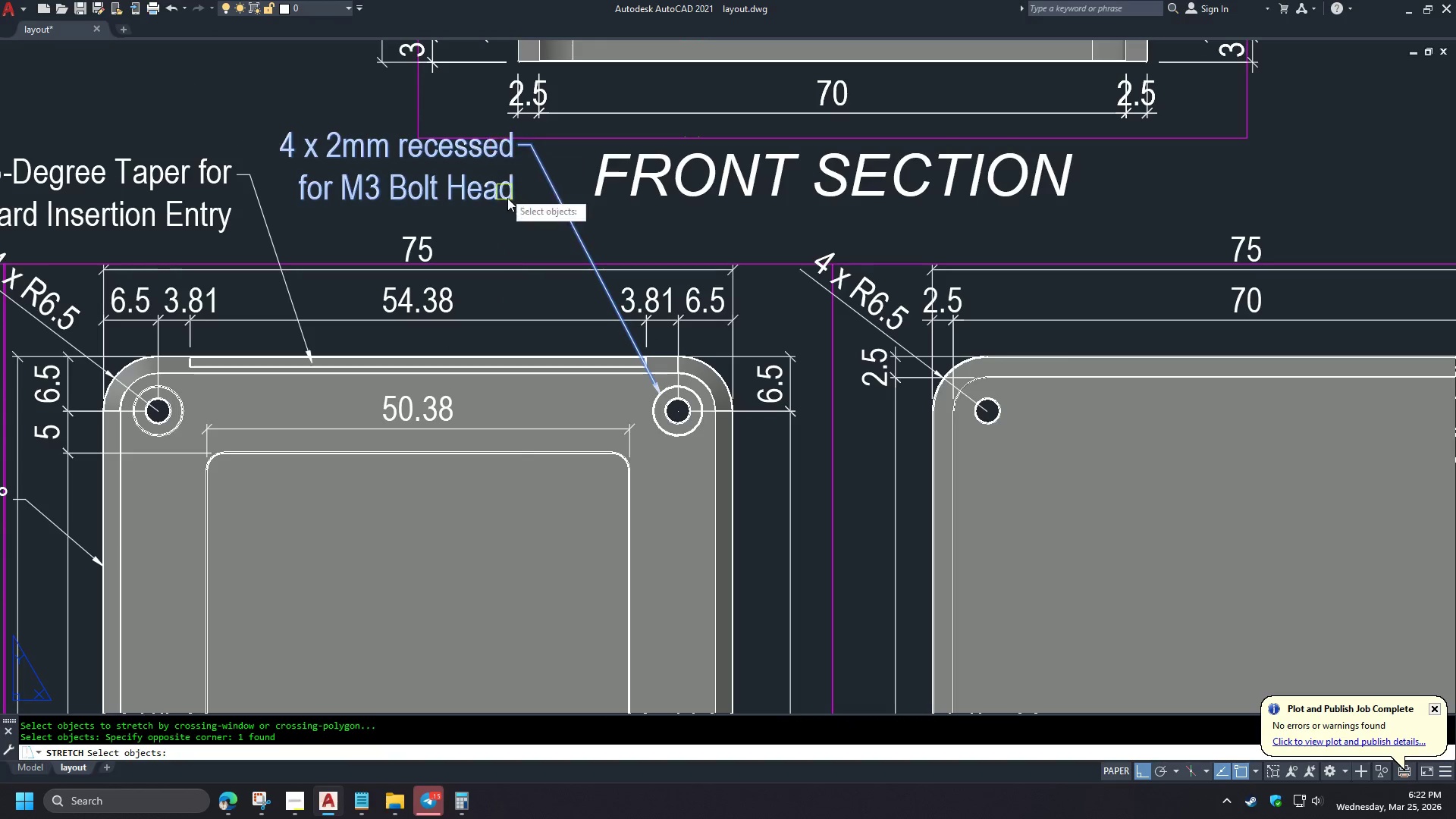 
key(Space)
 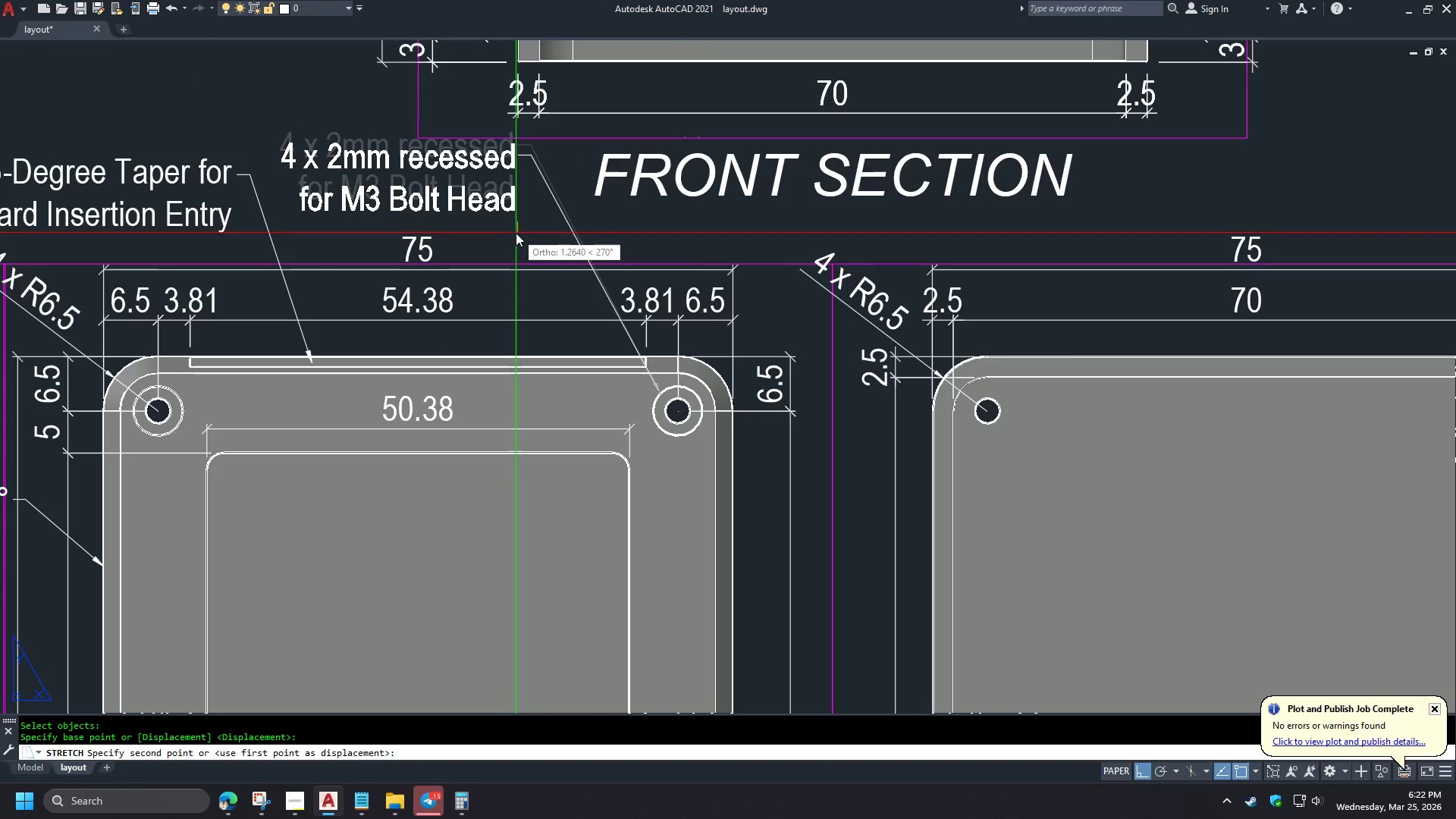 
left_click([515, 236])
 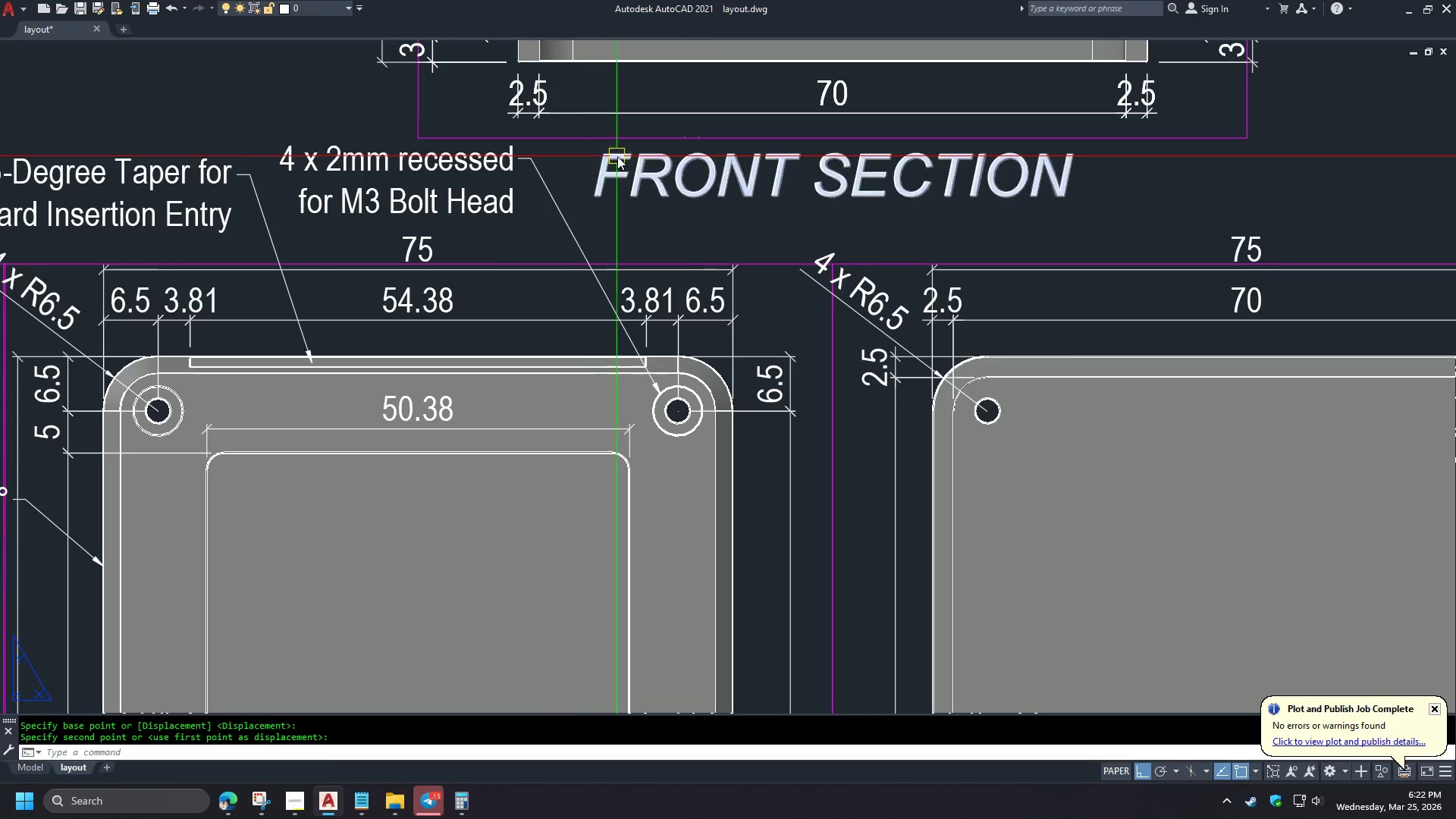 
scroll: coordinate [684, 160], scroll_direction: down, amount: 3.0
 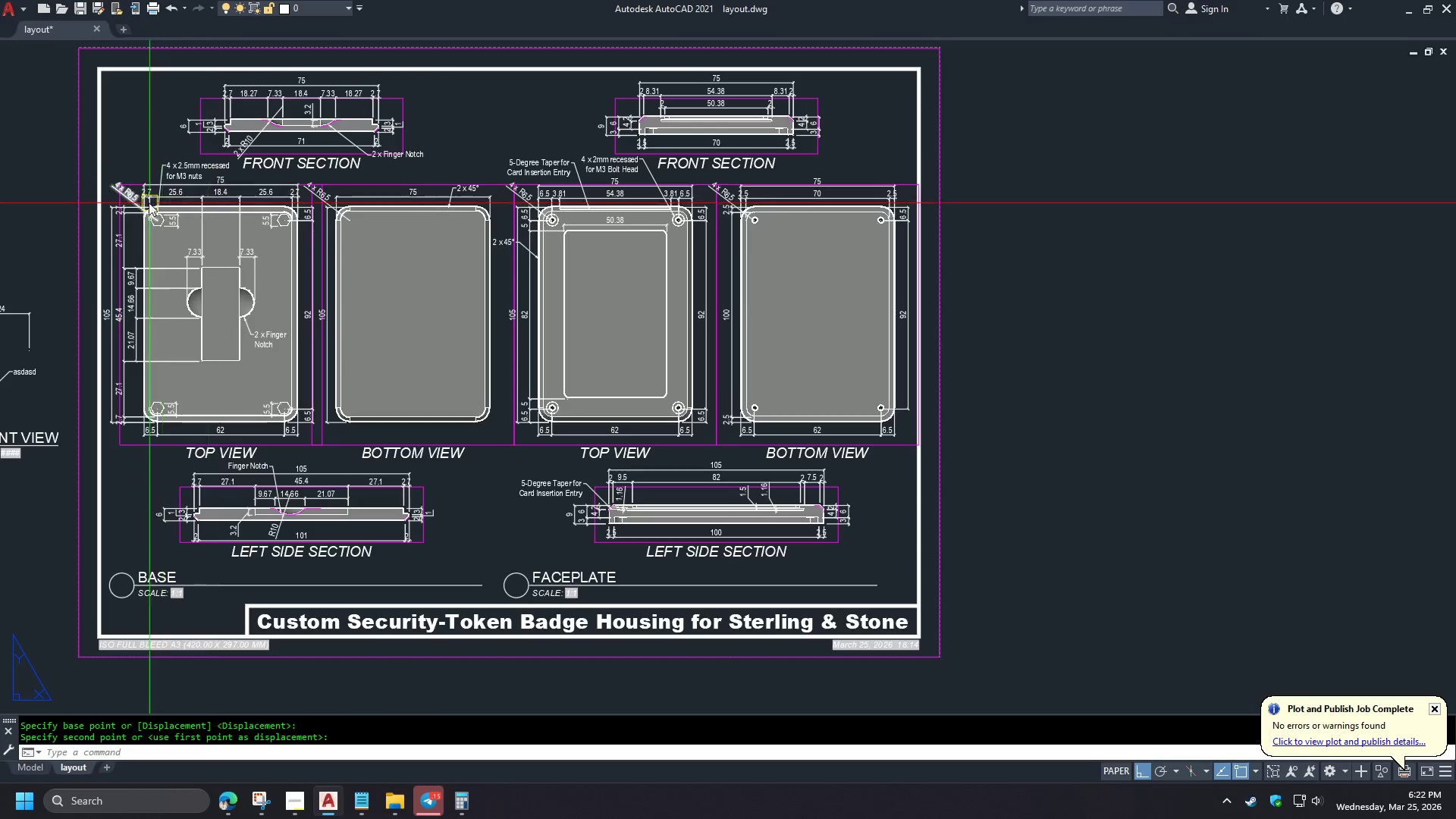 
double_click([269, 136])
 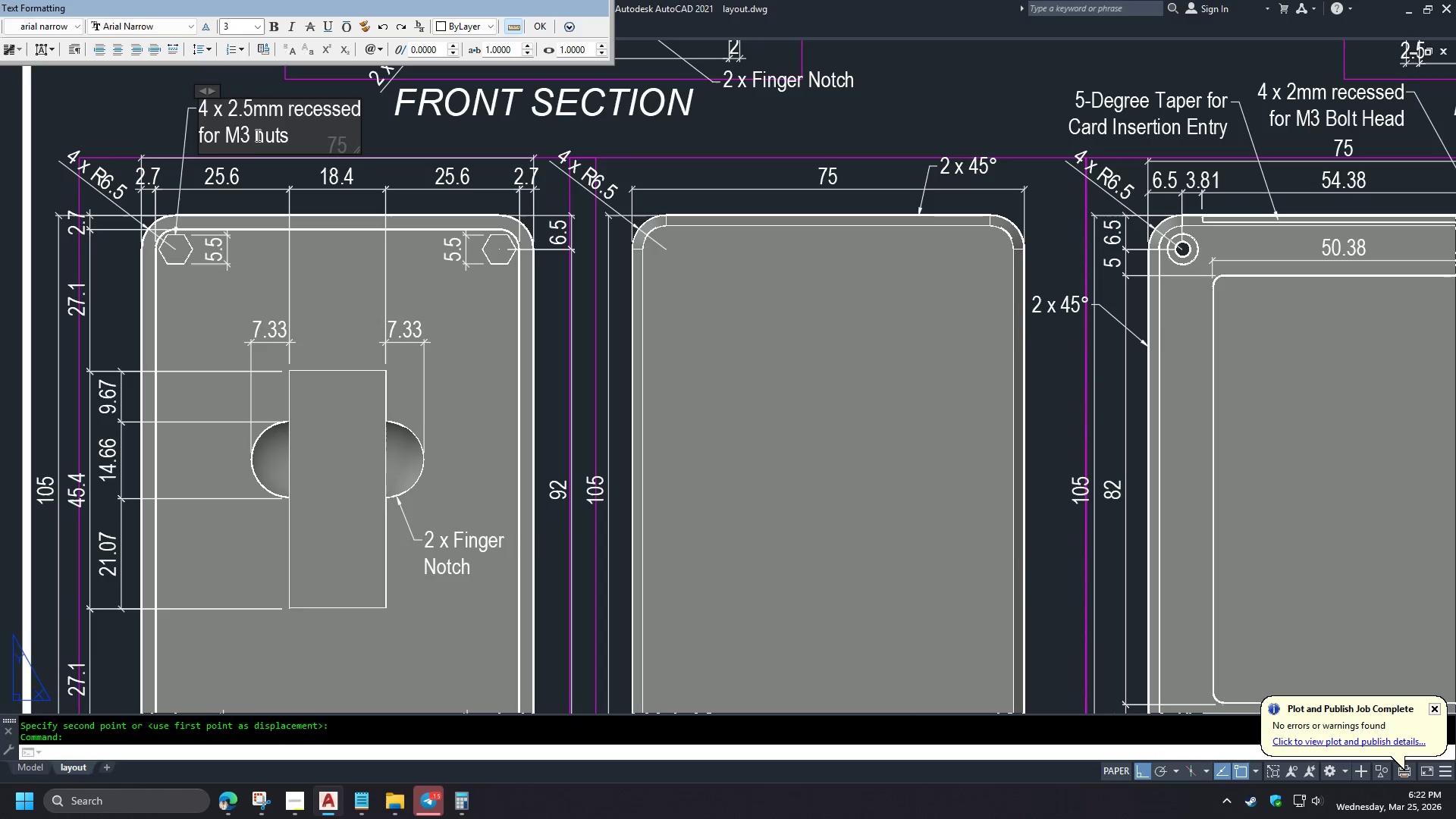 
scroll: coordinate [145, 201], scroll_direction: up, amount: 2.0
 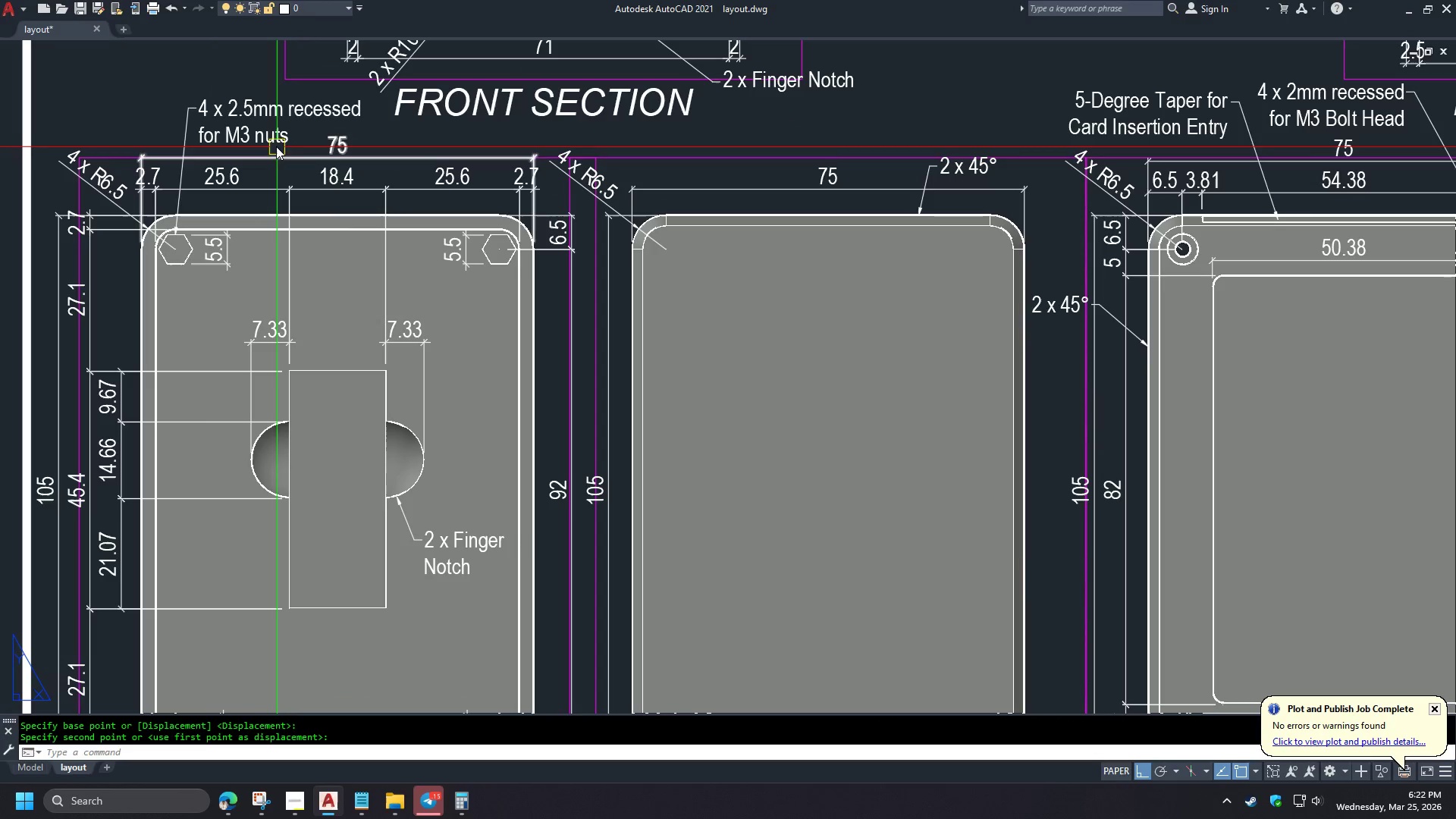 
left_click_drag(start_coordinate=[256, 135], to_coordinate=[262, 136])
 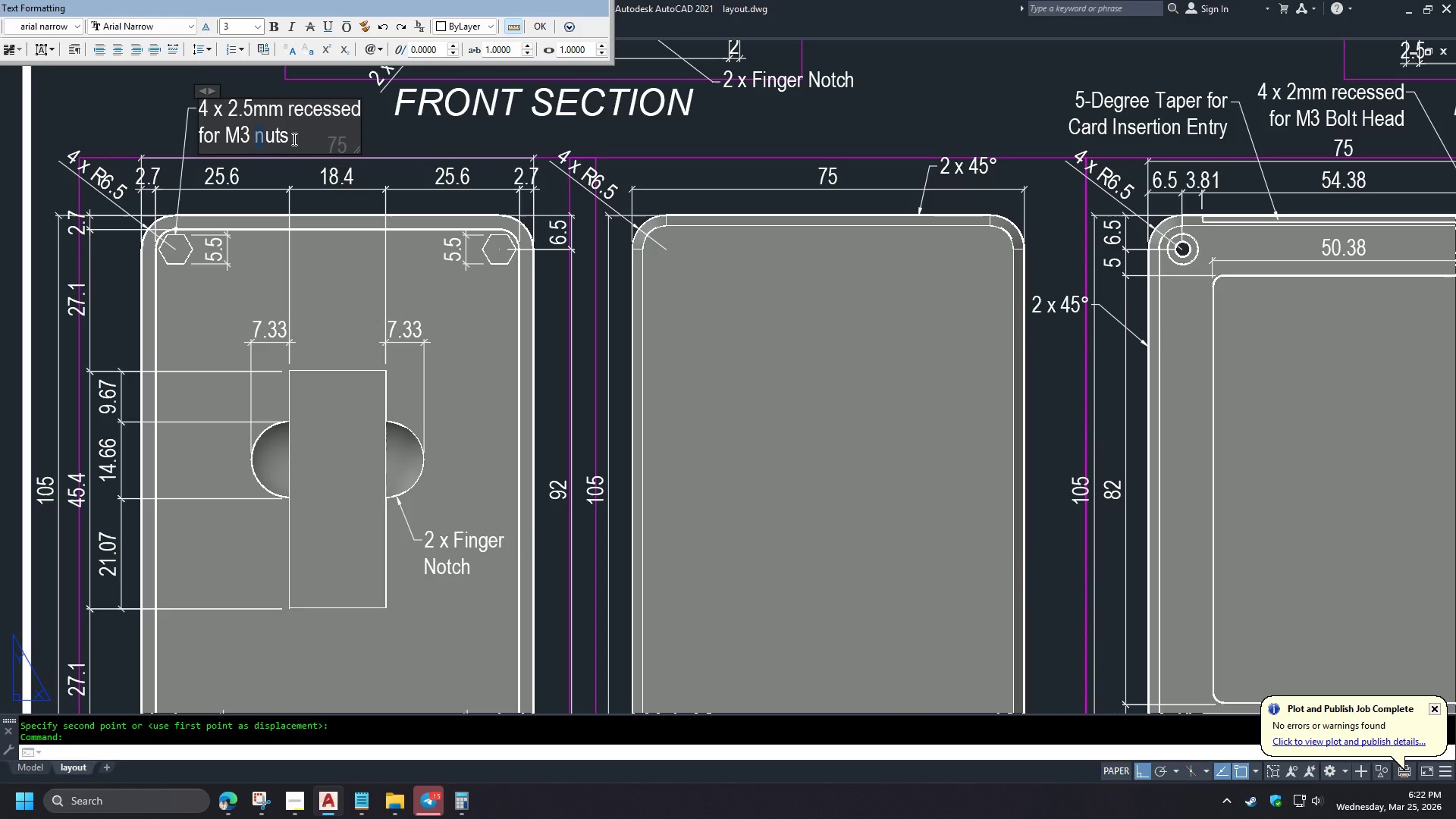 
key(Shift+N)
 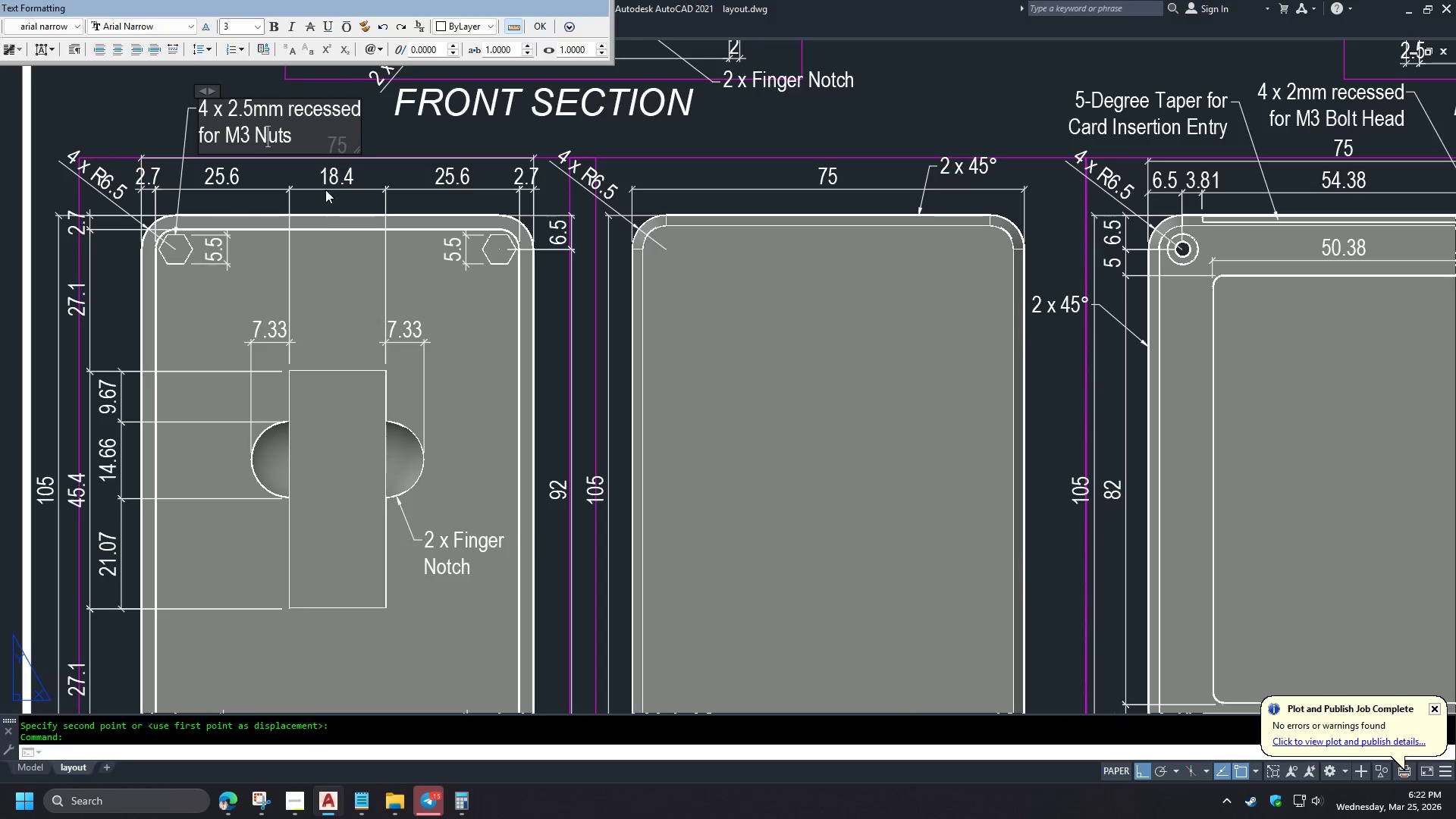 
left_click([325, 190])
 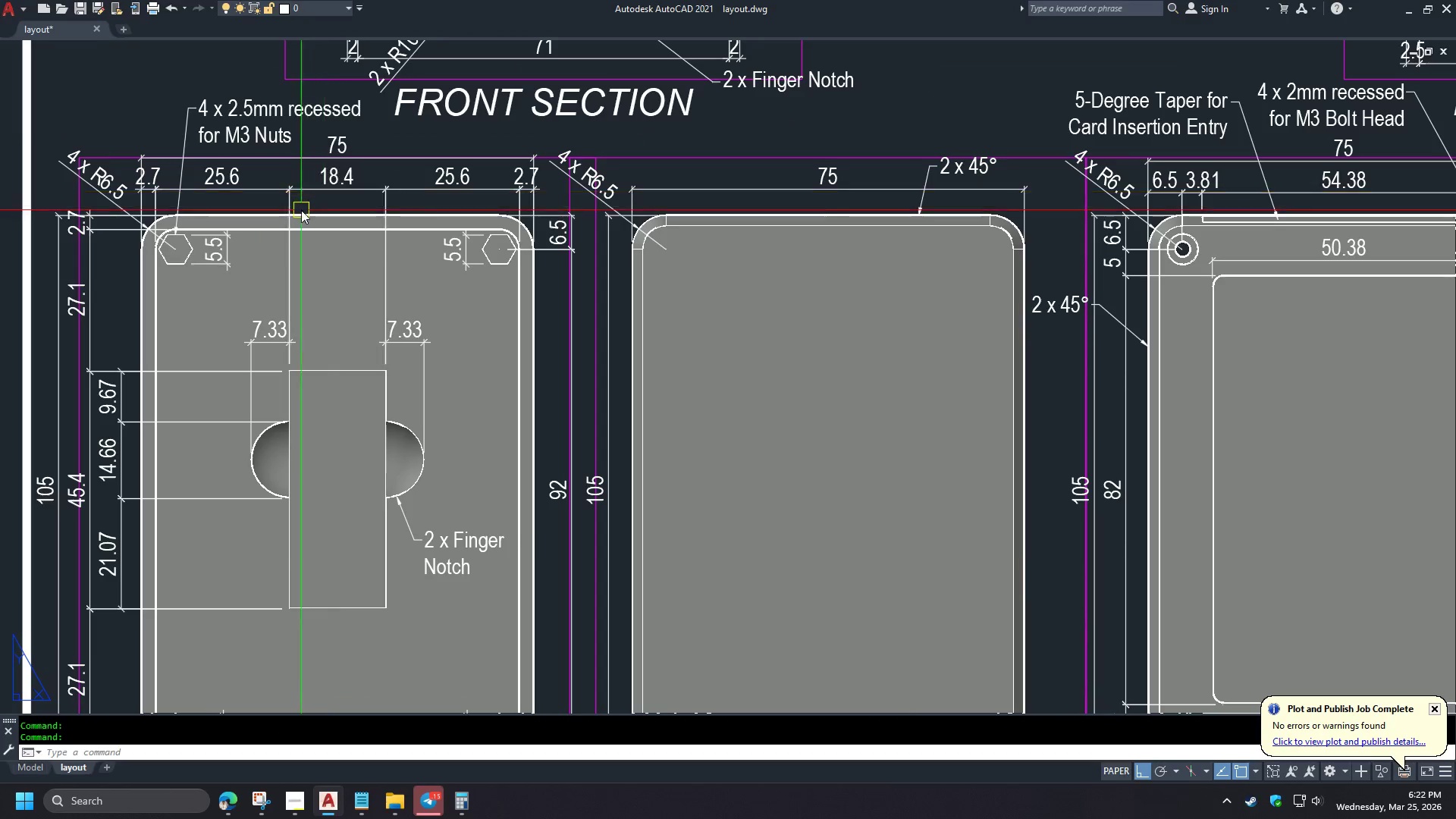 
scroll: coordinate [301, 210], scroll_direction: down, amount: 1.0
 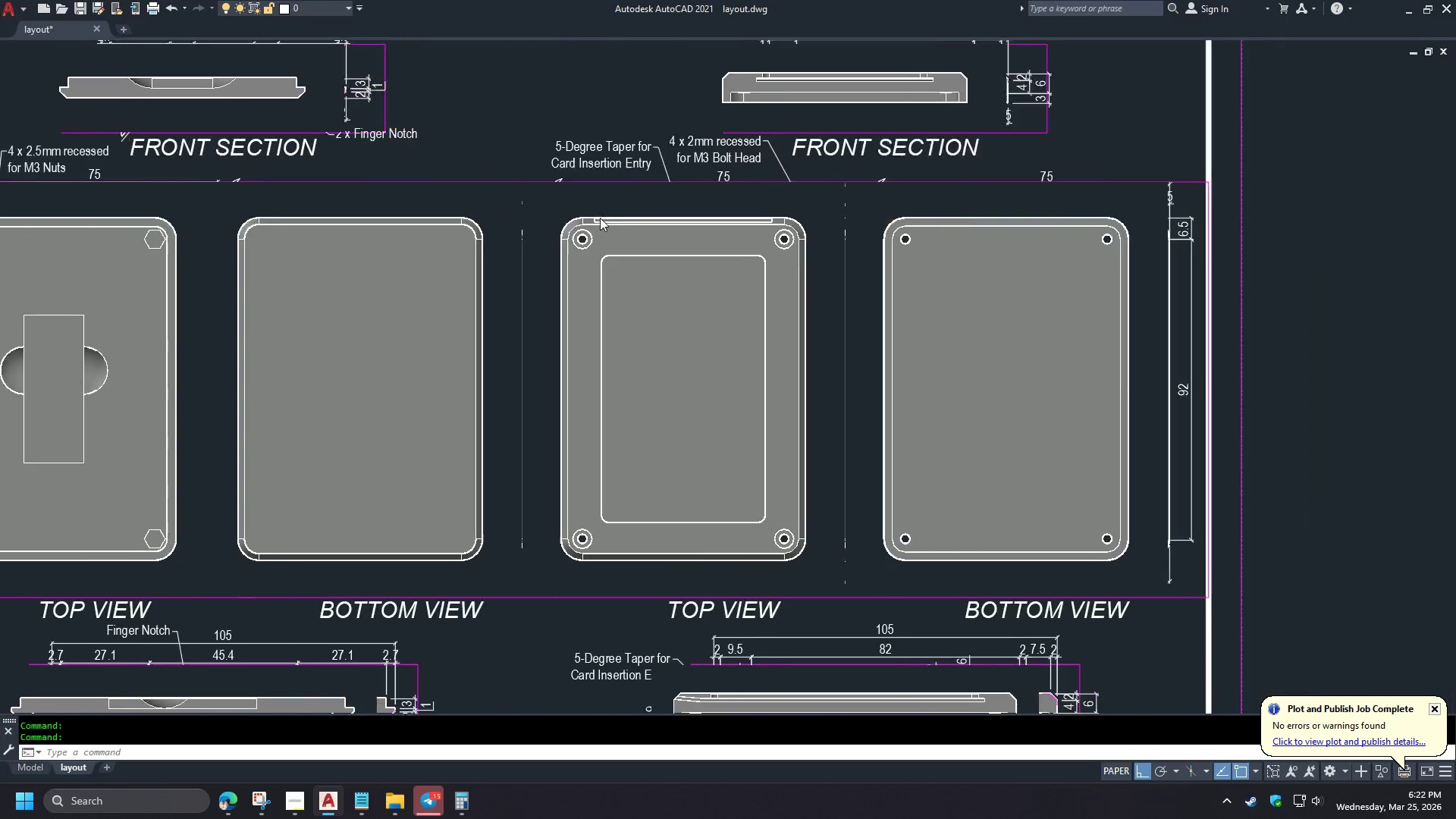 
scroll: coordinate [737, 168], scroll_direction: up, amount: 1.0
 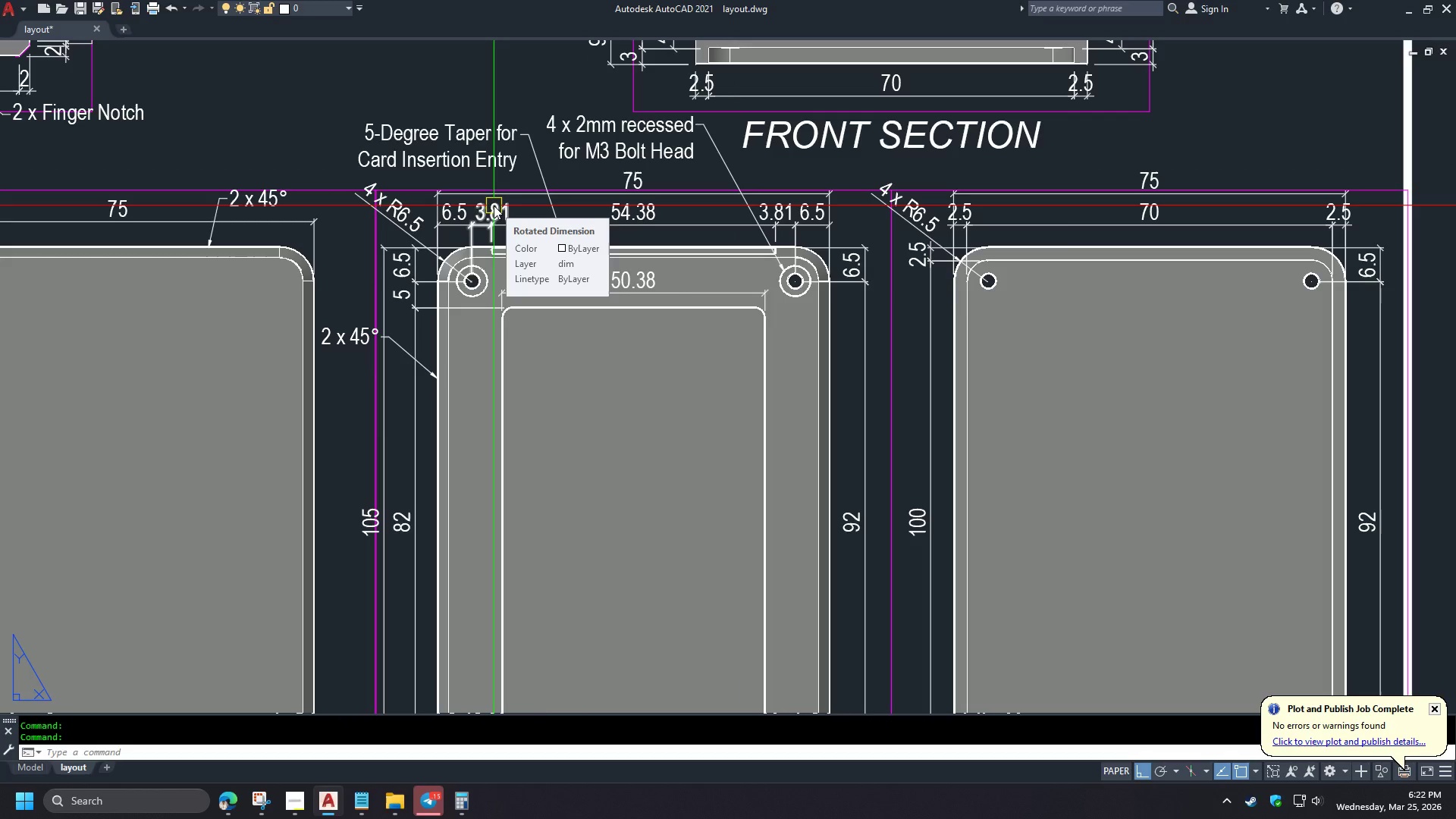 
scroll: coordinate [493, 206], scroll_direction: down, amount: 1.0
 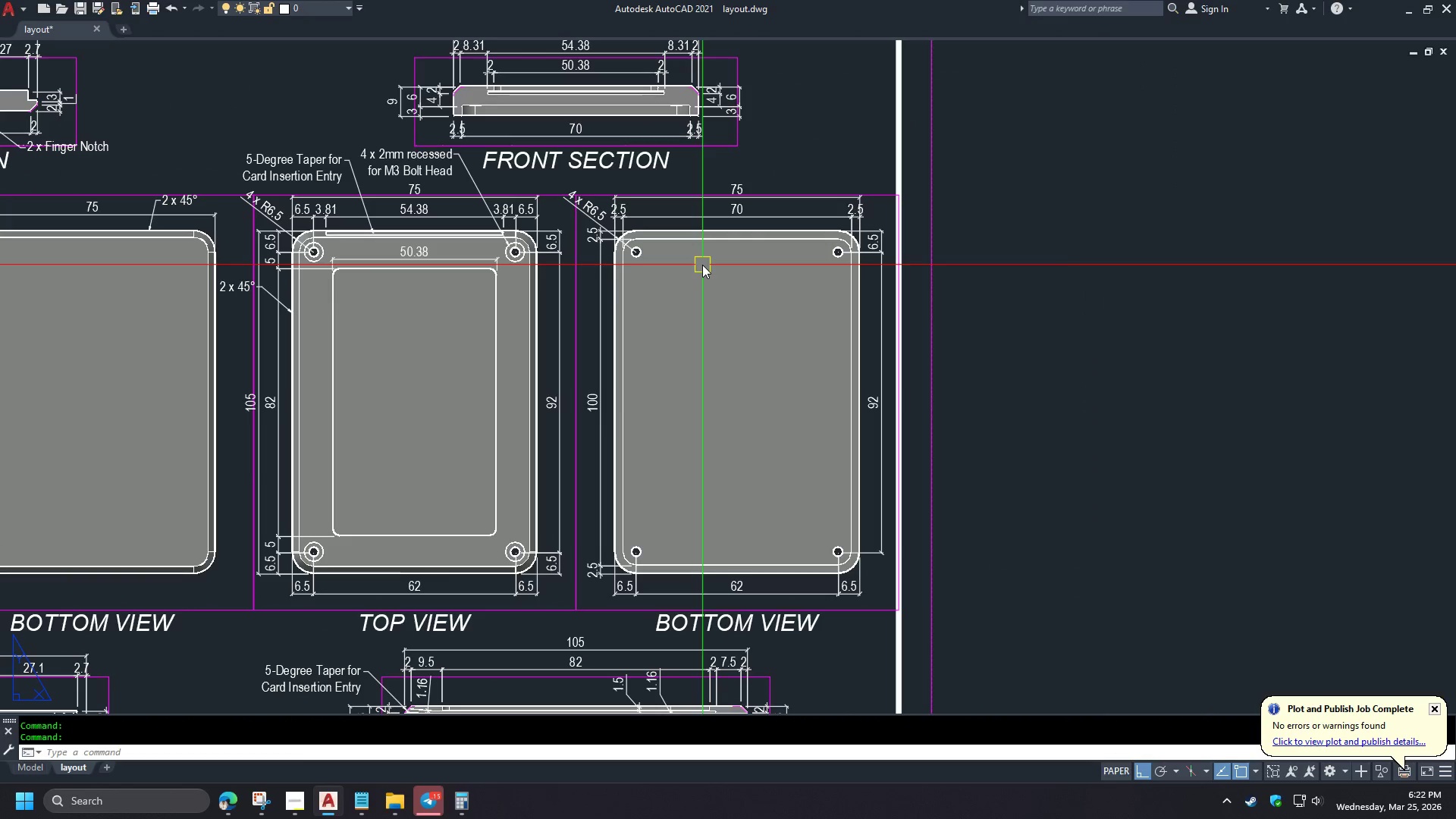 
type(dal )
 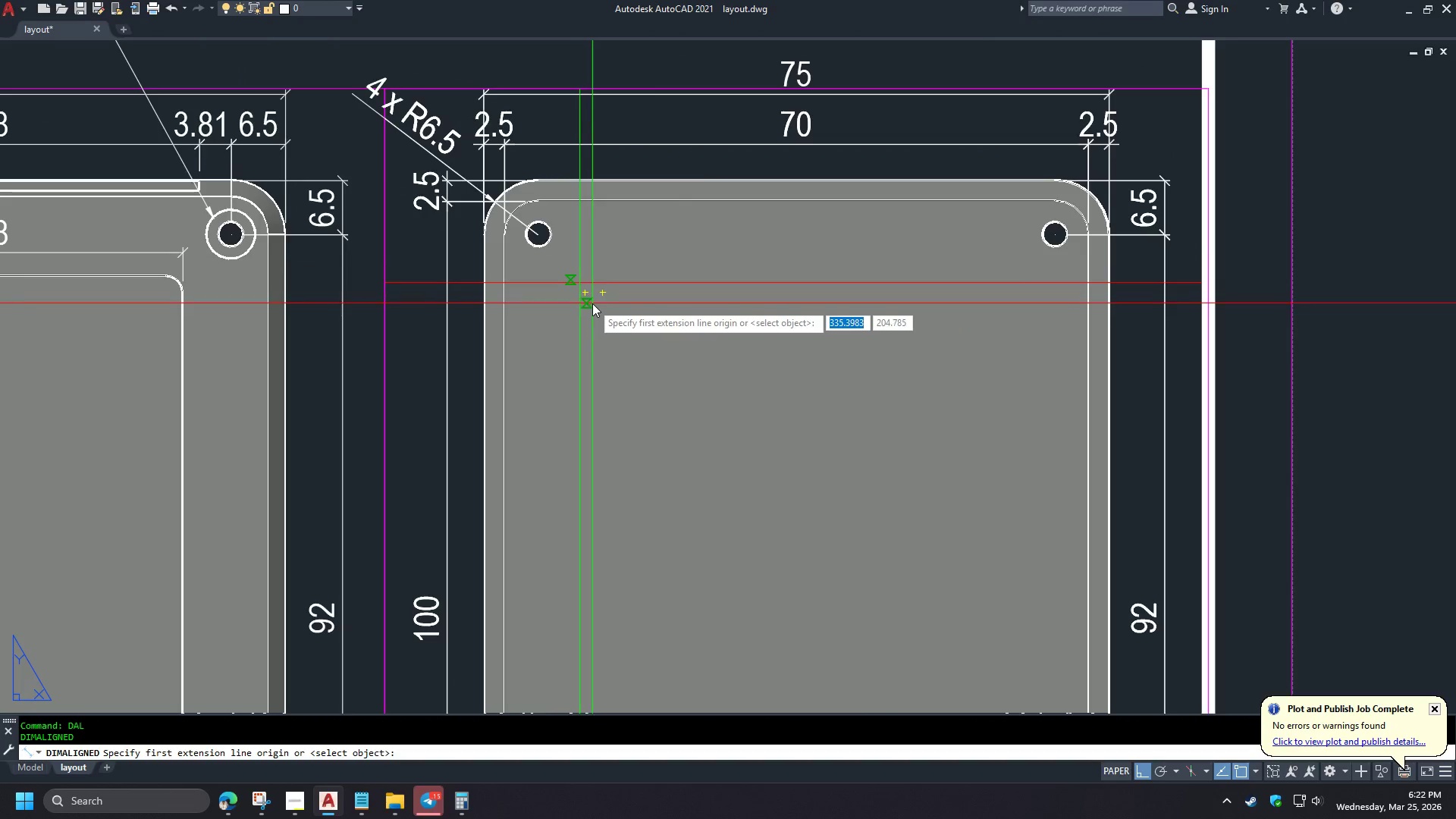 
scroll: coordinate [697, 262], scroll_direction: up, amount: 2.0
 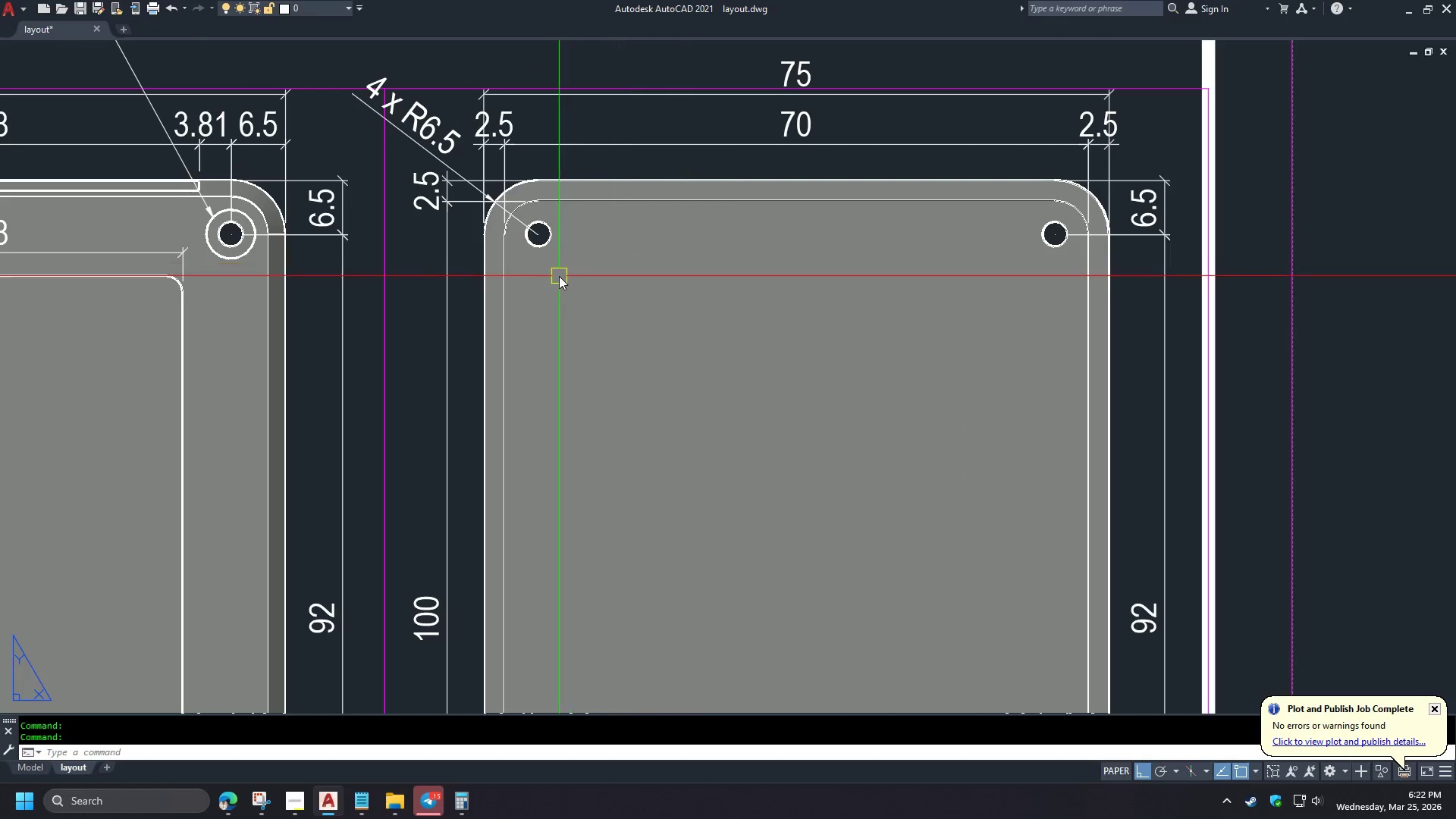 
scroll: coordinate [592, 303], scroll_direction: down, amount: 1.0
 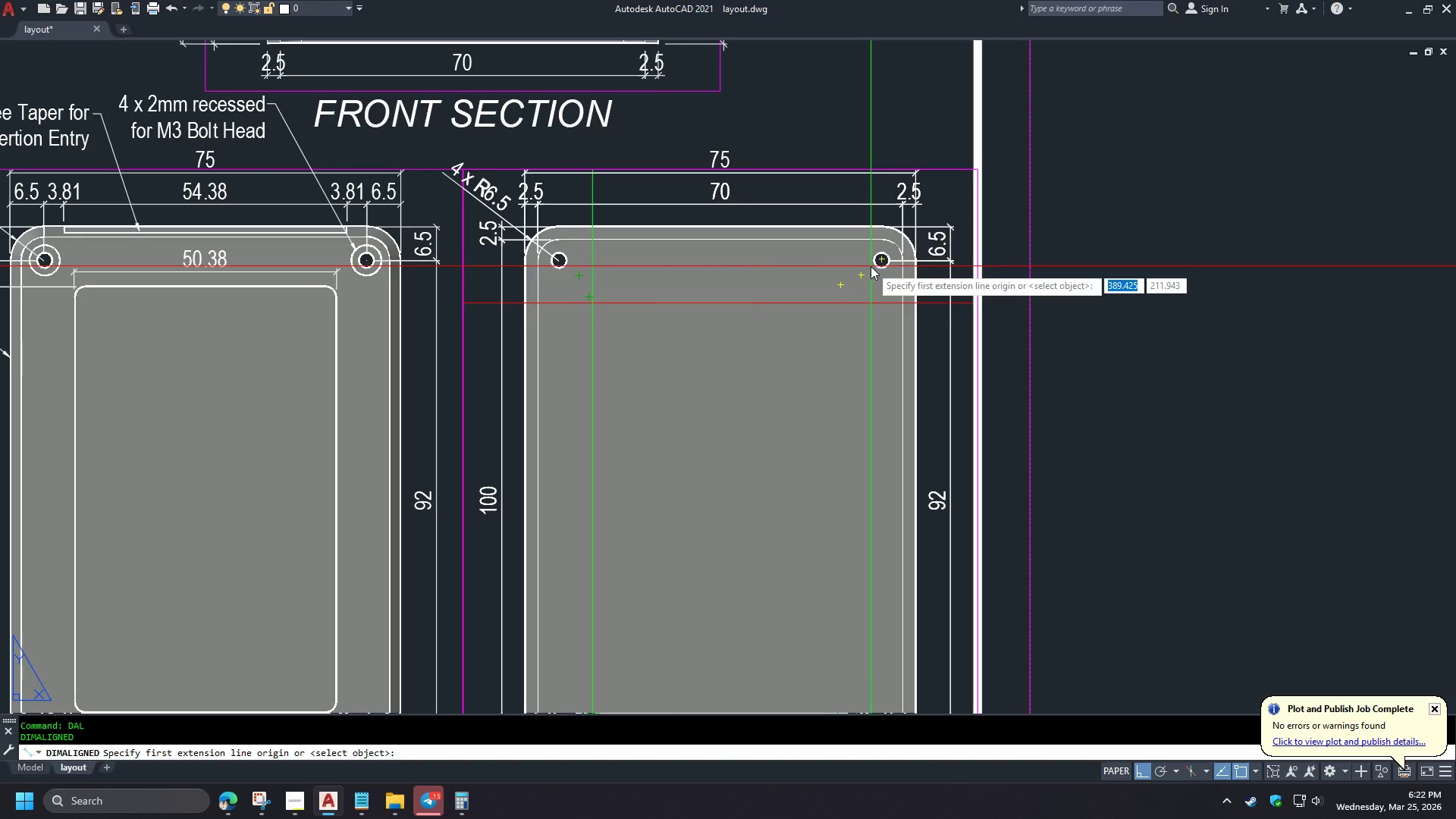 
left_click([405, 203])
 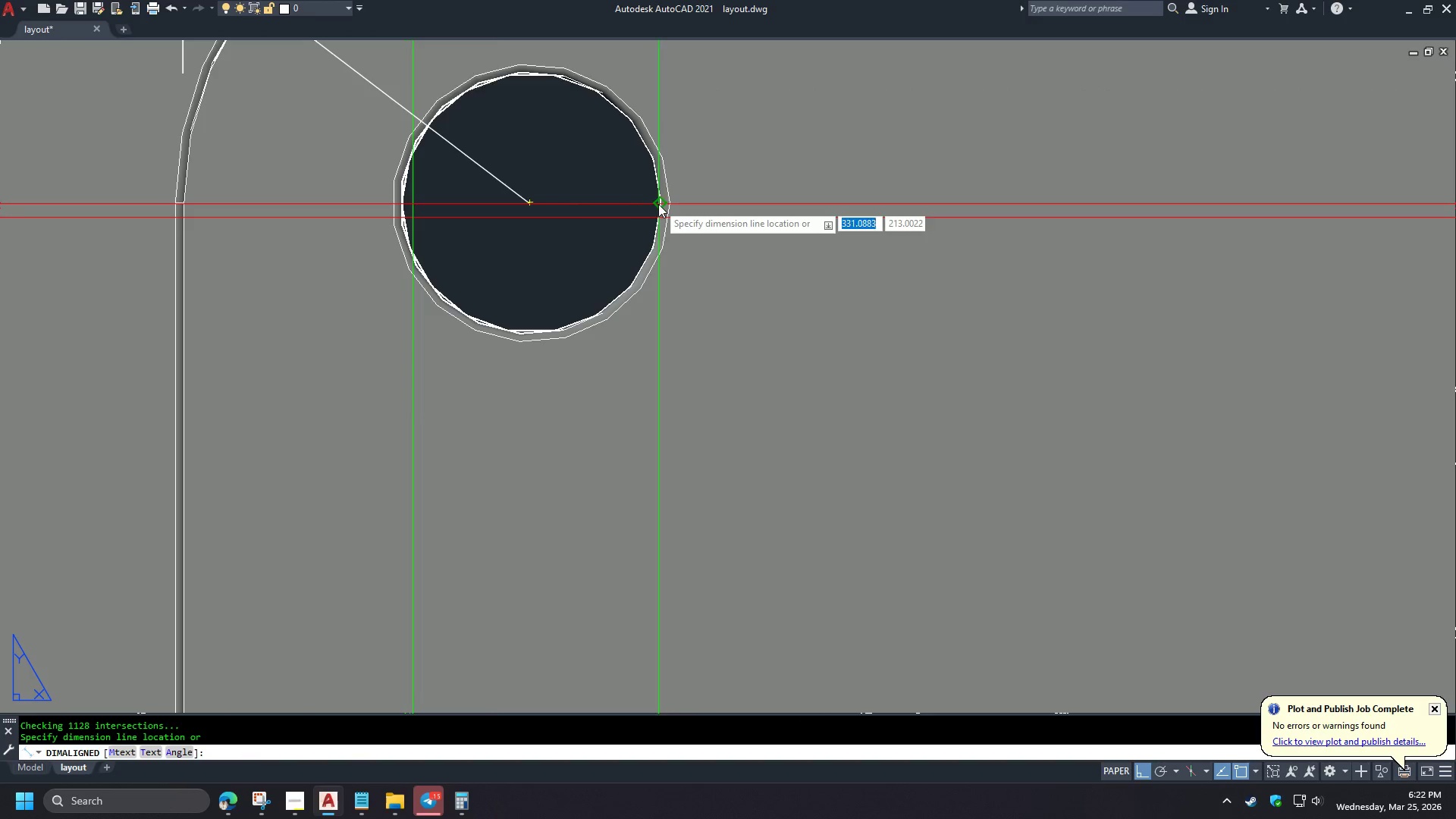 
scroll: coordinate [475, 241], scroll_direction: up, amount: 6.0
 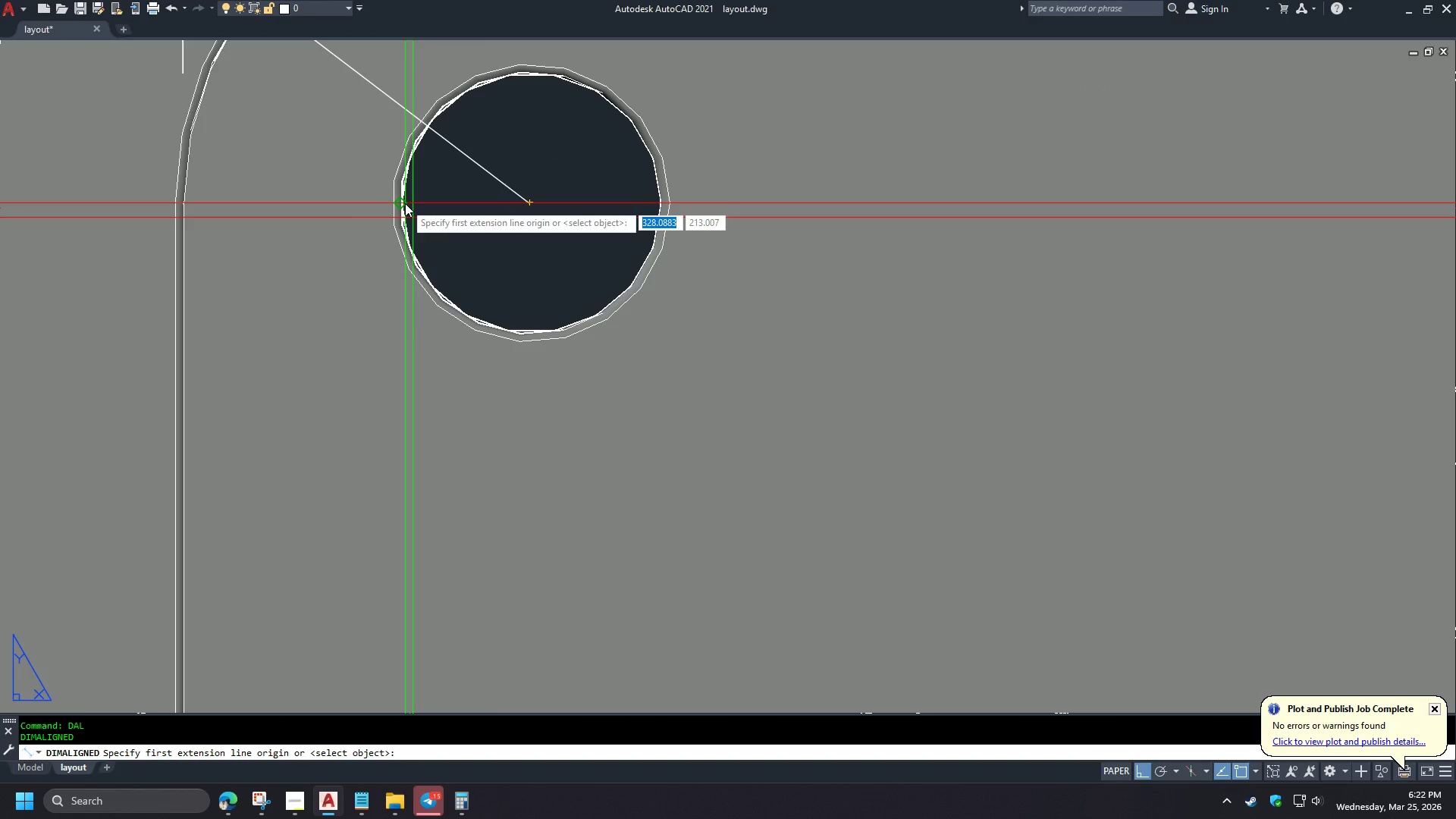 
left_click([683, 522])
 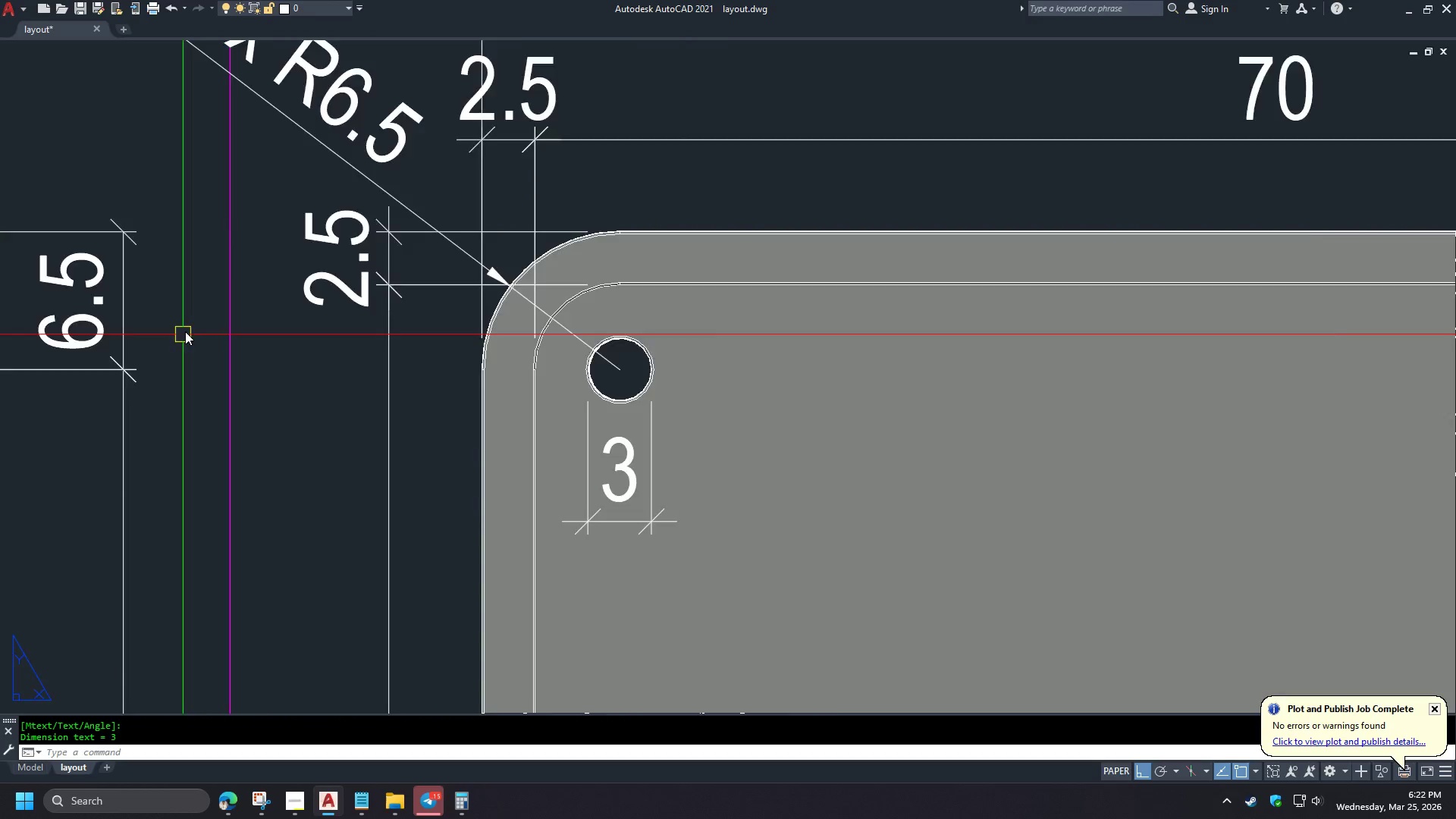 
scroll: coordinate [654, 431], scroll_direction: down, amount: 3.0
 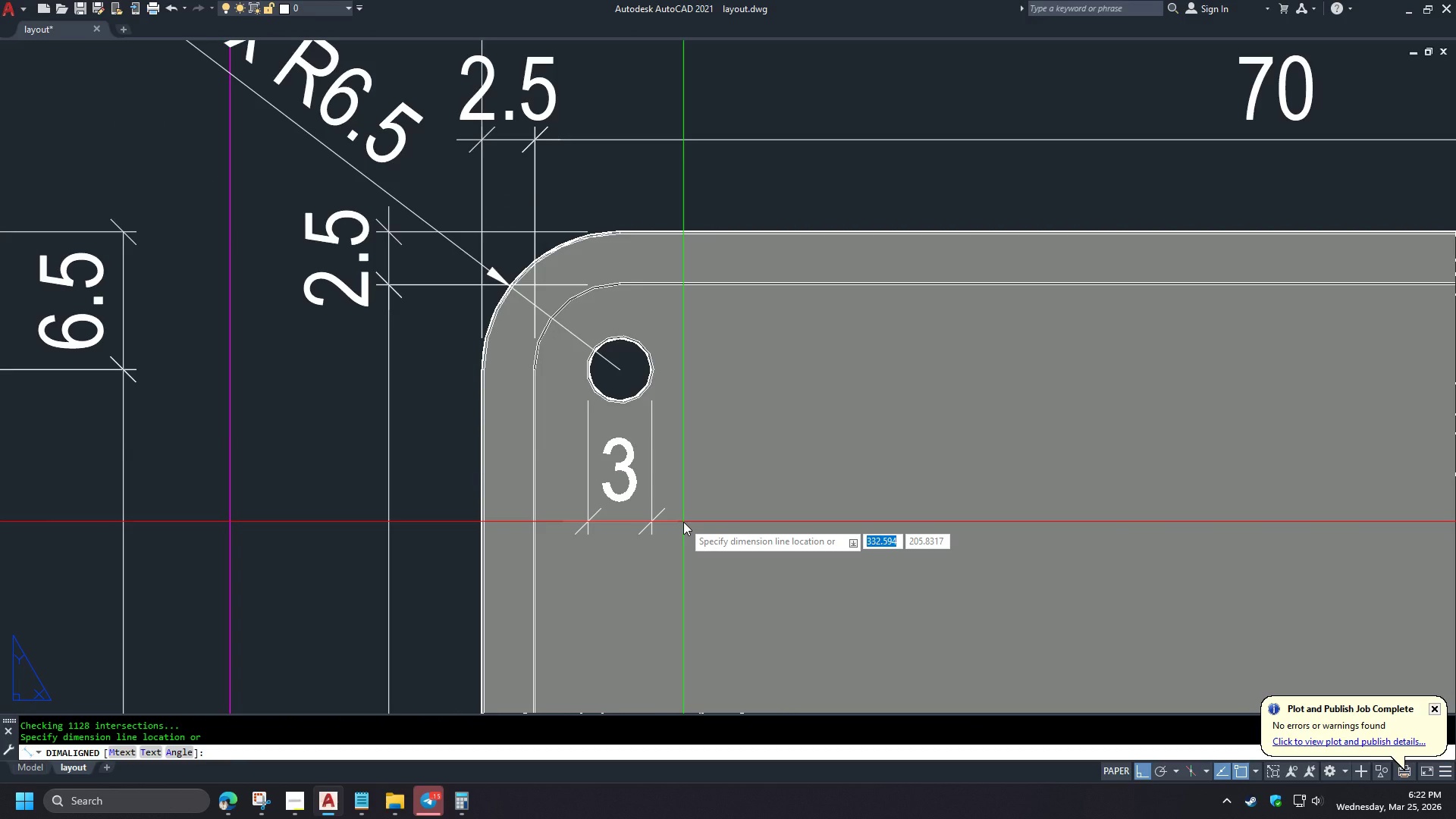 
key(Space)
 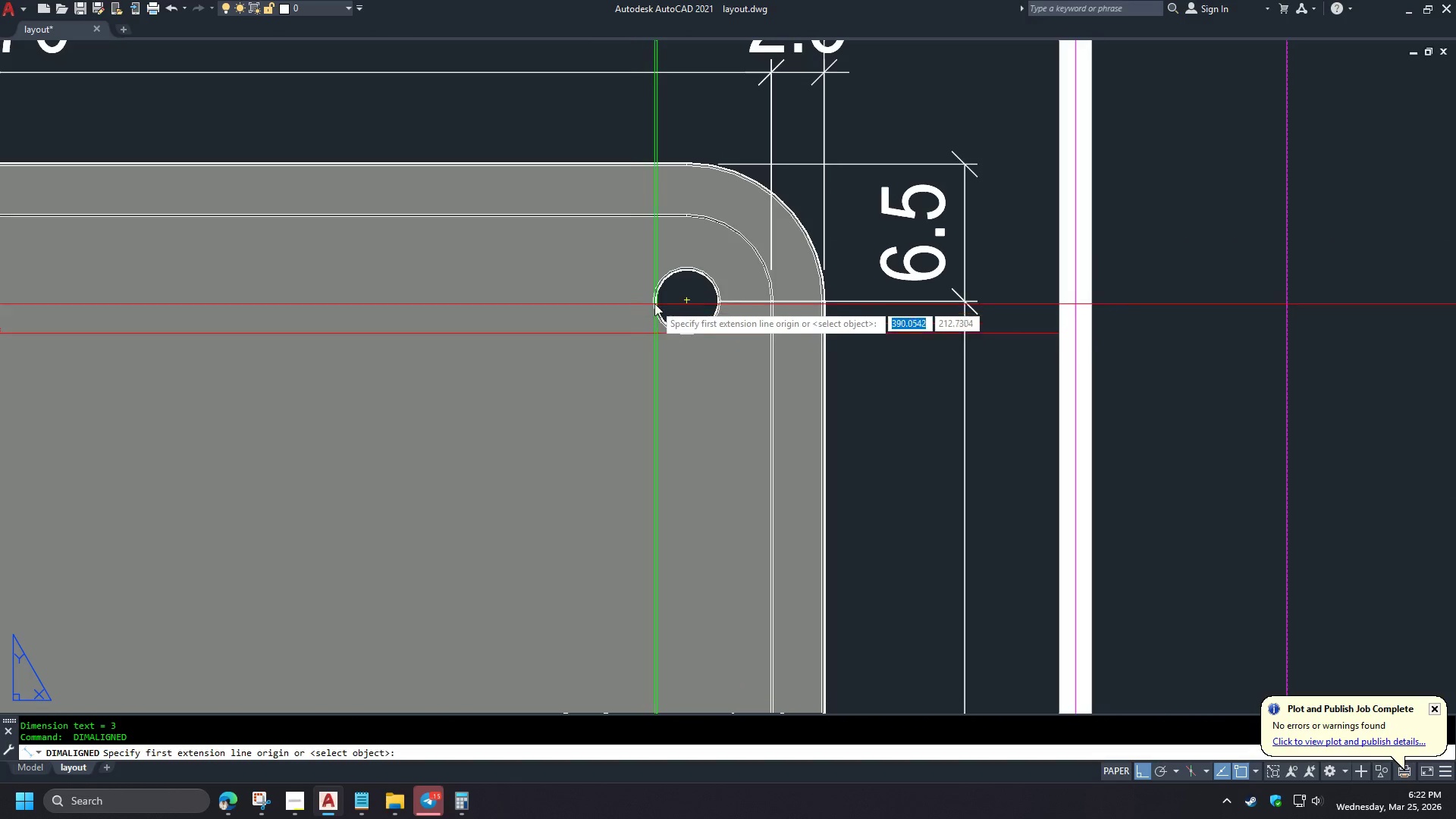 
scroll: coordinate [196, 323], scroll_direction: down, amount: 3.0
 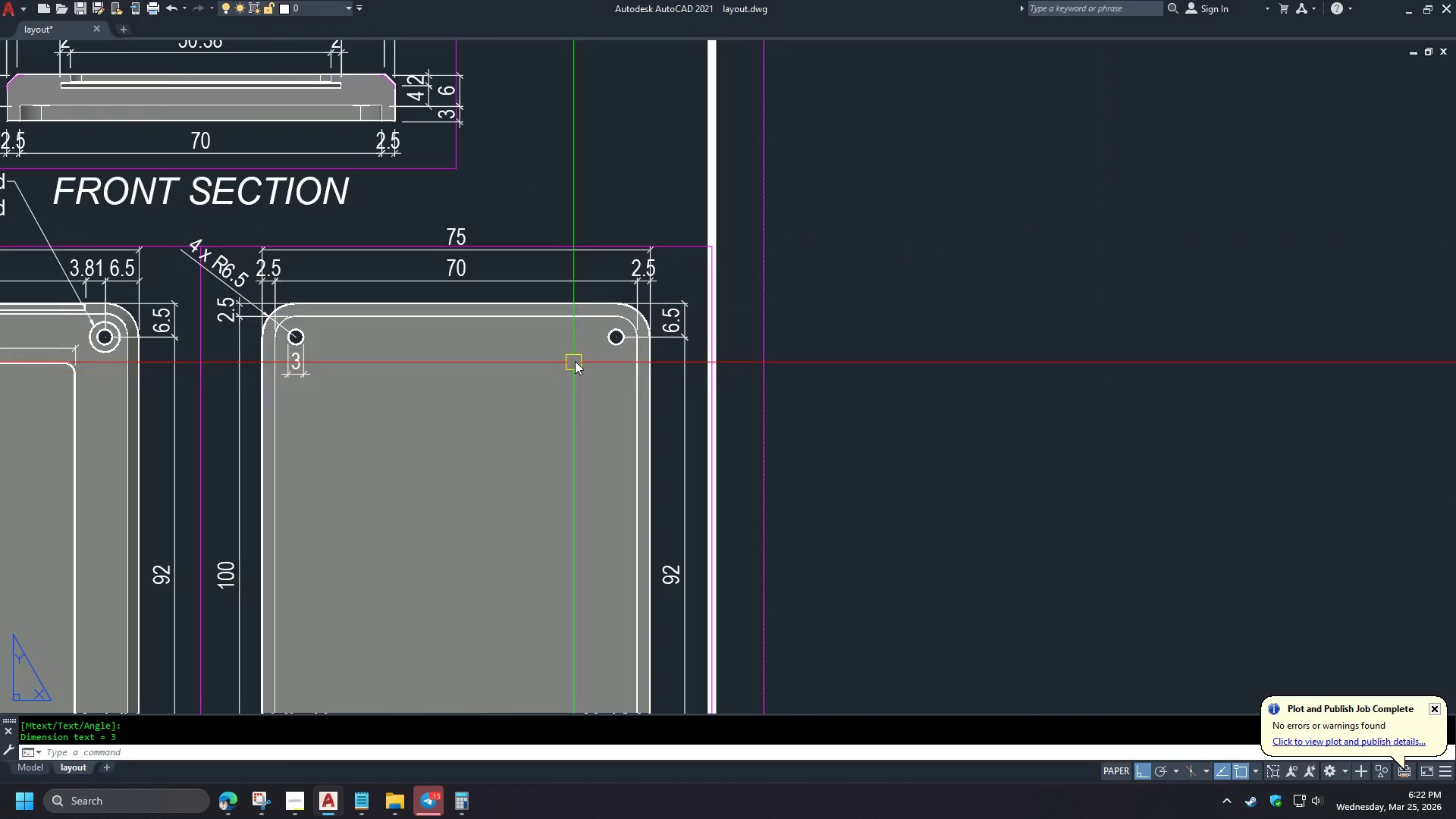 
key(Escape)
 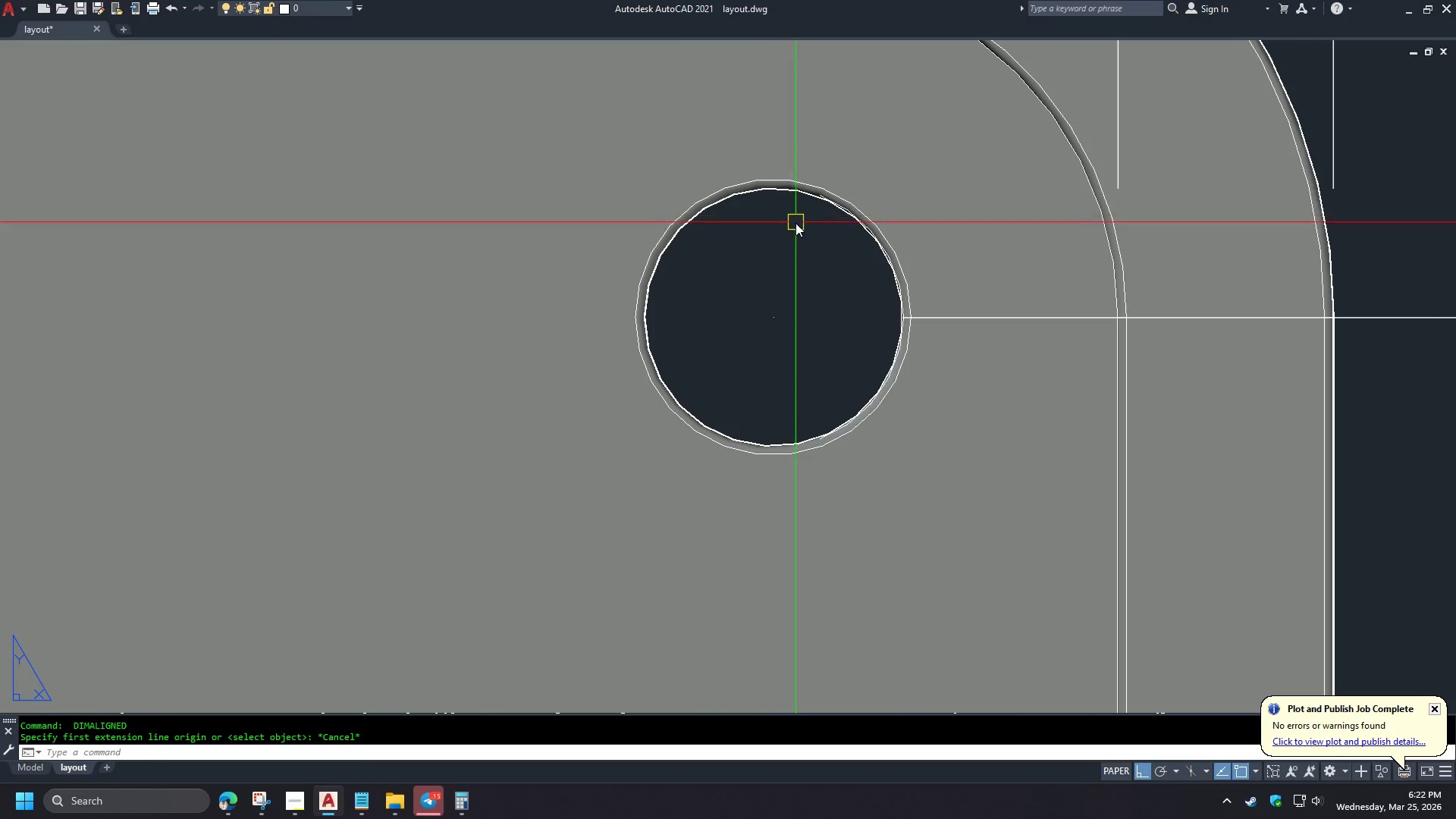 
key(D)
 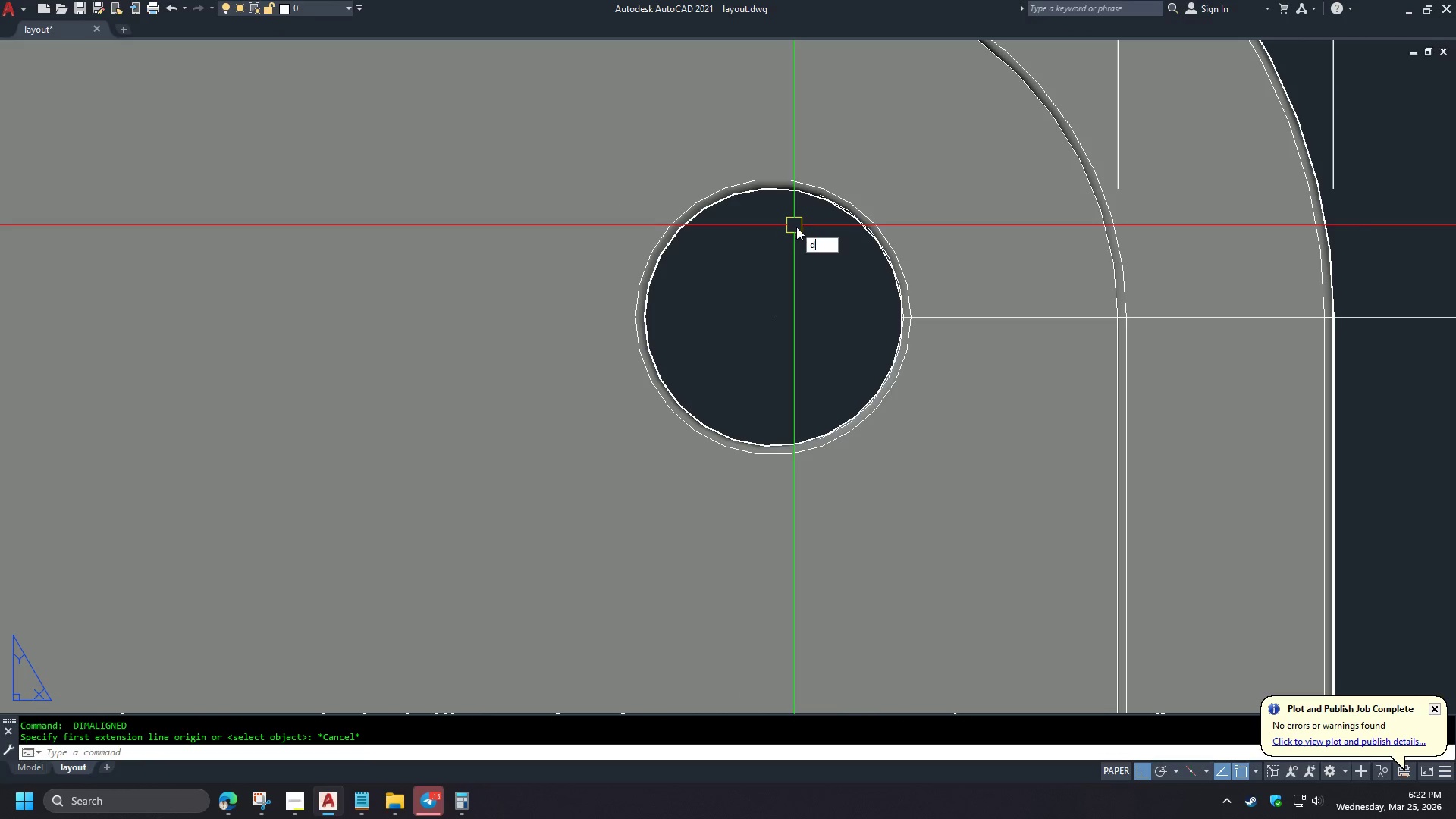 
scroll: coordinate [592, 348], scroll_direction: up, amount: 3.0
 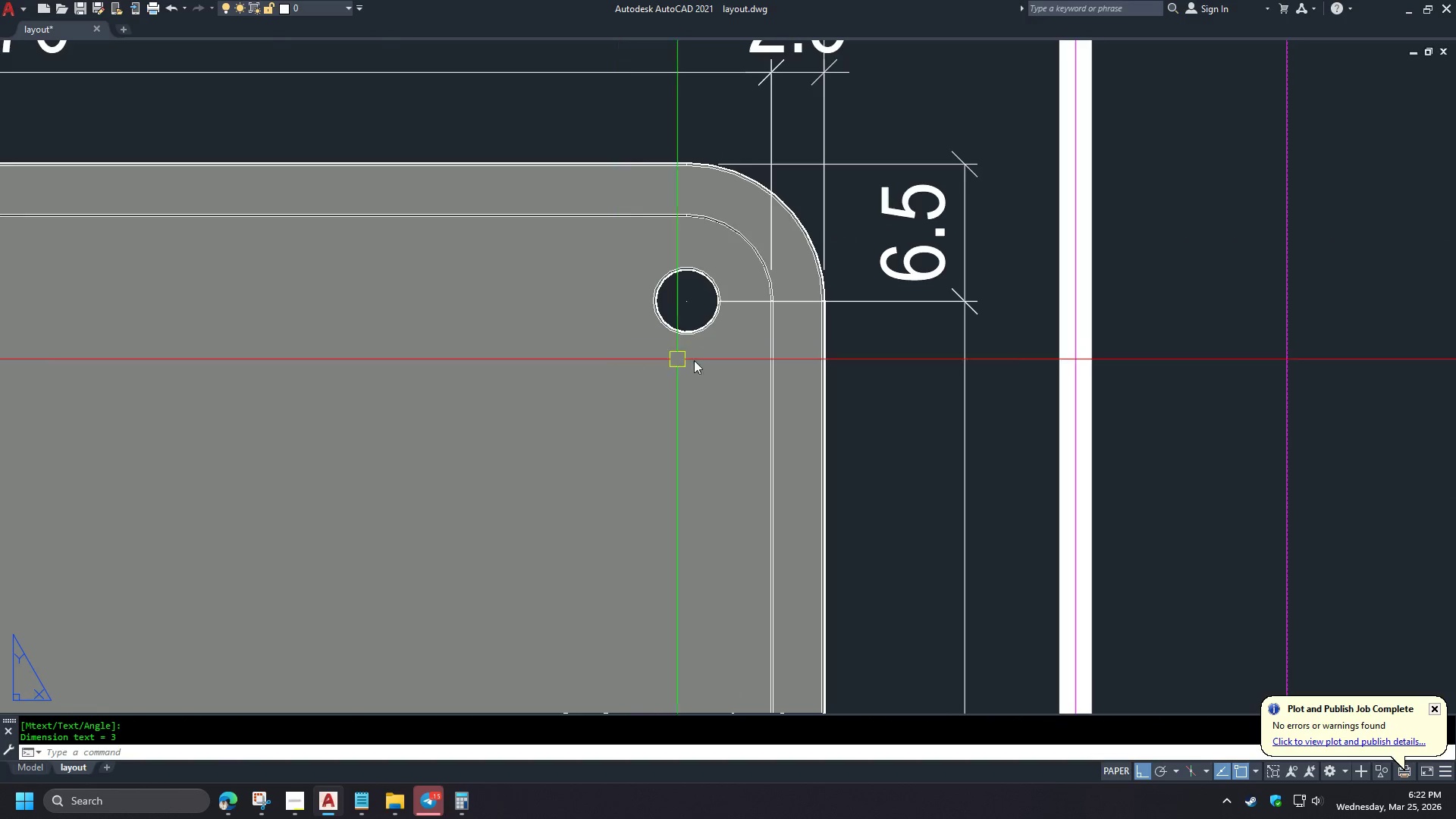 
type(li )
 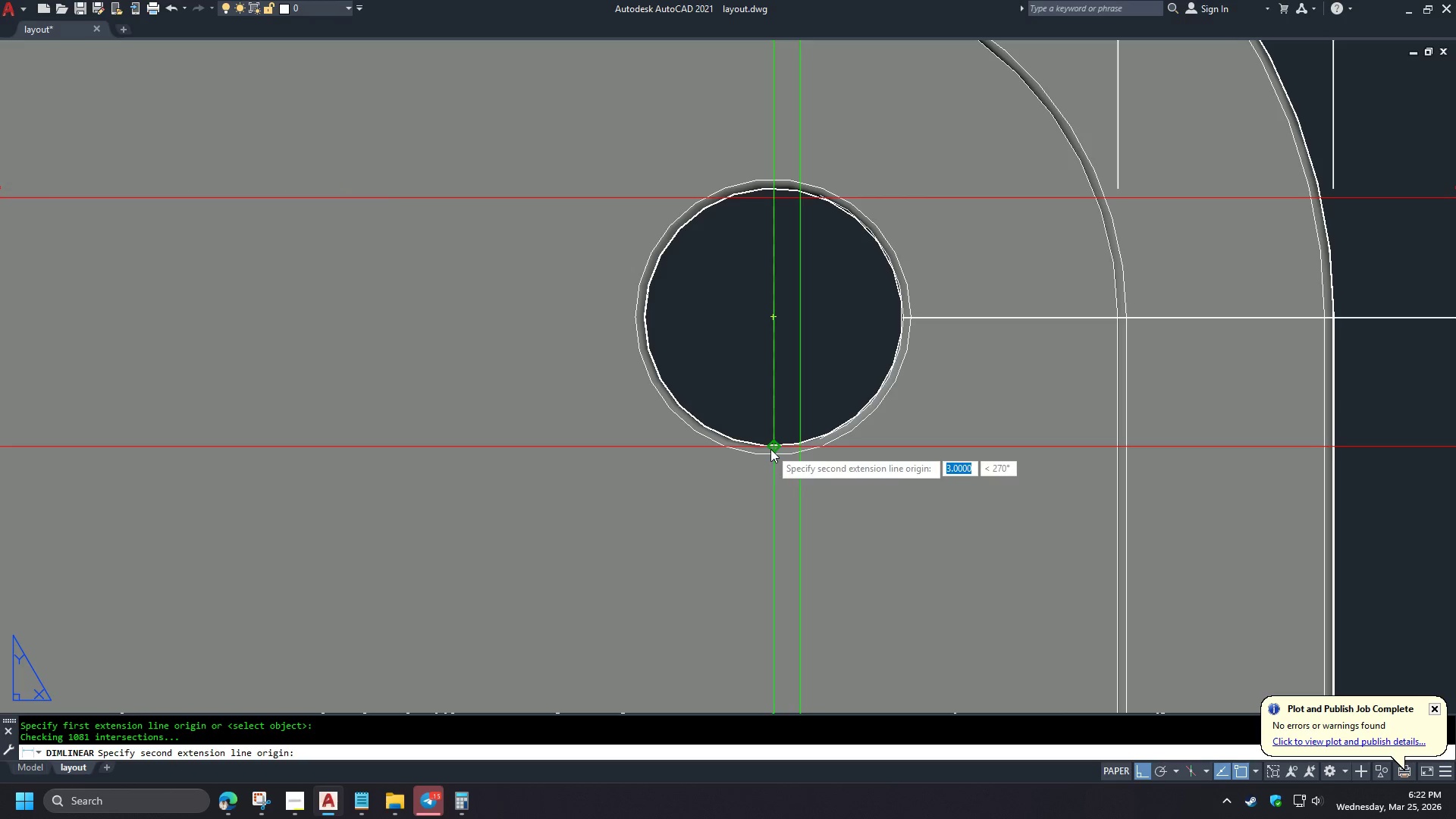 
scroll: coordinate [657, 295], scroll_direction: up, amount: 3.0
 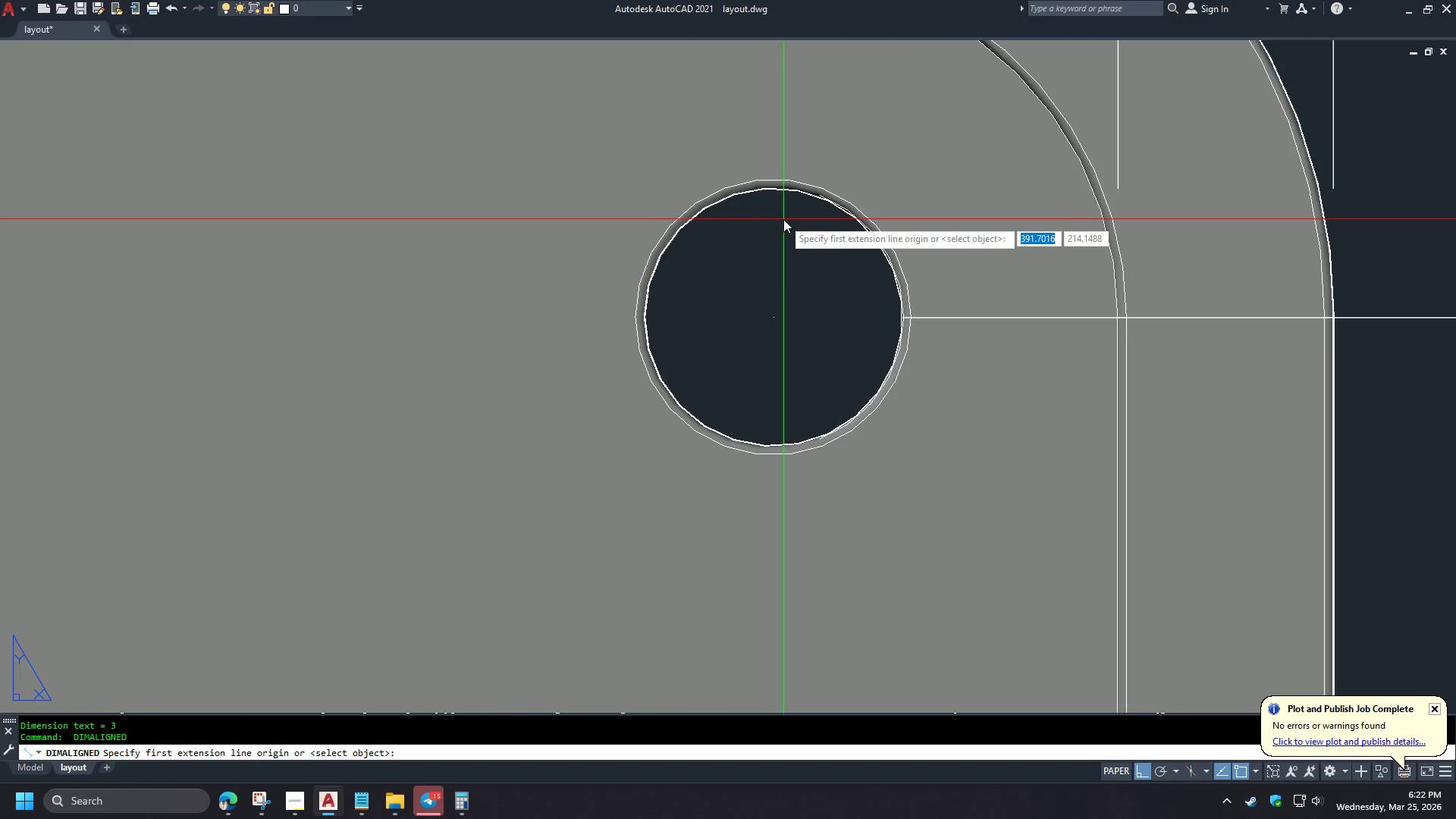 
left_click([468, 453])
 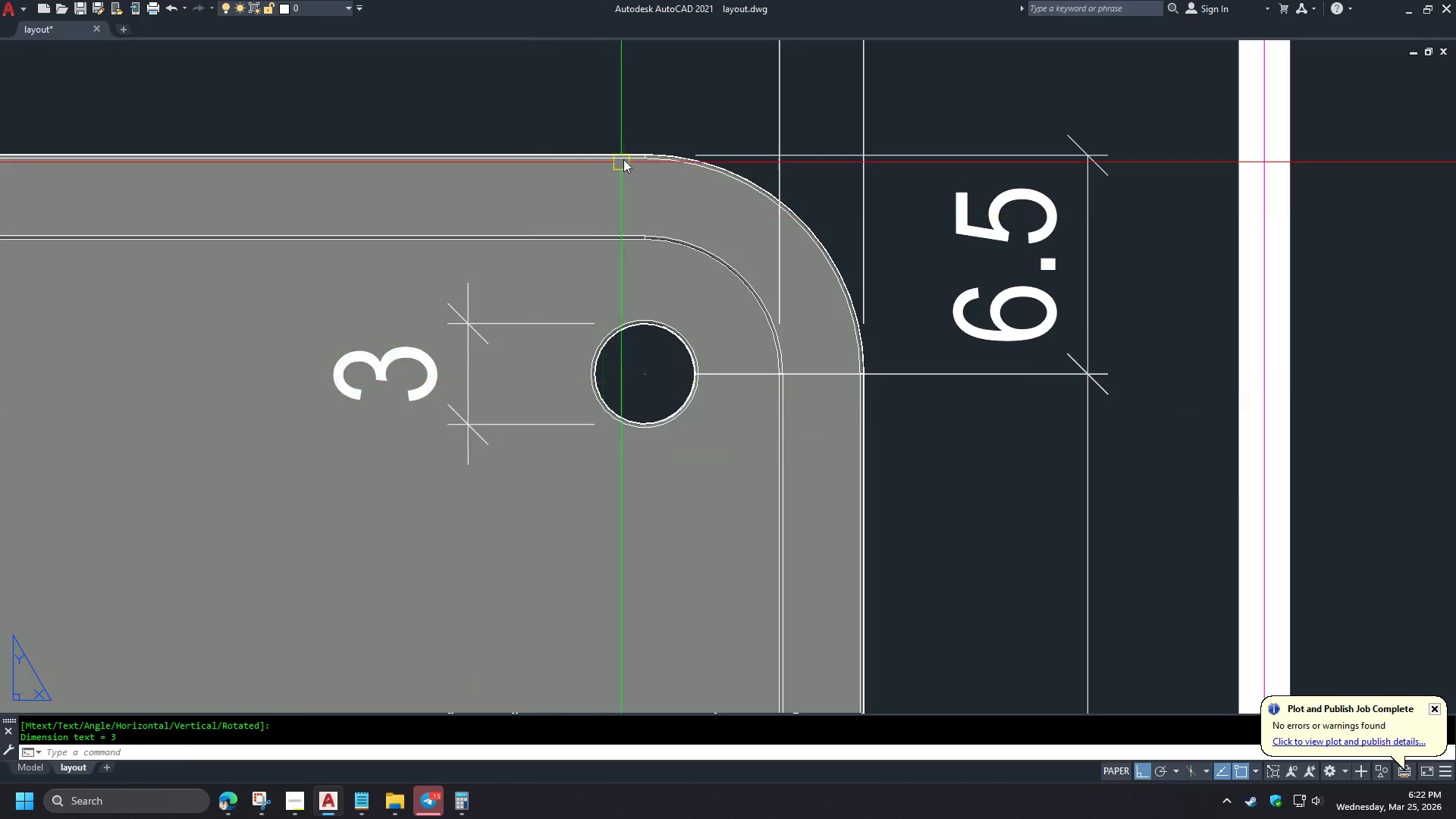 
scroll: coordinate [561, 411], scroll_direction: down, amount: 2.0
 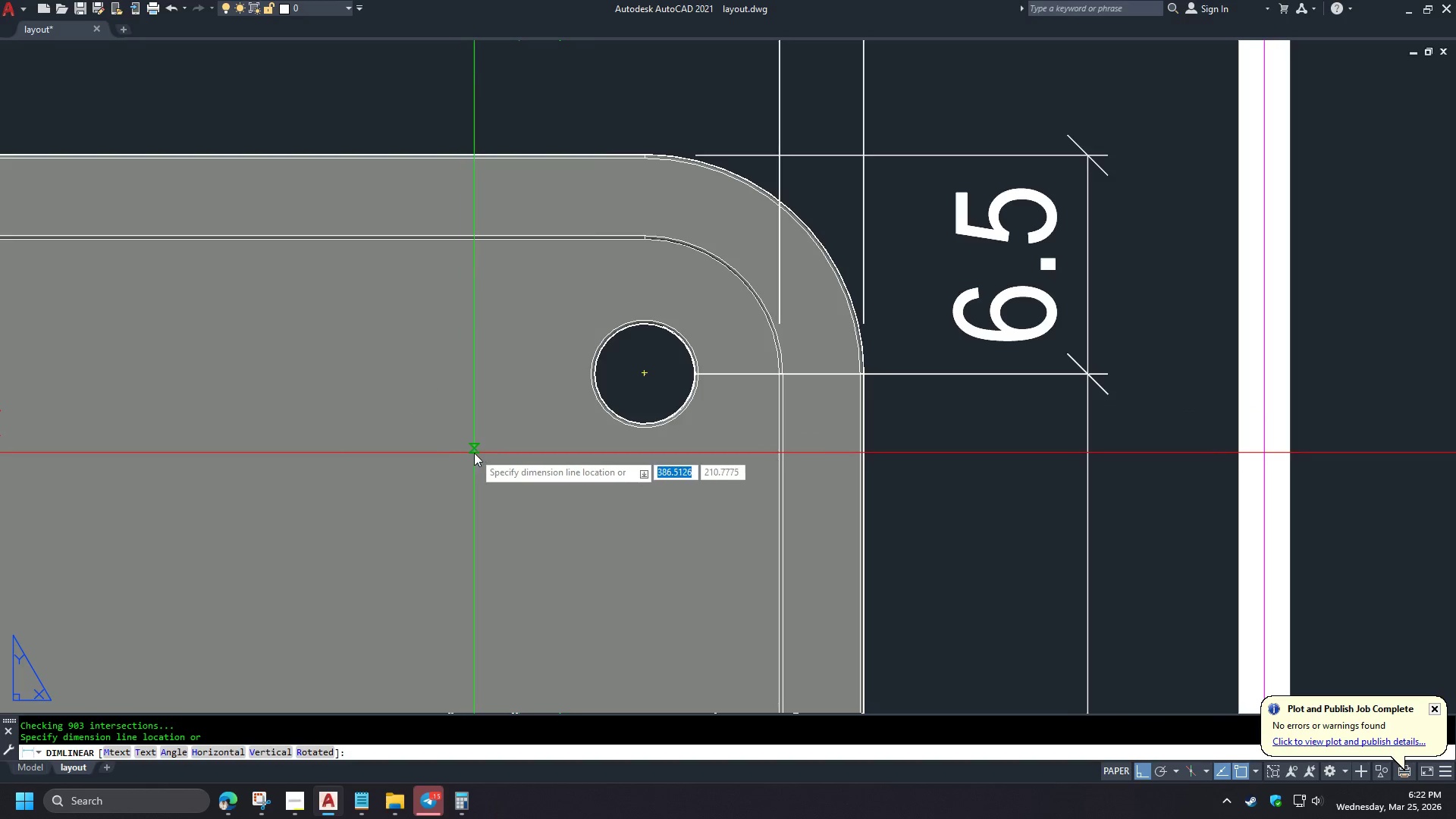 
key(Space)
 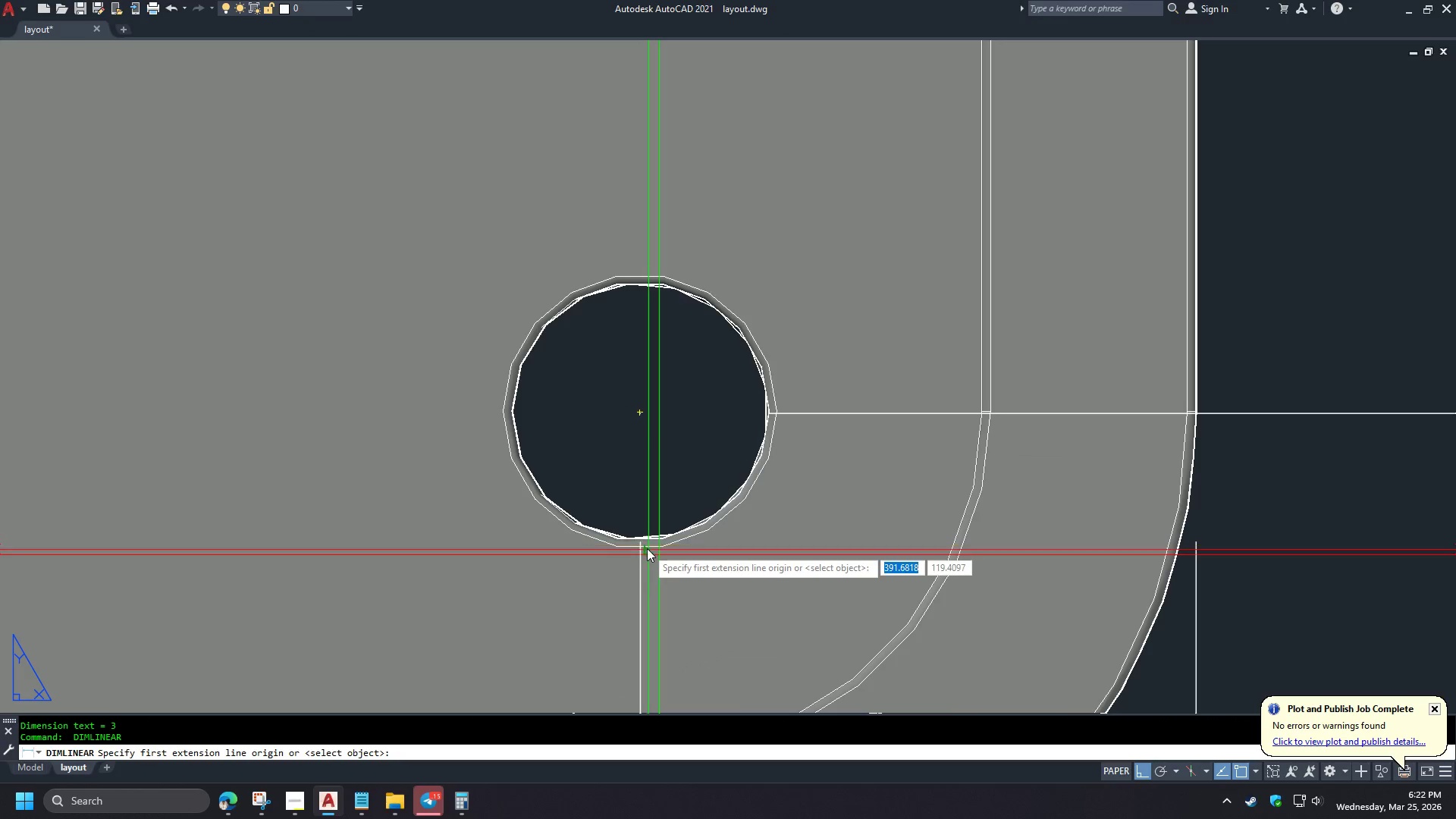 
scroll: coordinate [634, 149], scroll_direction: down, amount: 4.0
 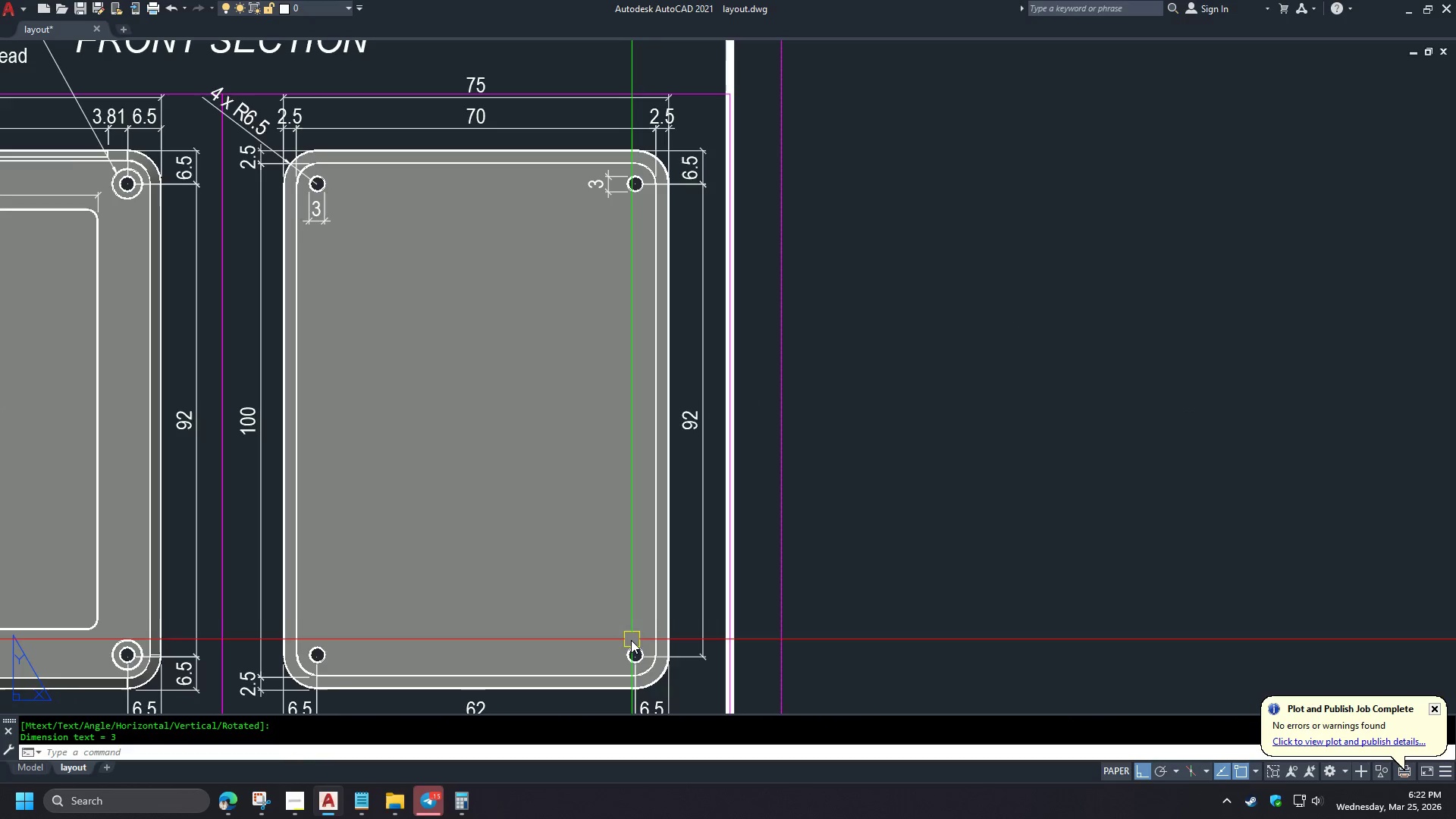 
scroll: coordinate [654, 531], scroll_direction: up, amount: 6.0
 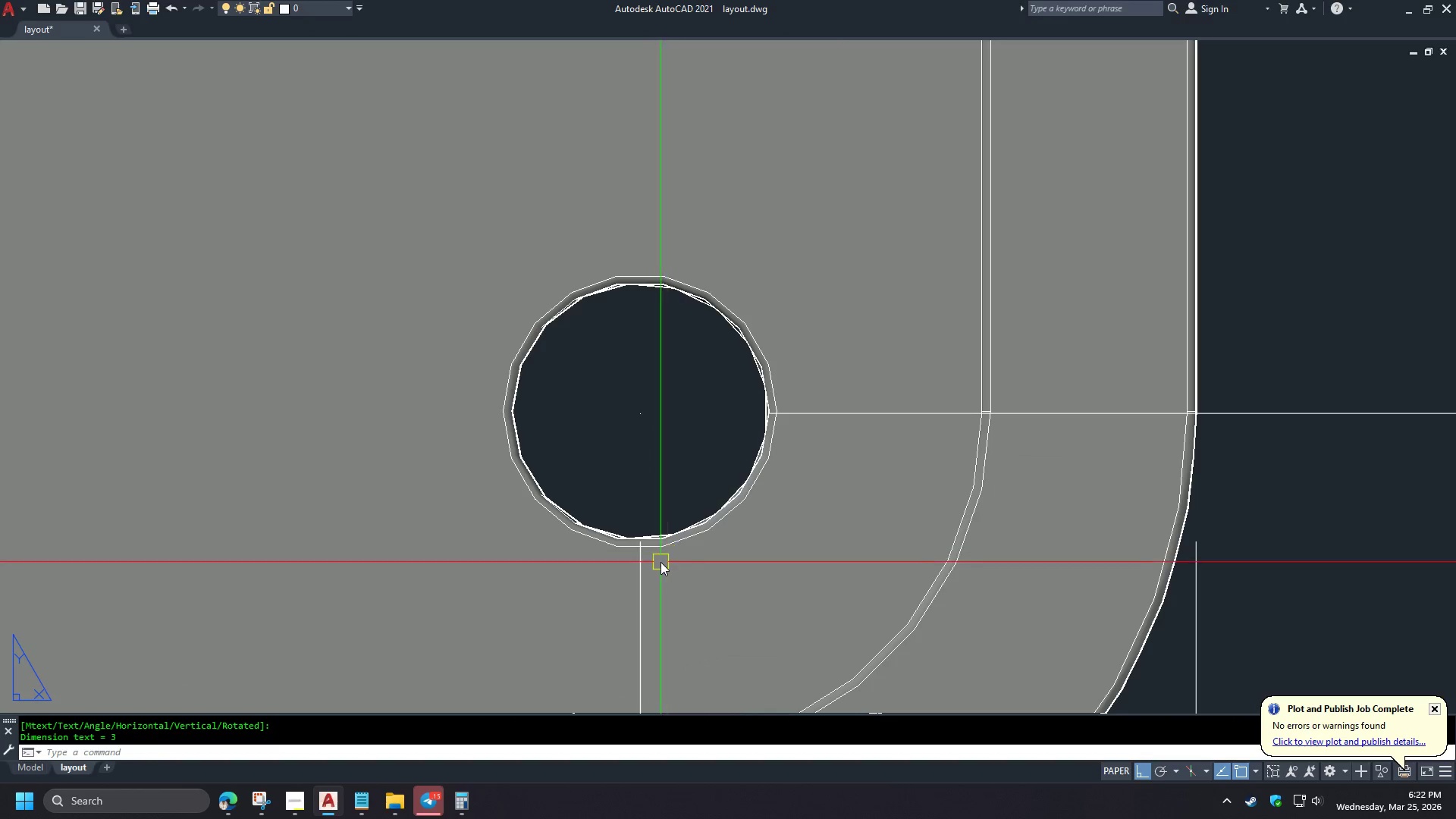 
key(Escape)
 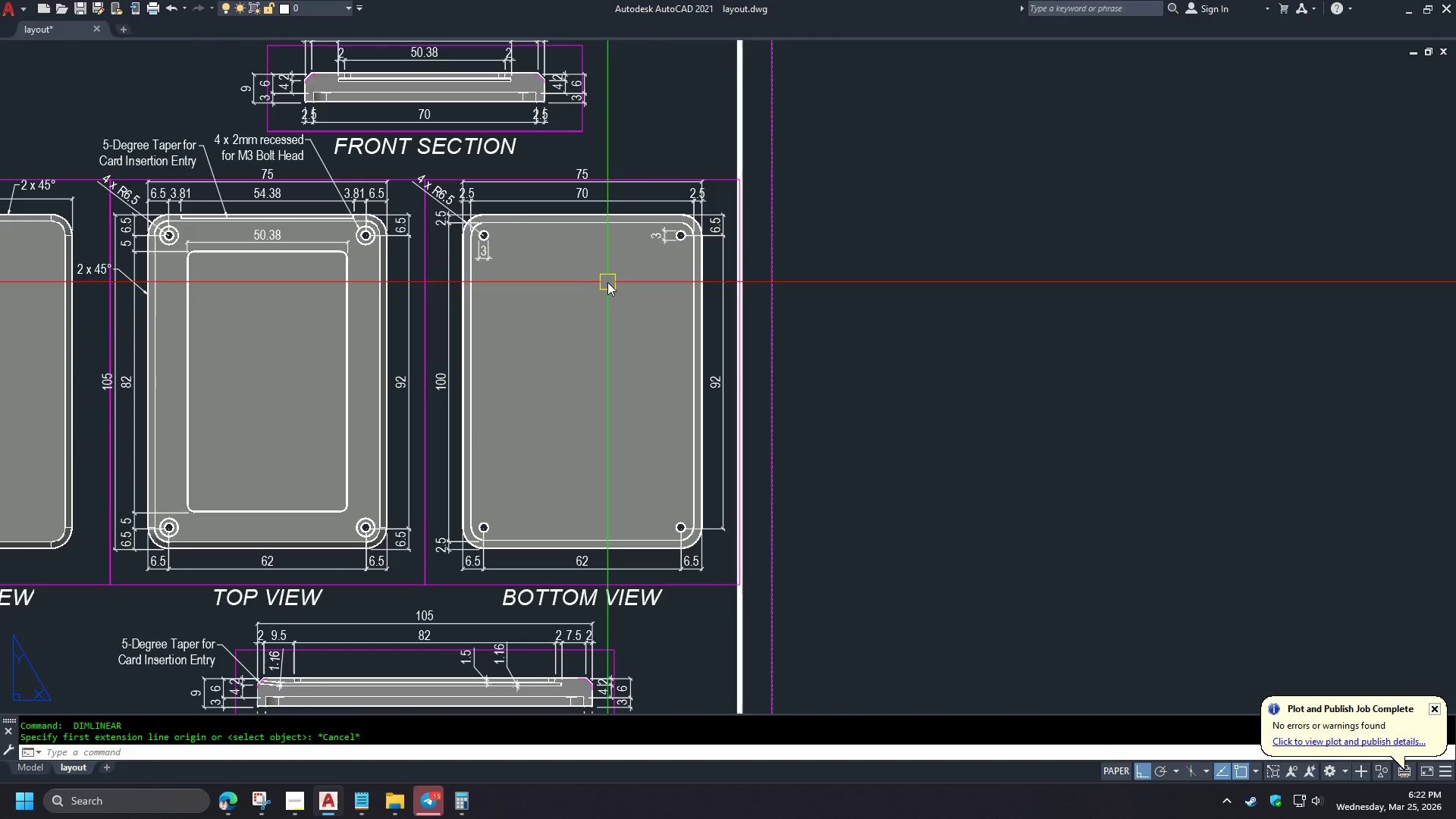 
scroll: coordinate [657, 510], scroll_direction: down, amount: 7.0
 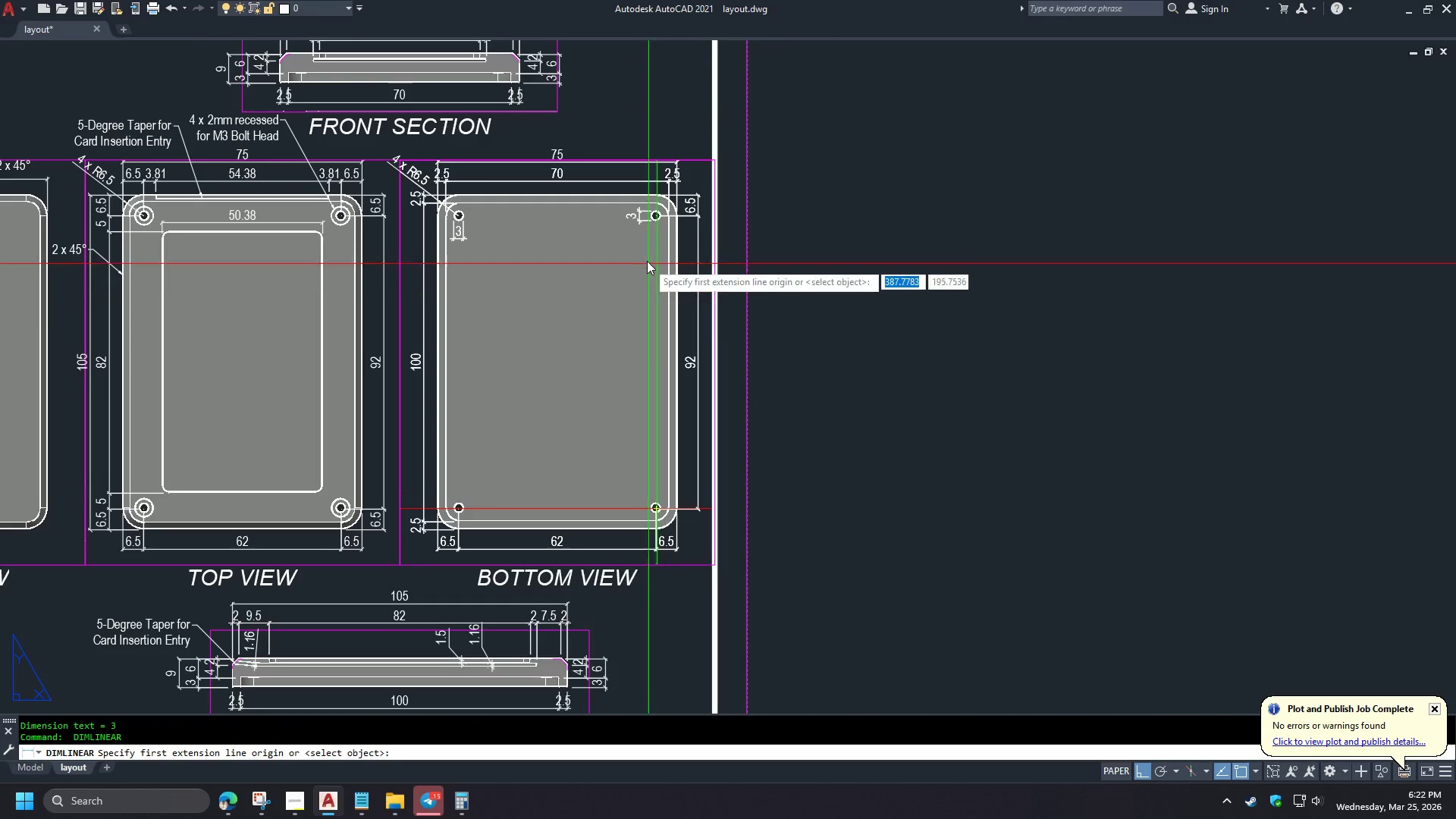 
wait(6.4)
 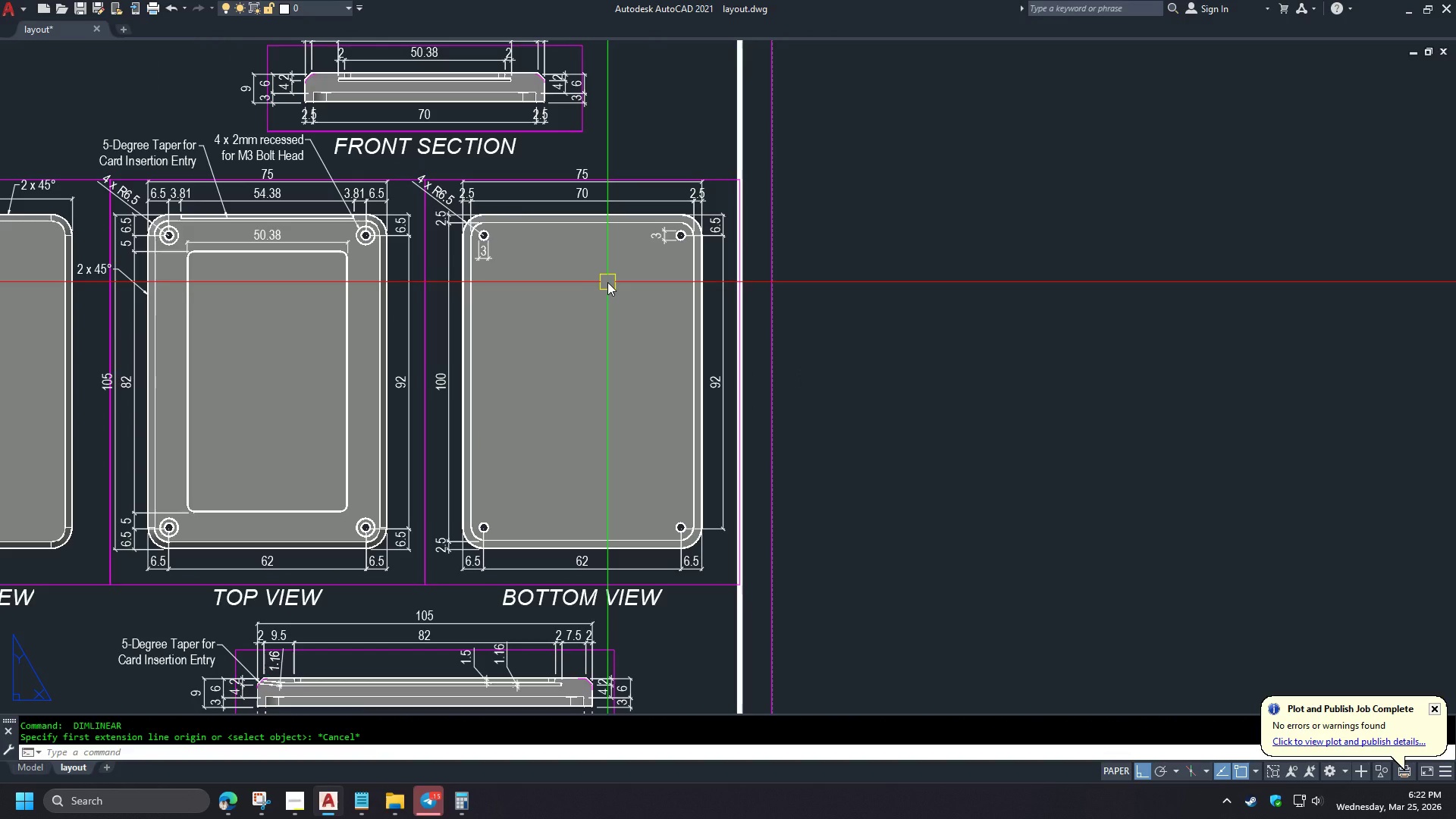 
left_click([488, 256])
 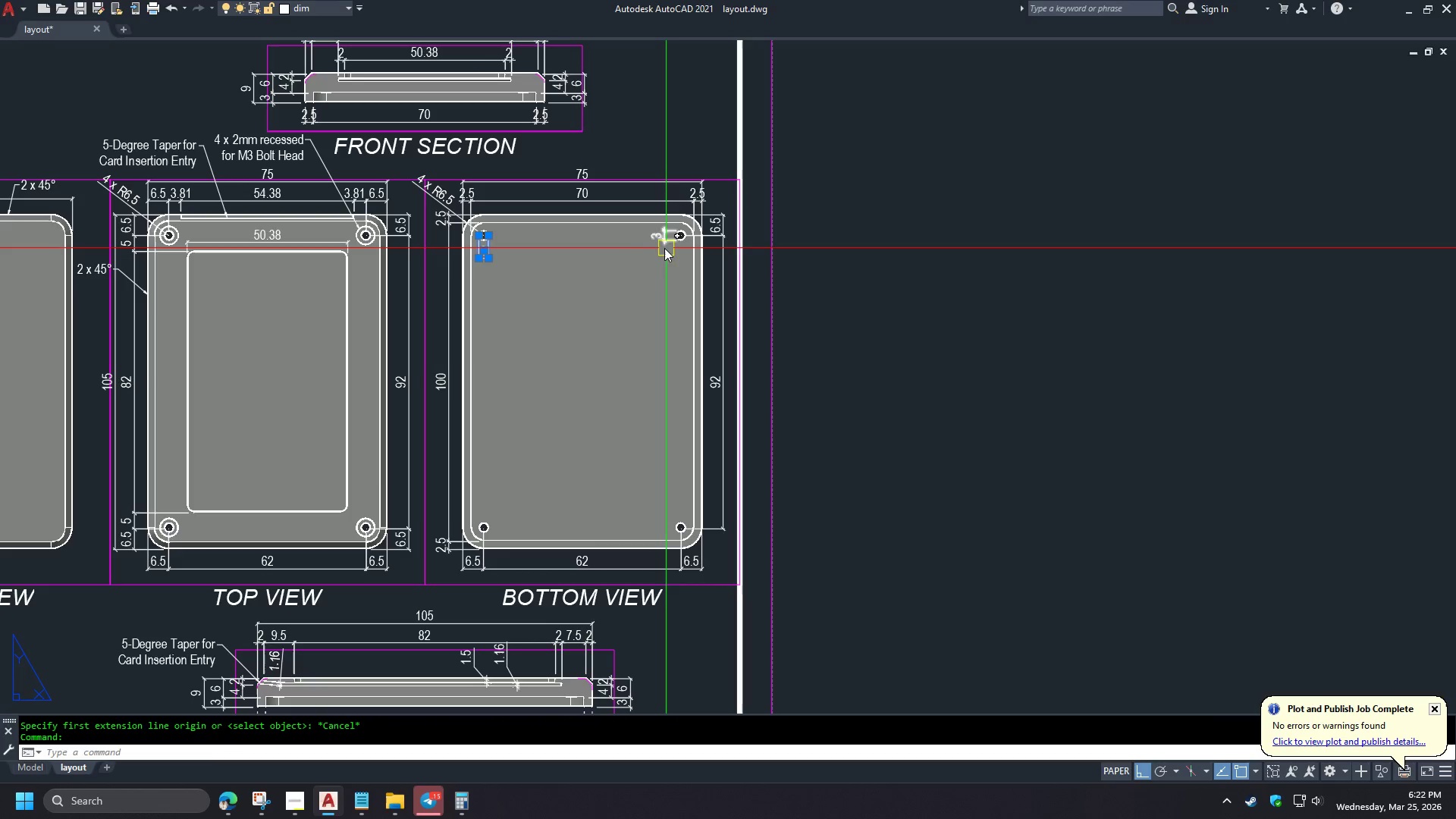 
left_click([657, 246])
 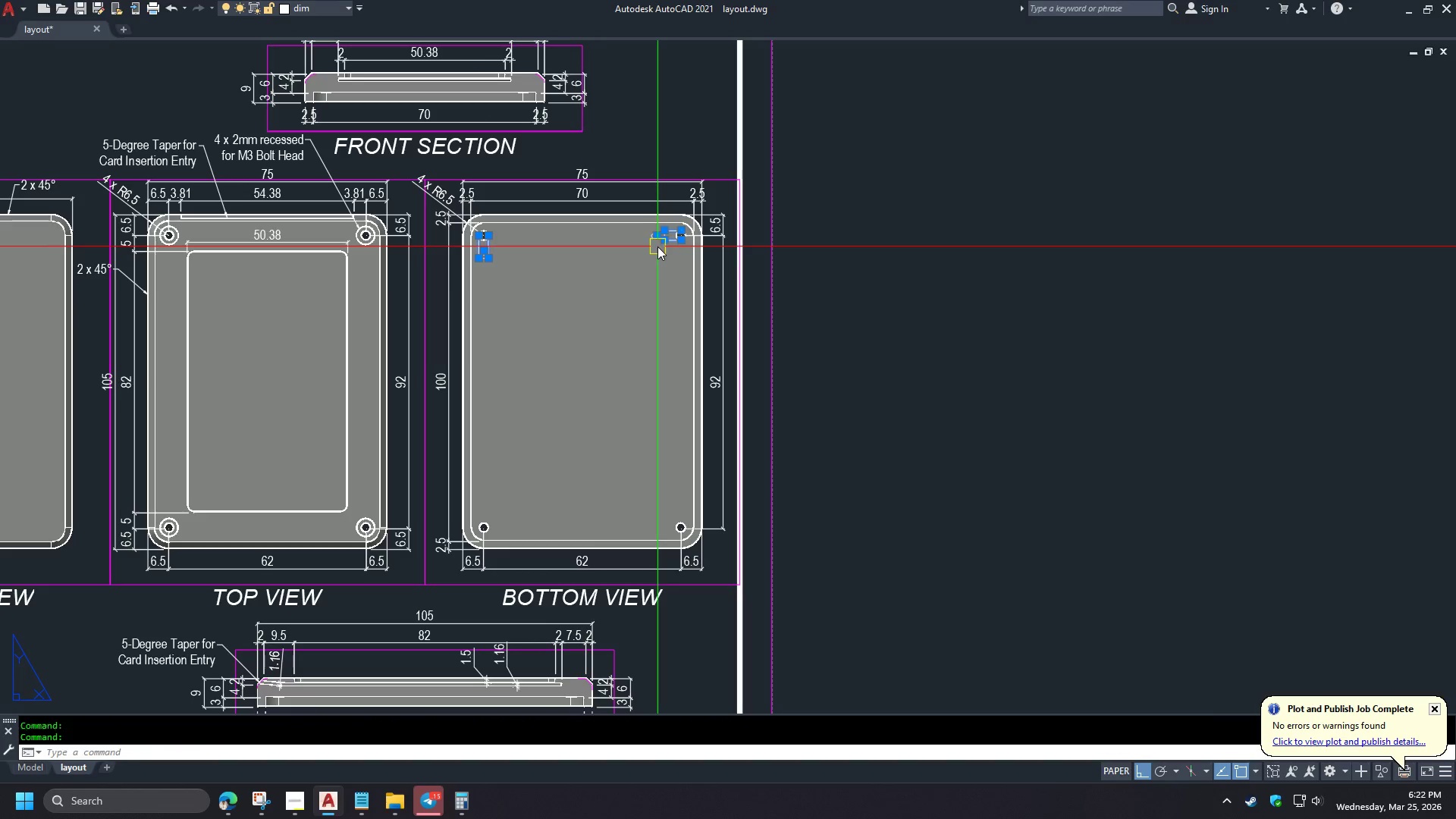 
key(E)
 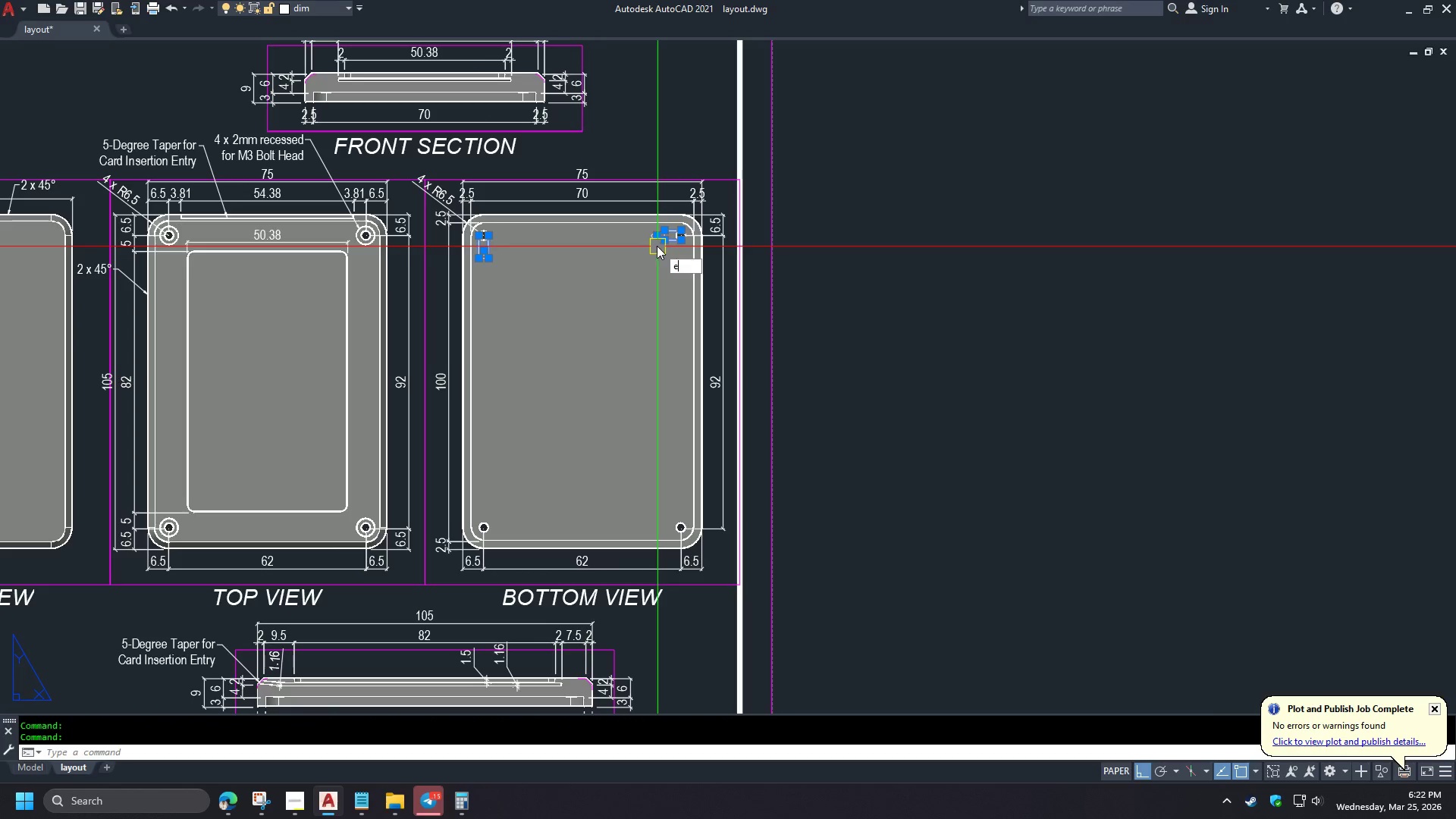 
key(Space)
 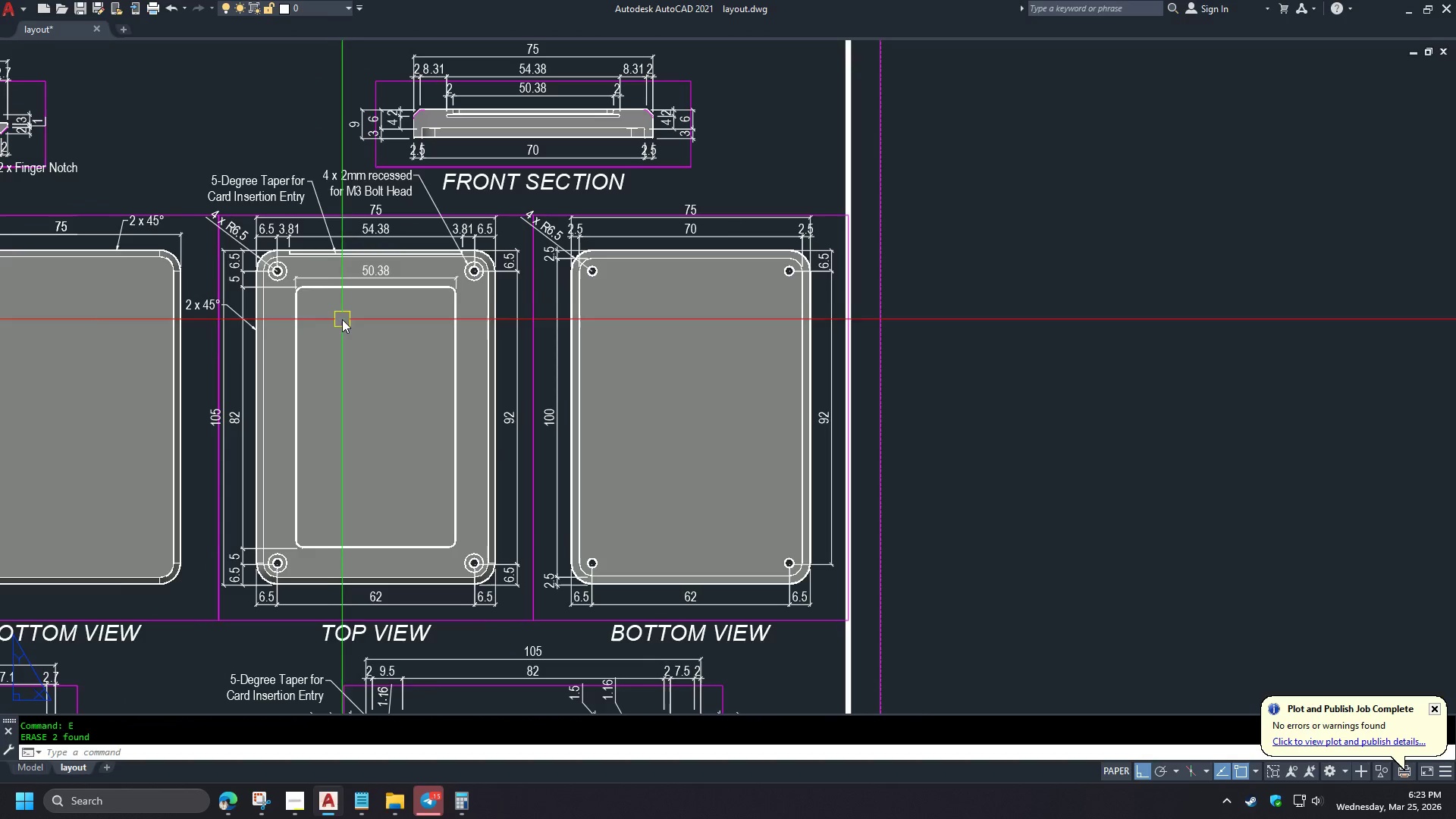 
scroll: coordinate [346, 214], scroll_direction: up, amount: 1.0
 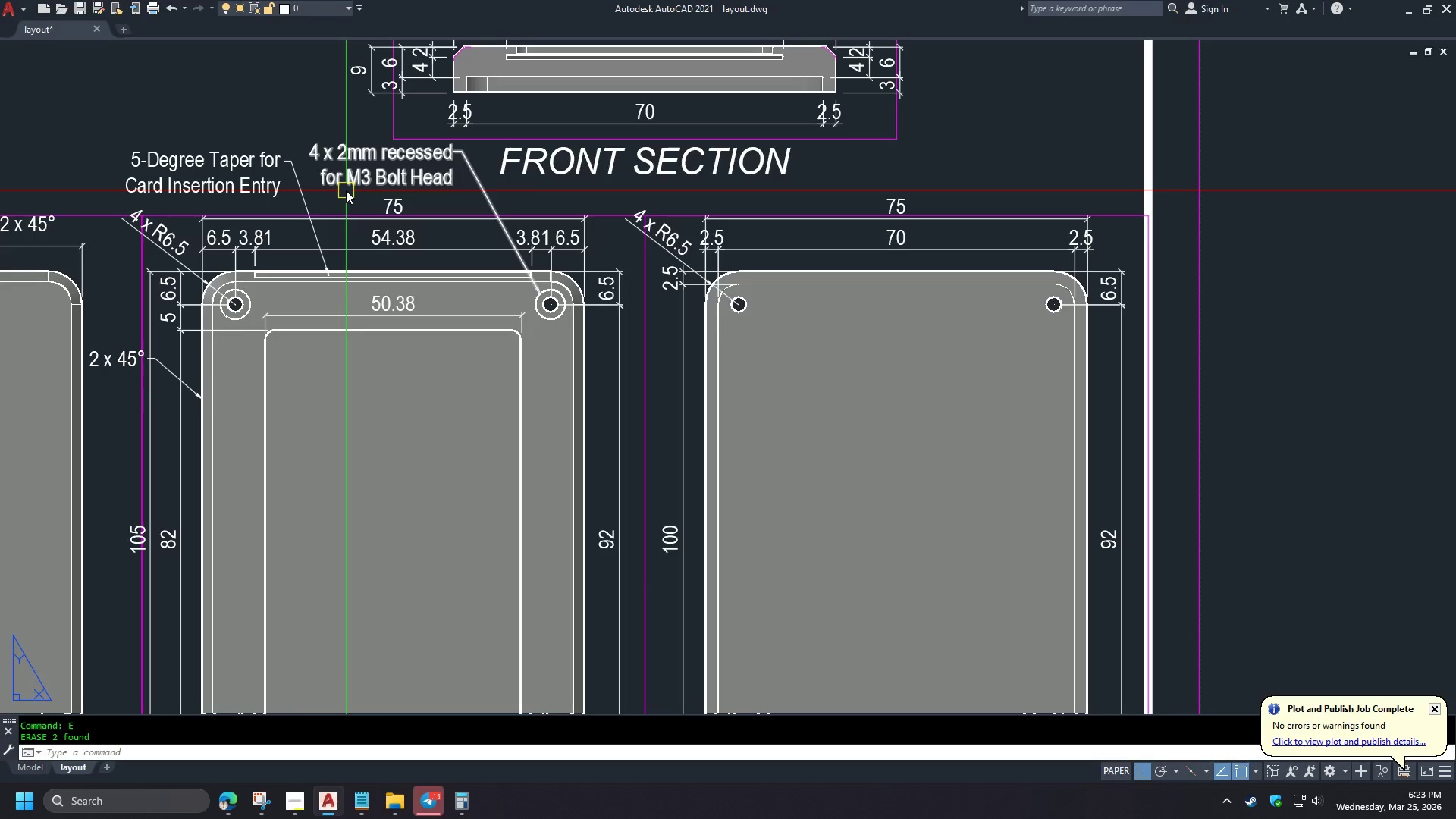 
wait(9.49)
 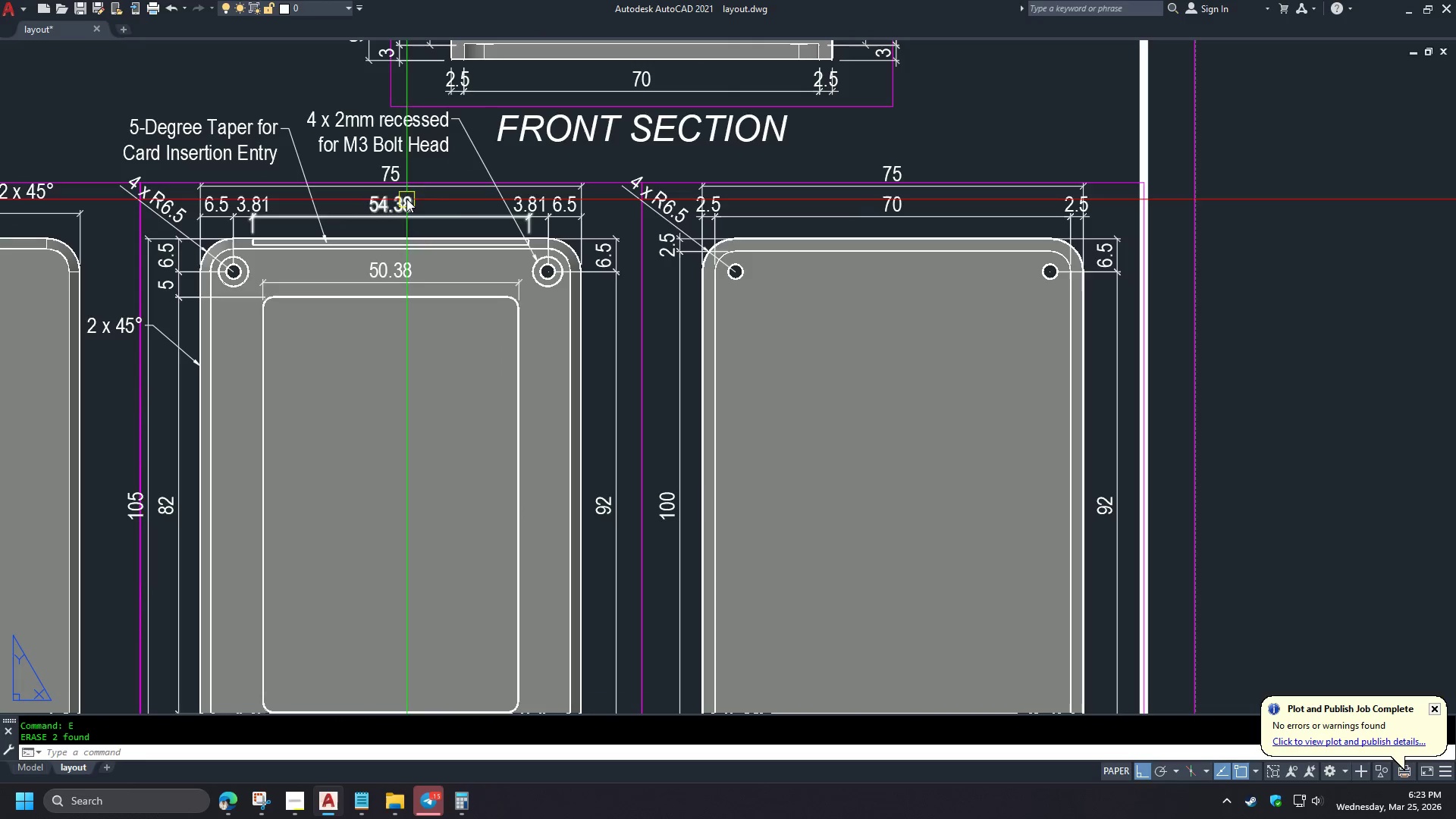 
left_click([422, 156])
 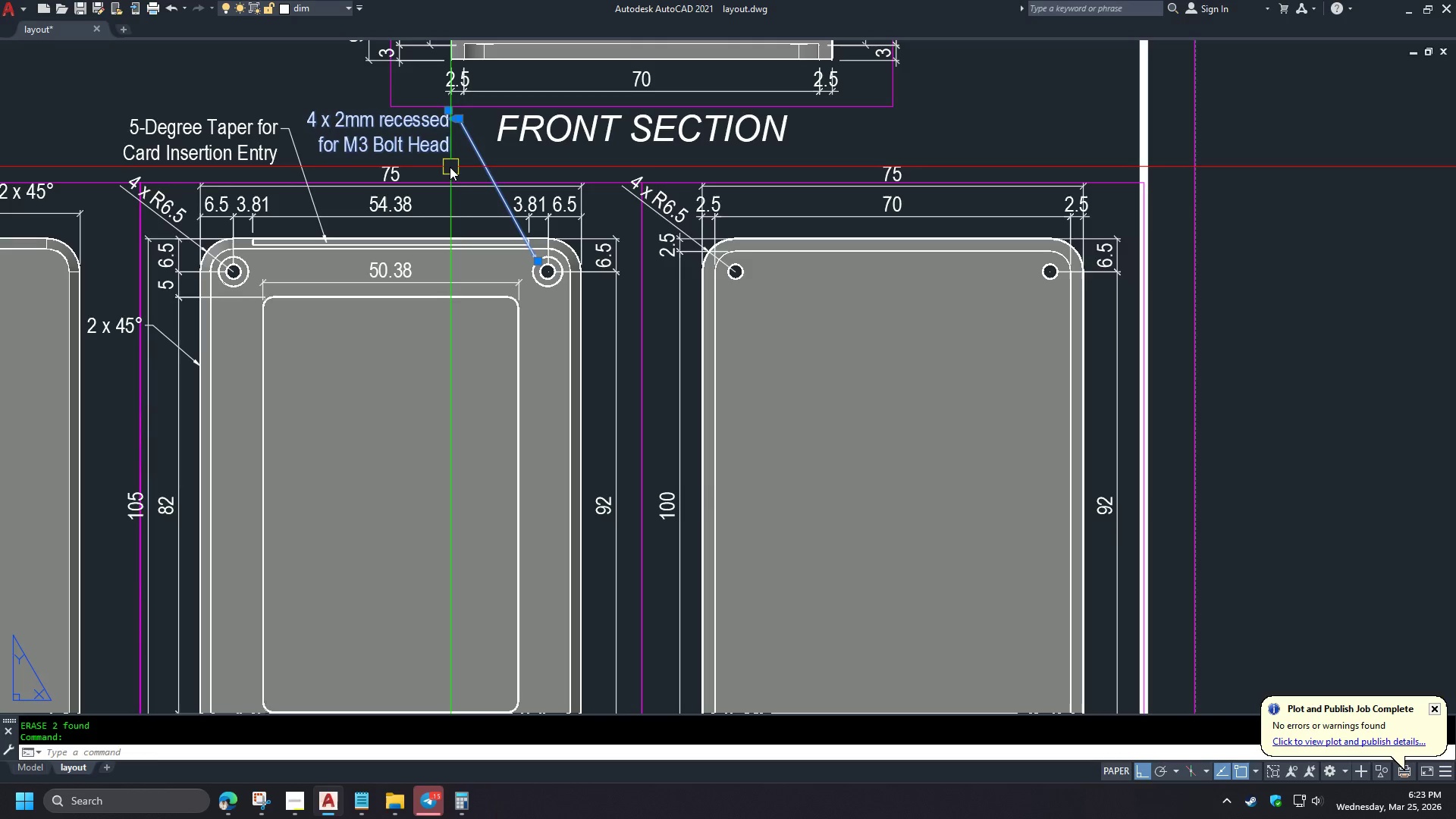 
key(C)
 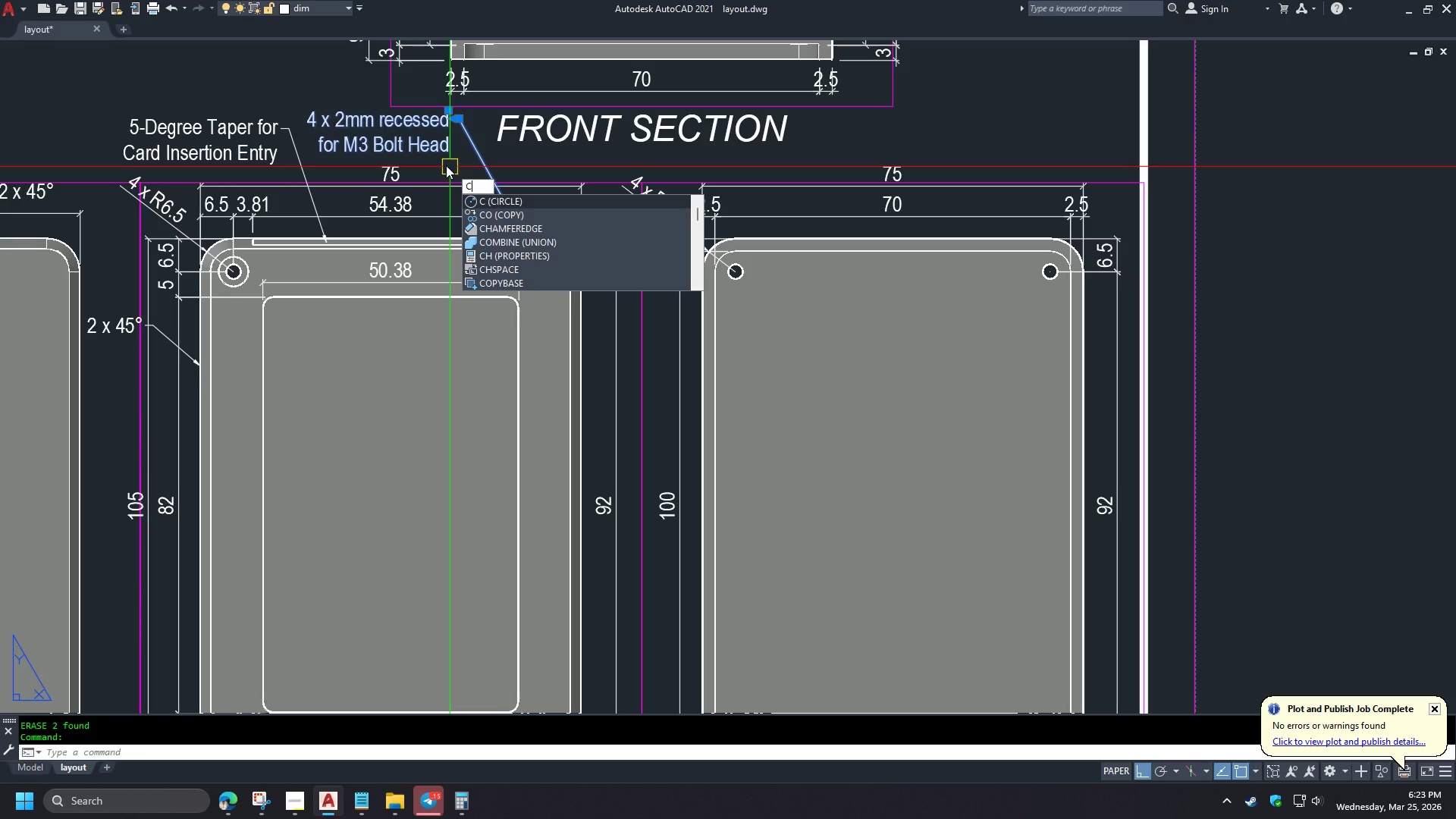 
key(O)
 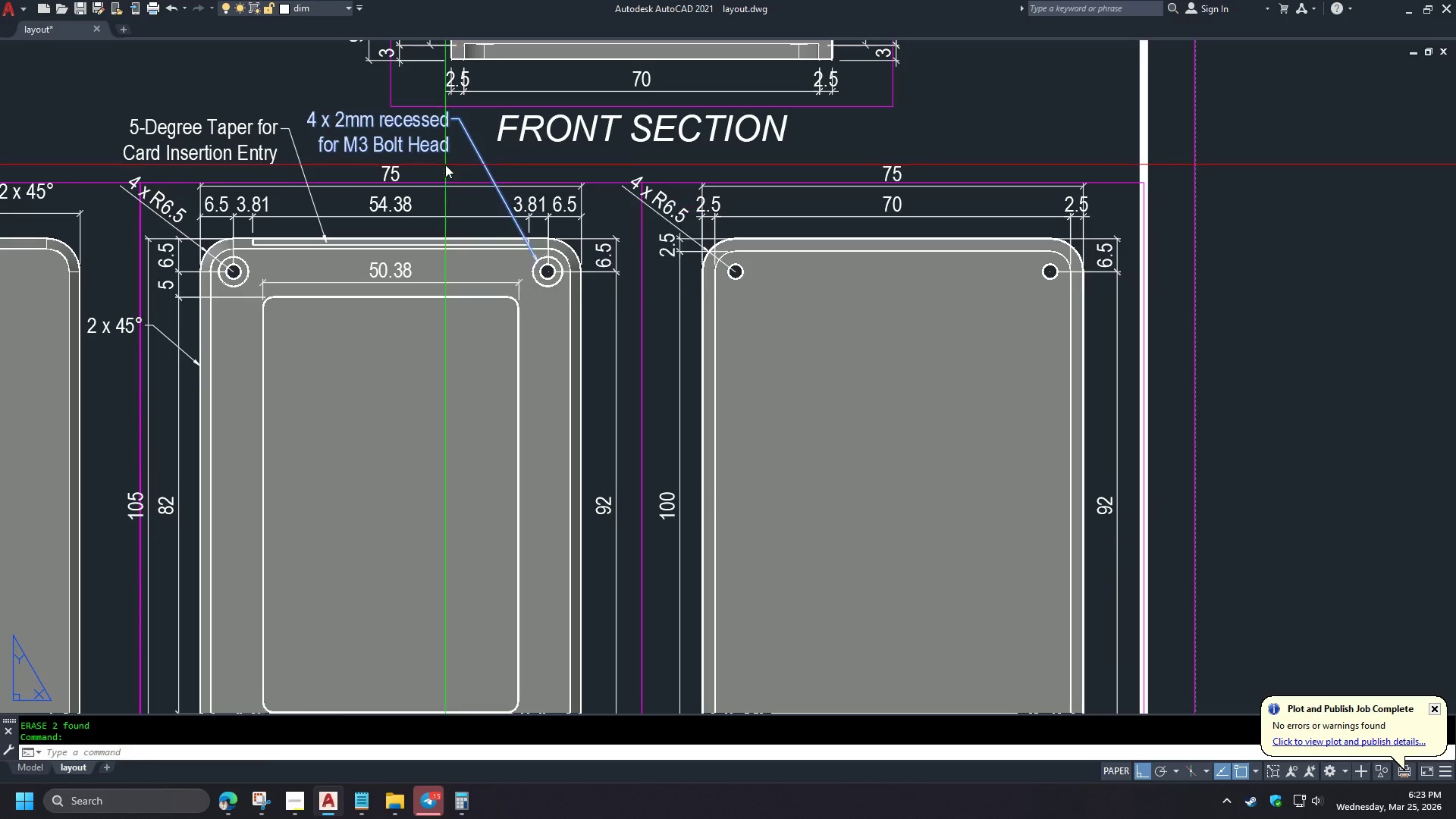 
scroll: coordinate [397, 193], scroll_direction: down, amount: 2.0
 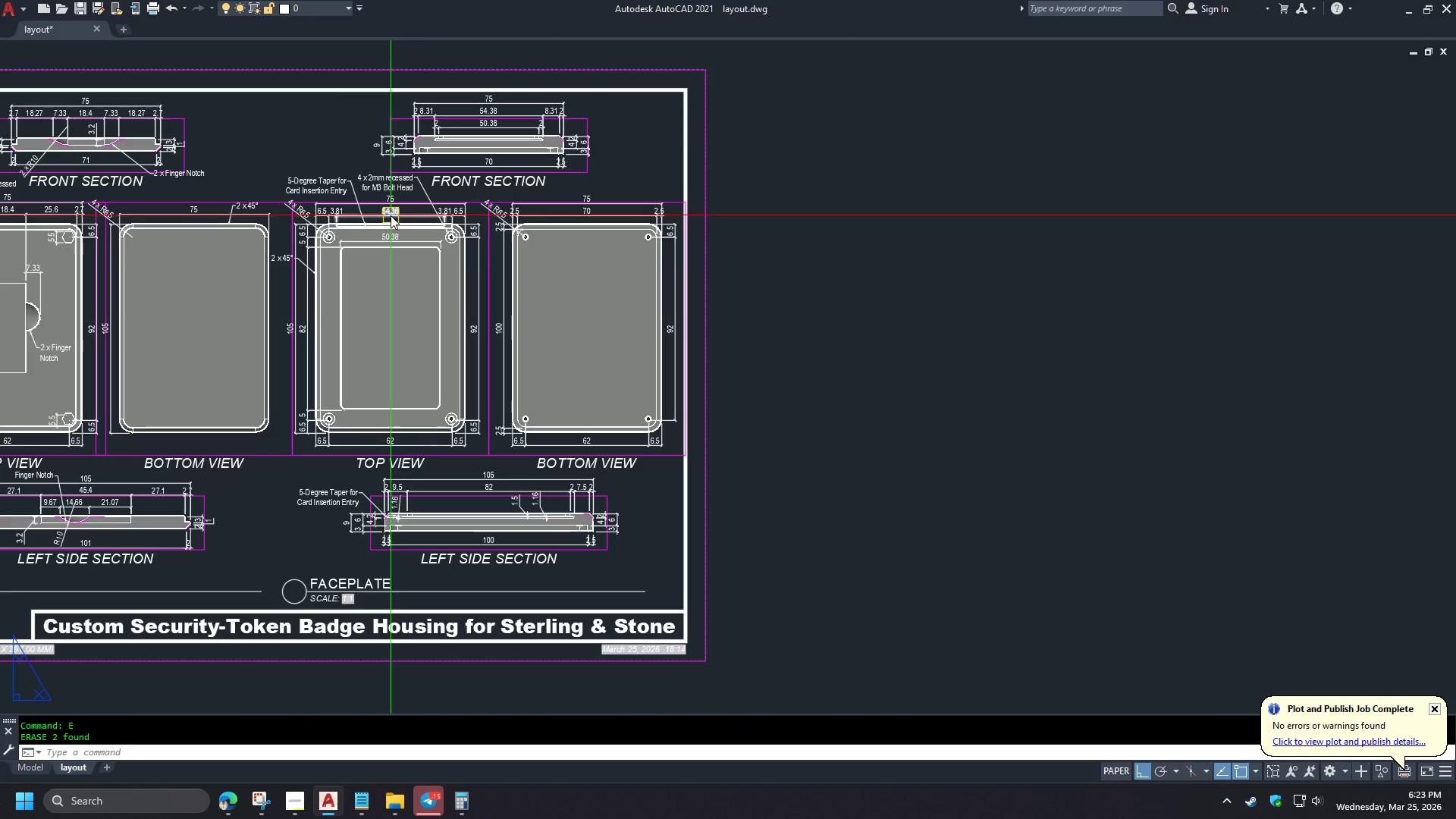 
key(Space)
 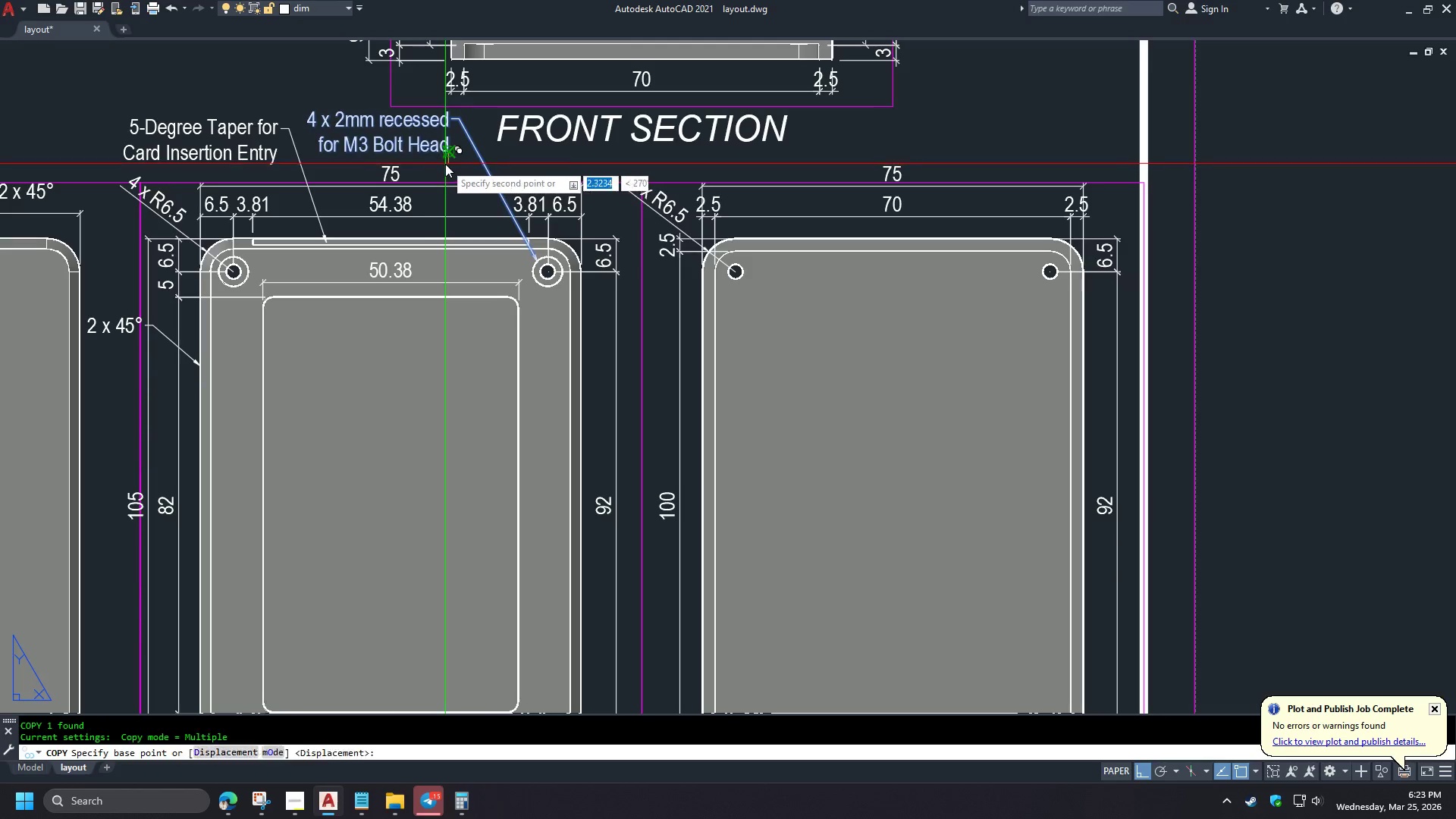 
left_click([445, 164])
 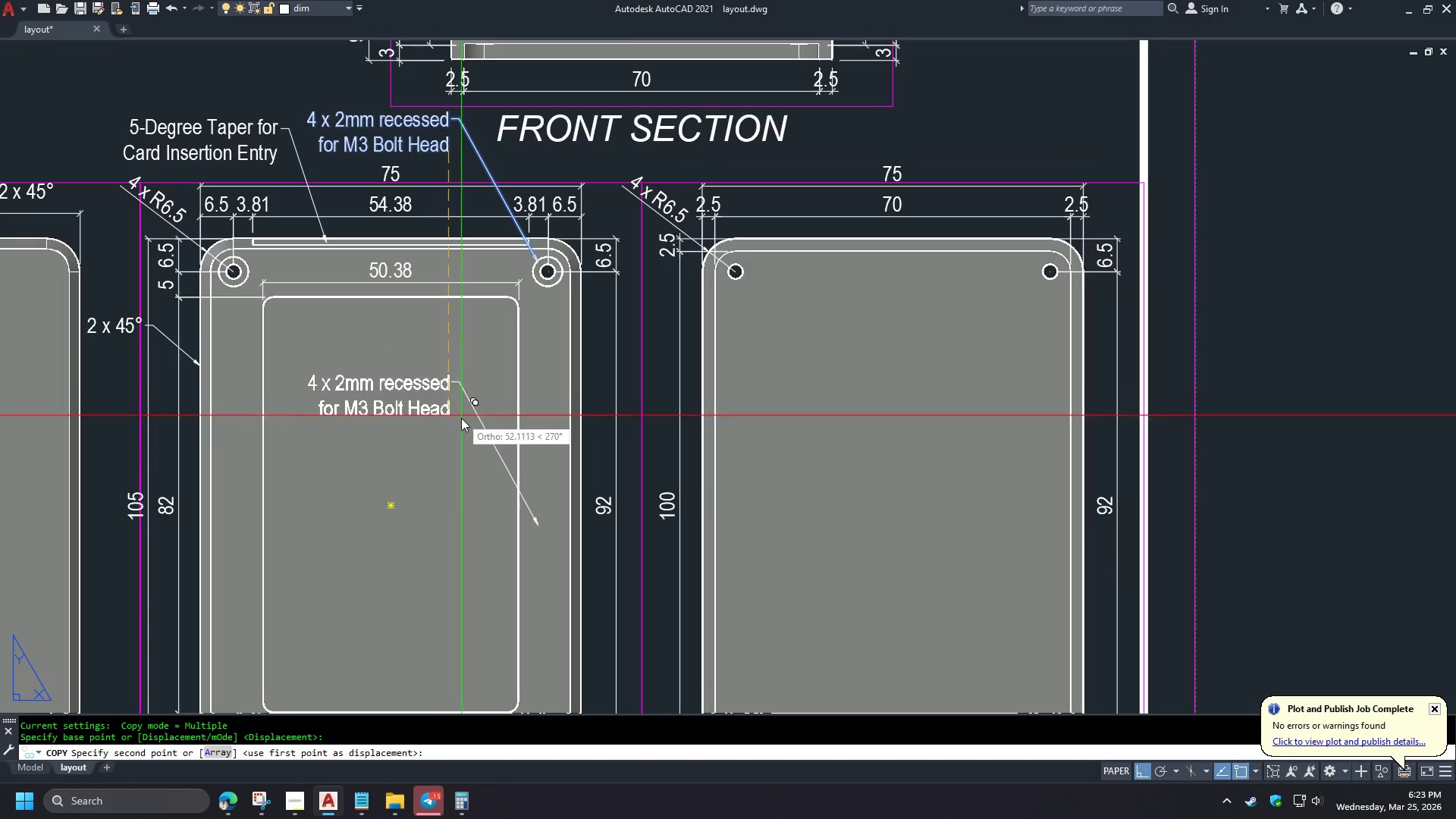 
scroll: coordinate [389, 214], scroll_direction: up, amount: 2.0
 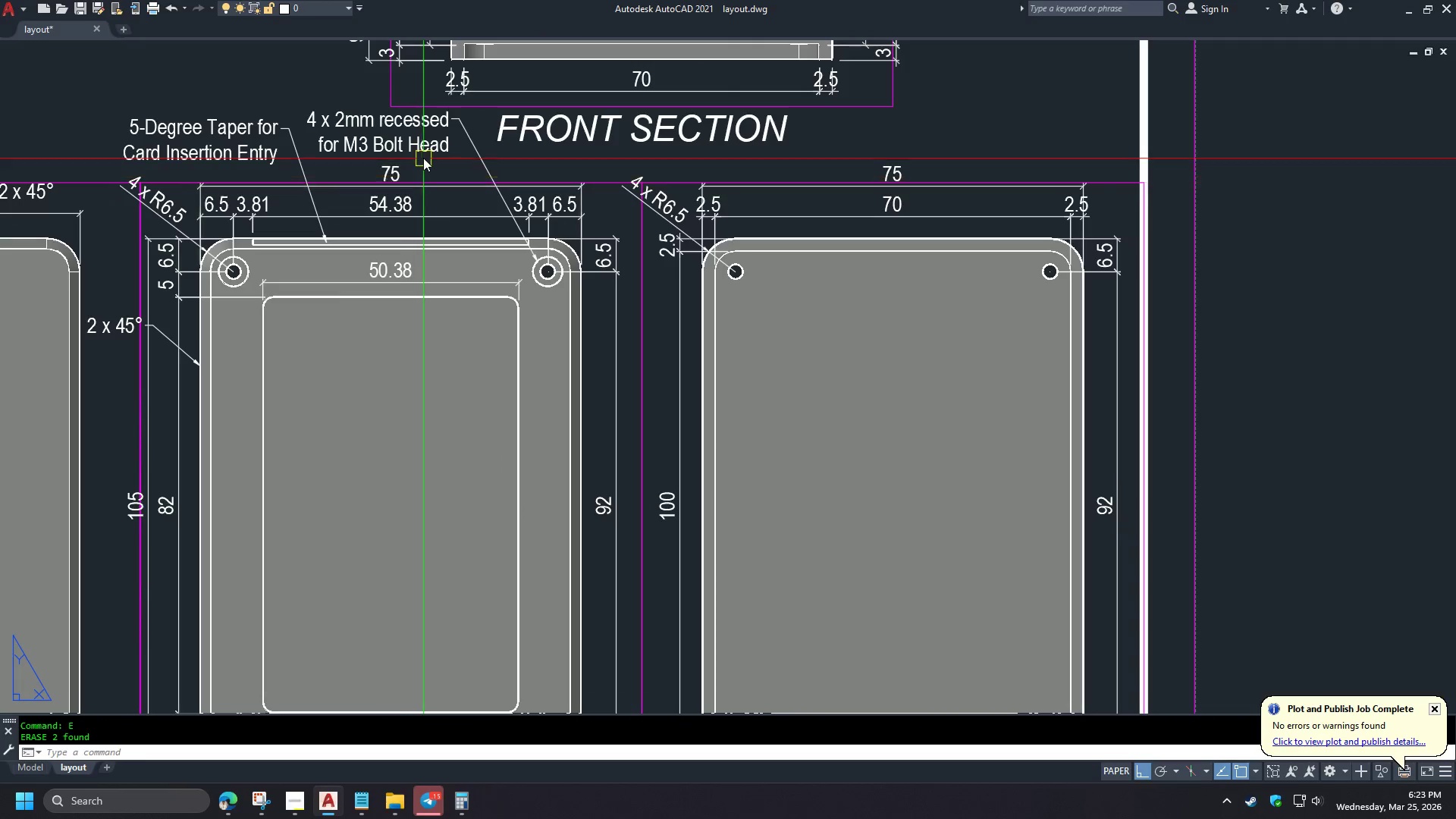 
left_click([460, 416])
 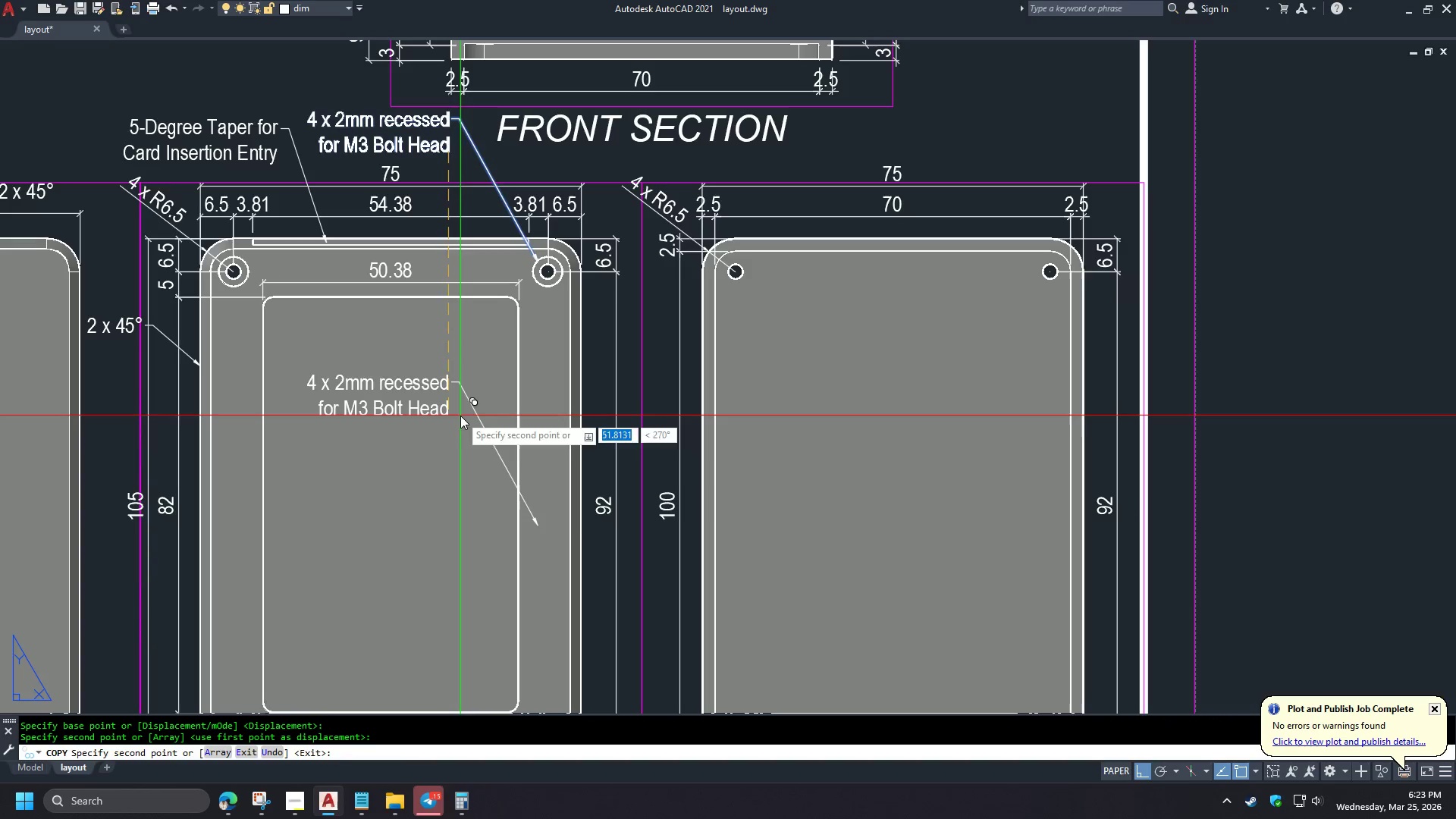 
key(Space)
 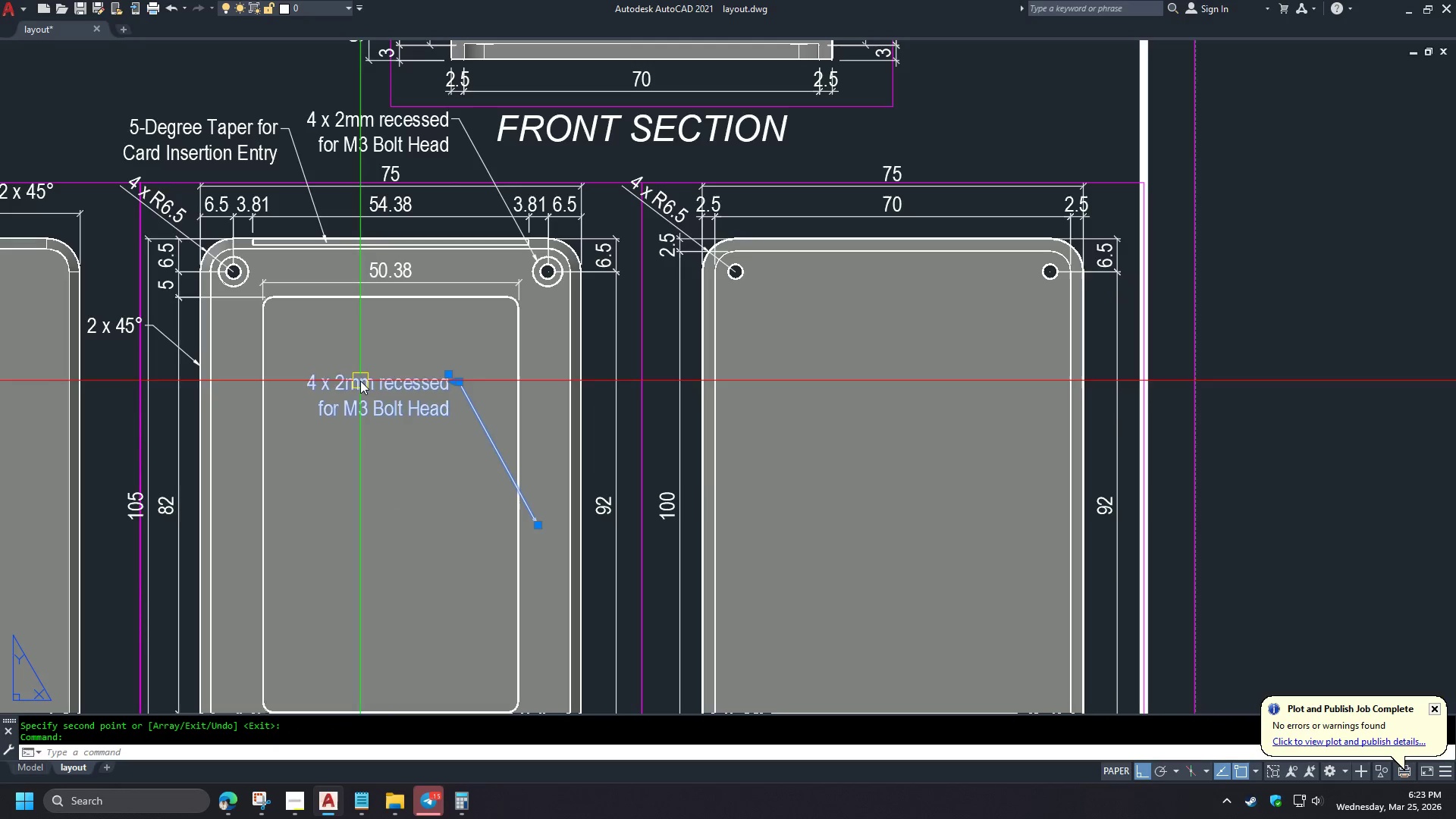 
double_click([360, 381])
 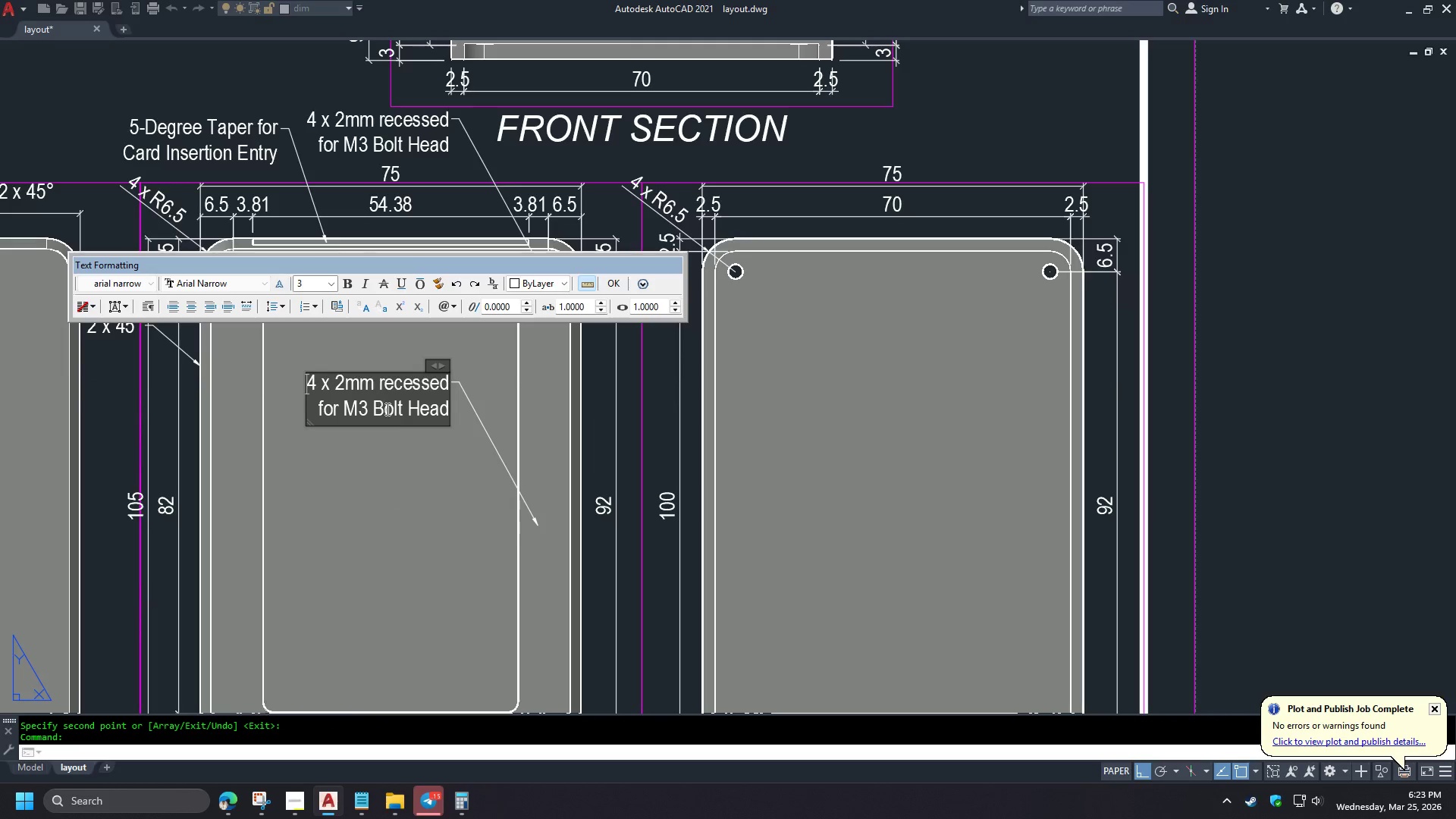 
key(Control+ControlLeft)
 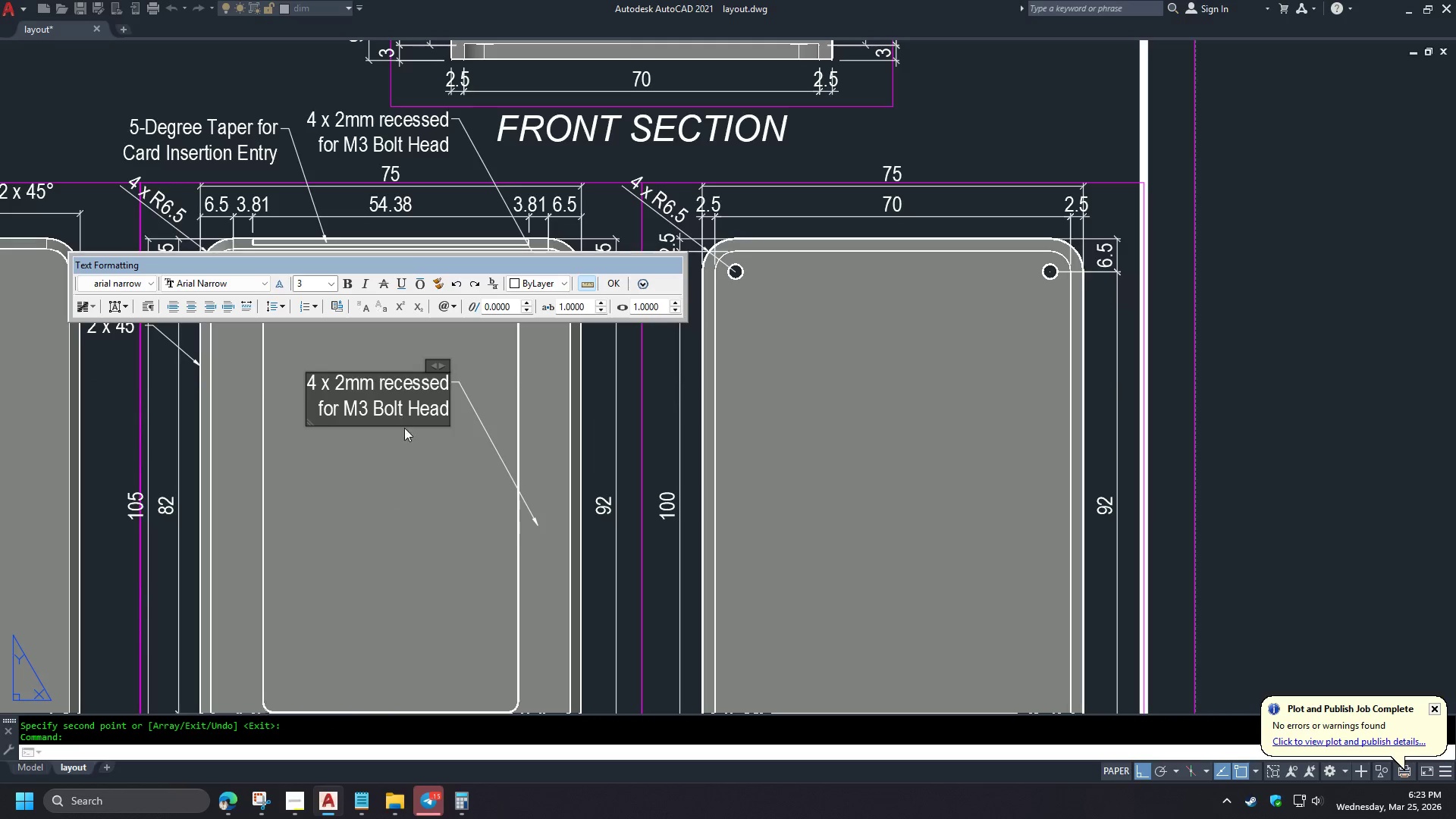 
key(Control+A)
 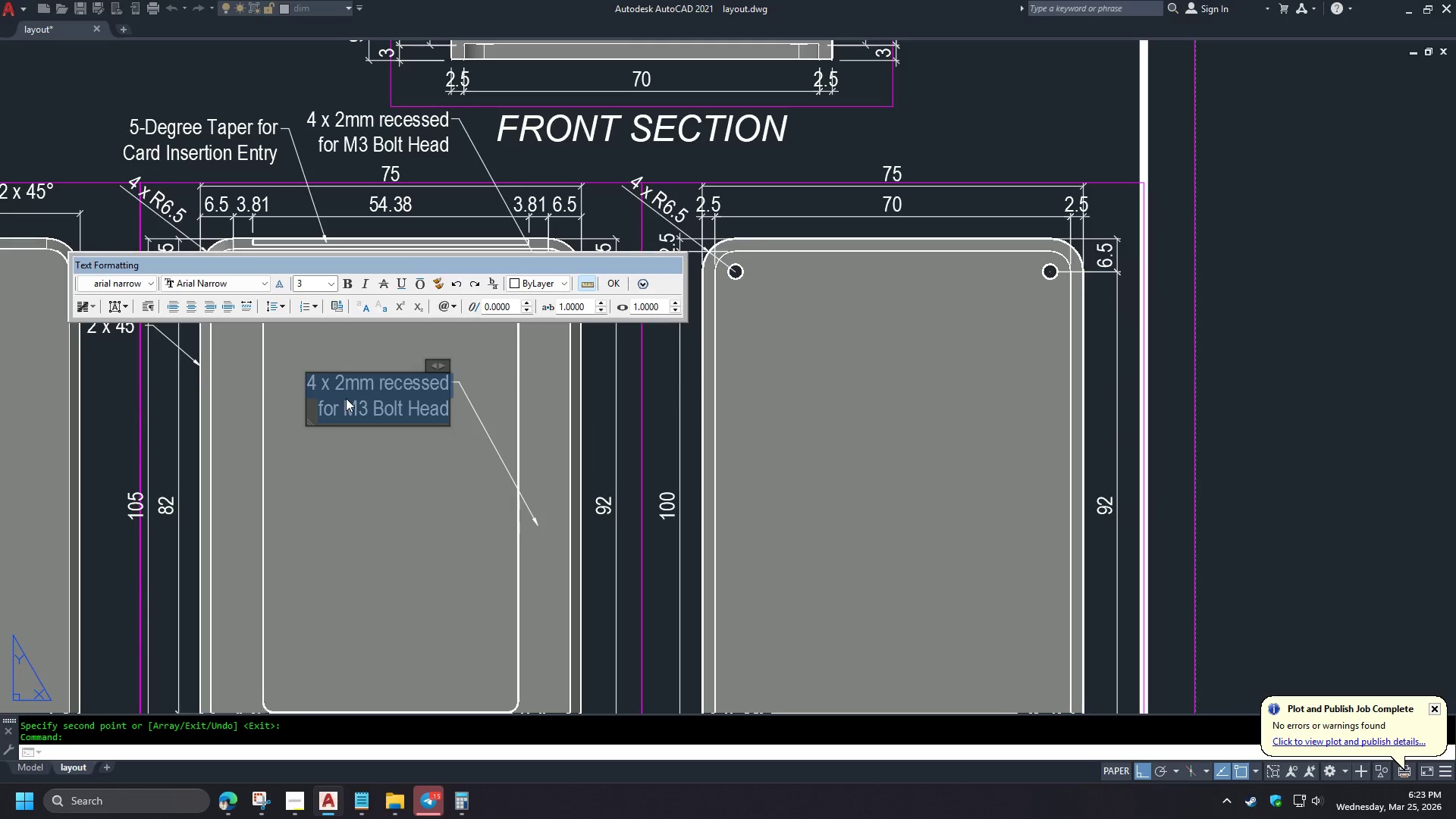 
type(3%)
 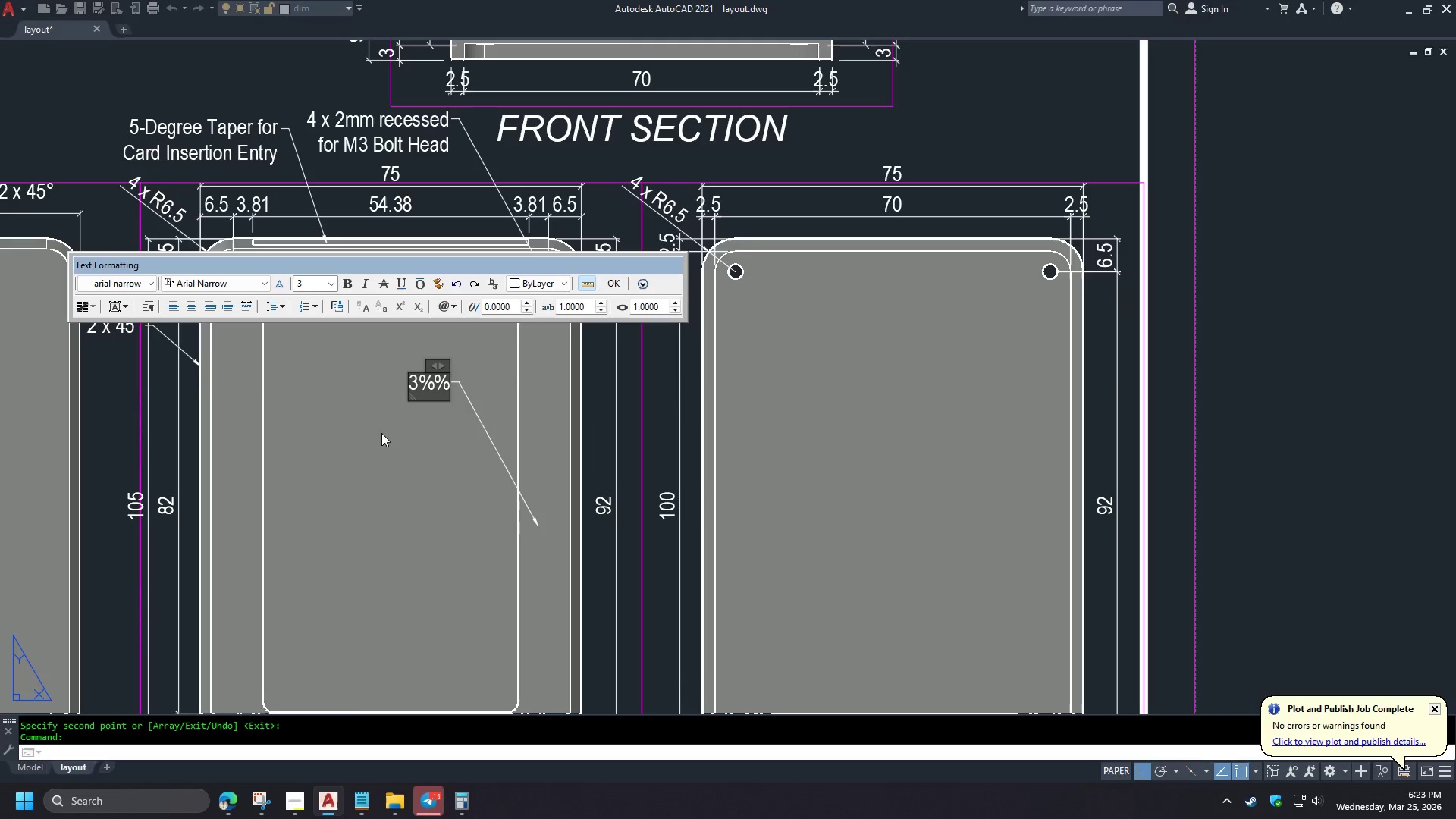 
type(%d)
key(Backspace)
type(%%c)
 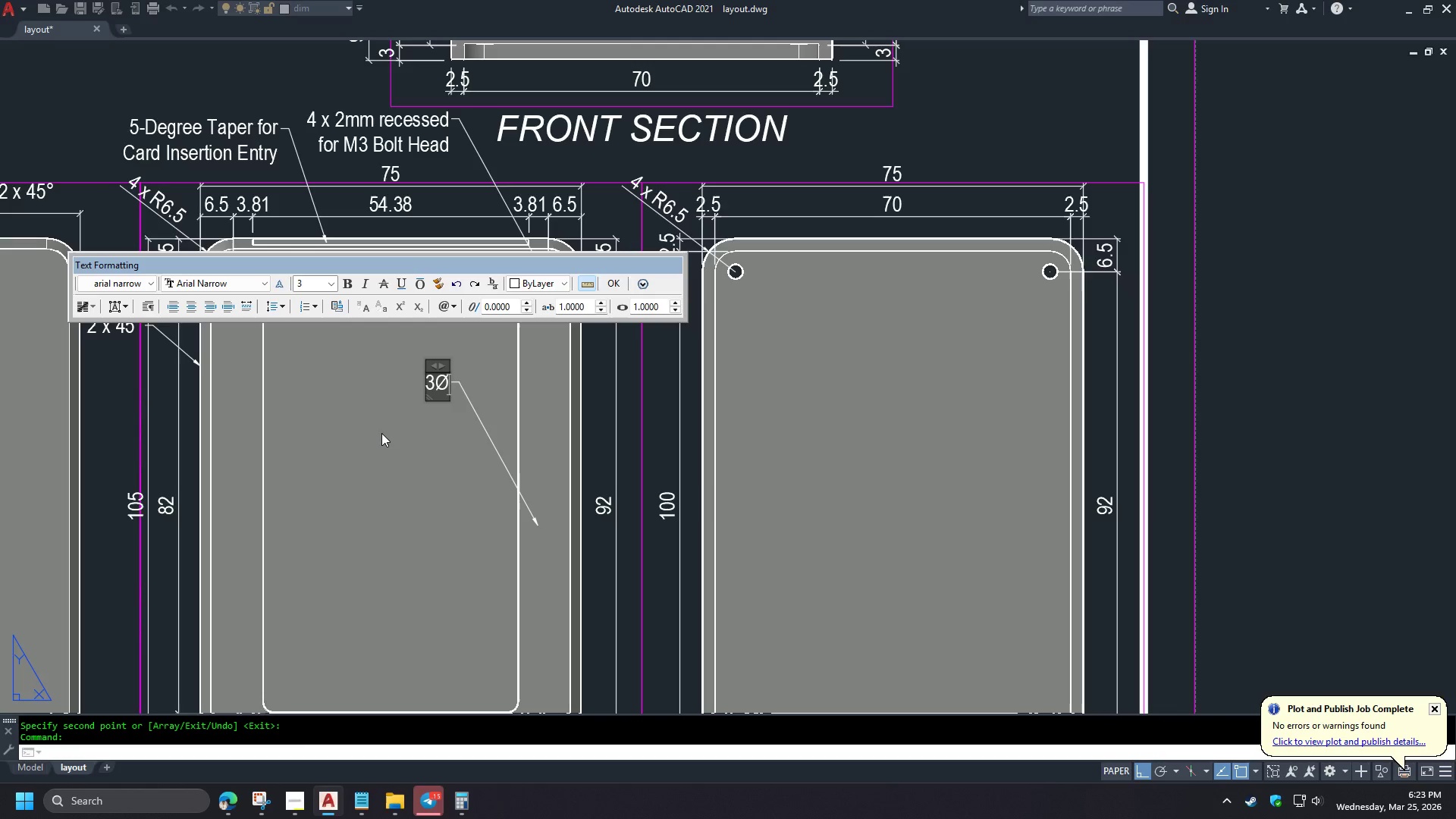 
key(Backspace)
 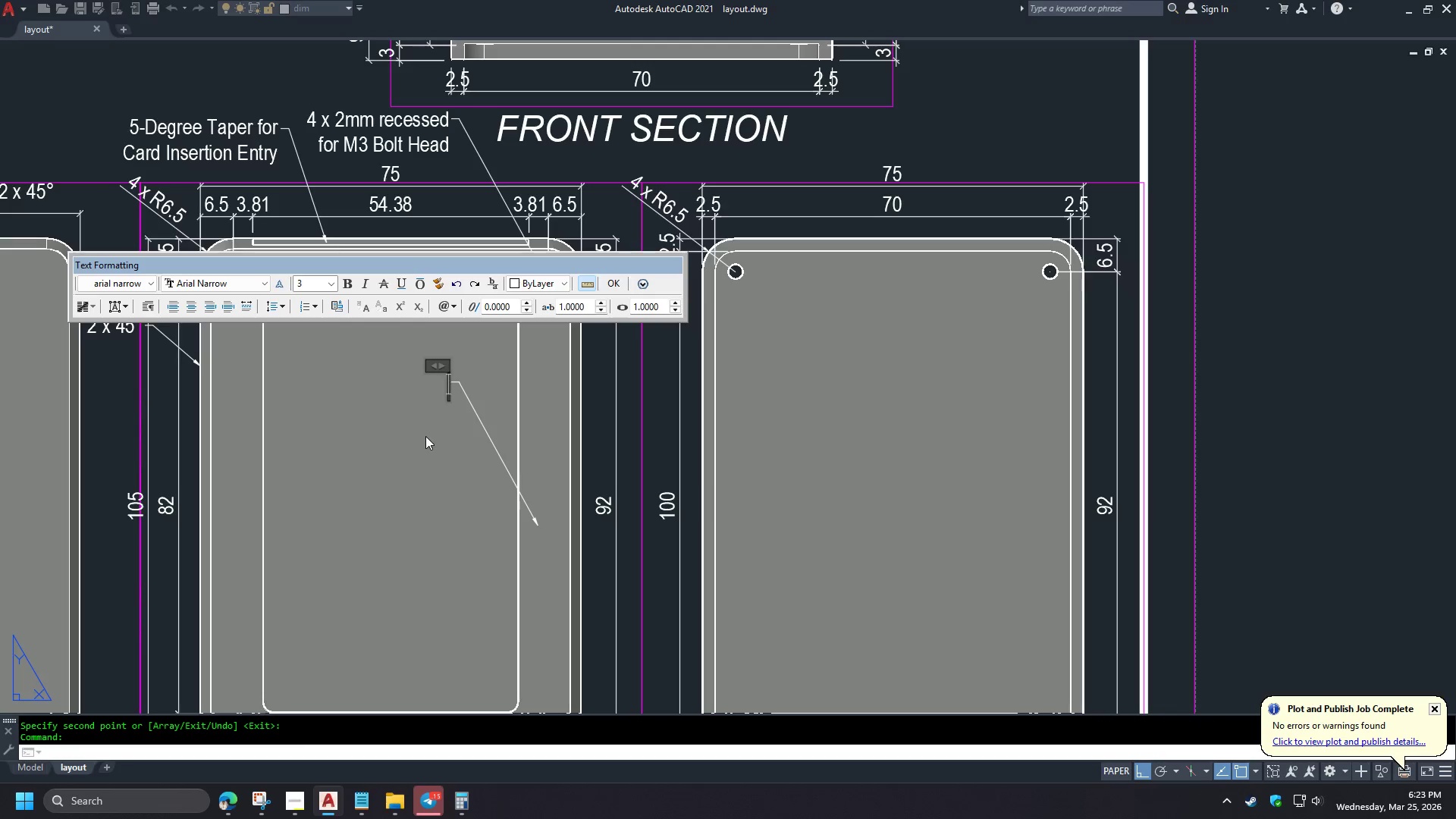 
key(Backspace)
 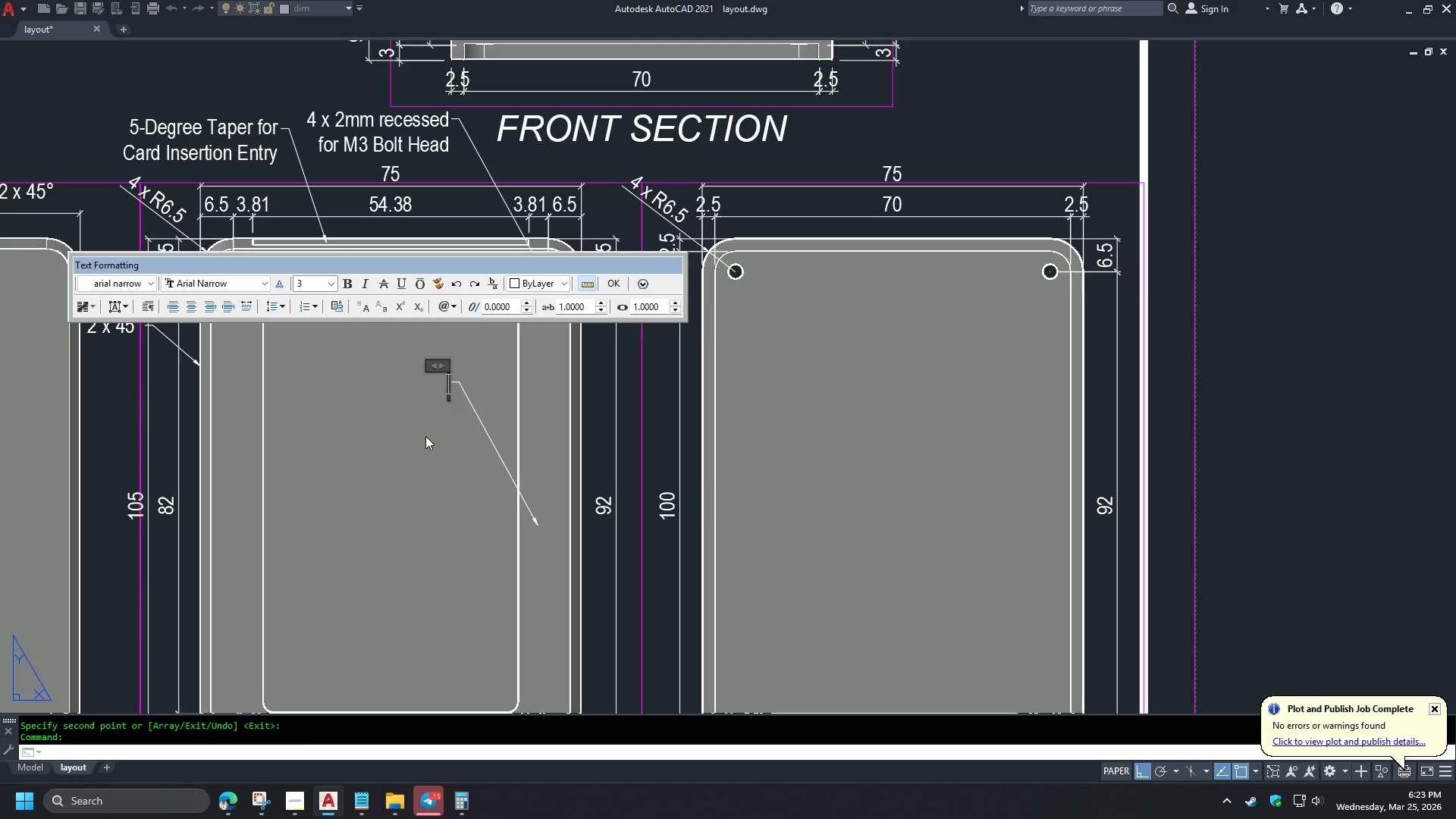 
key(Backspace)
 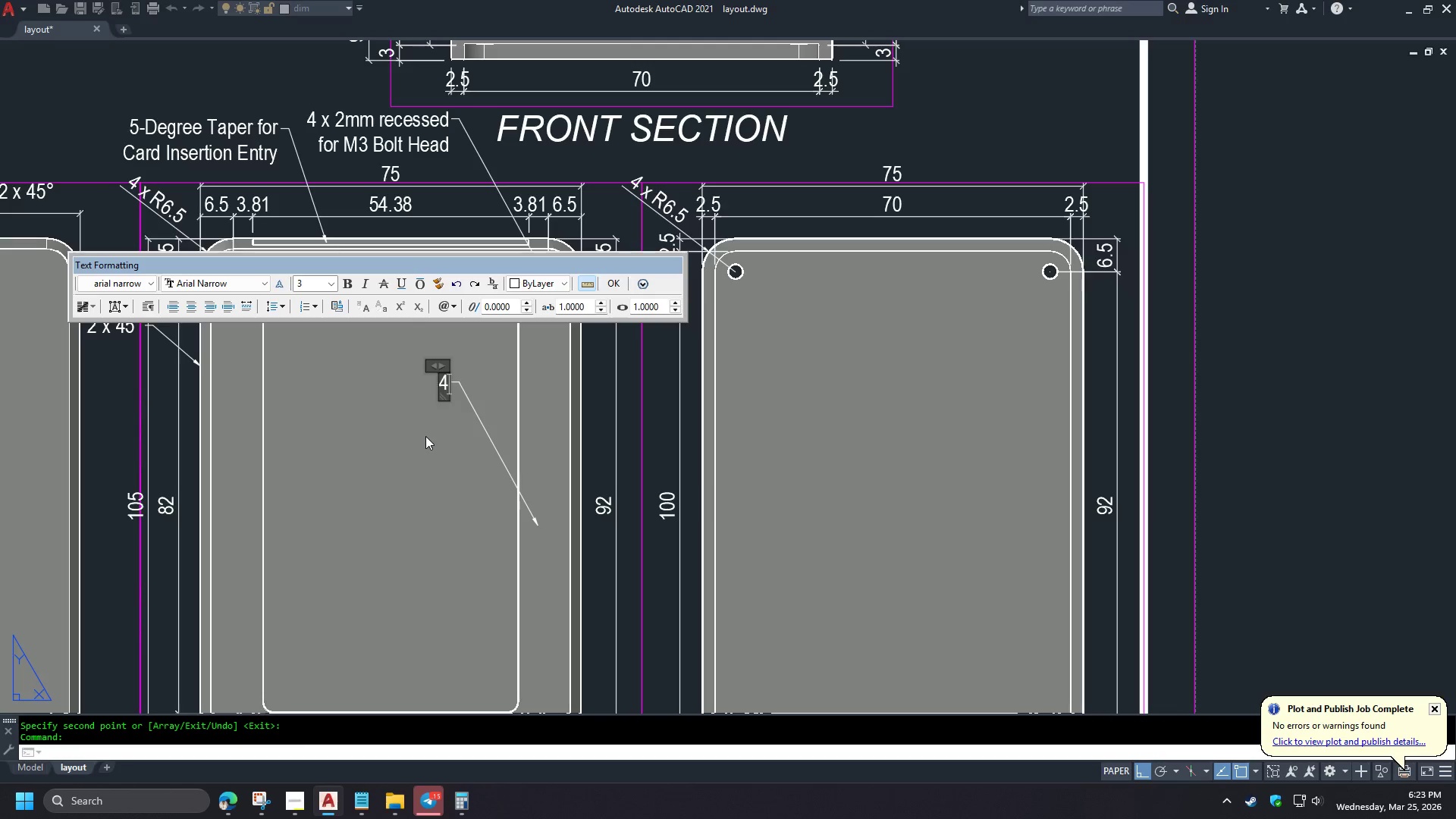 
key(4)
 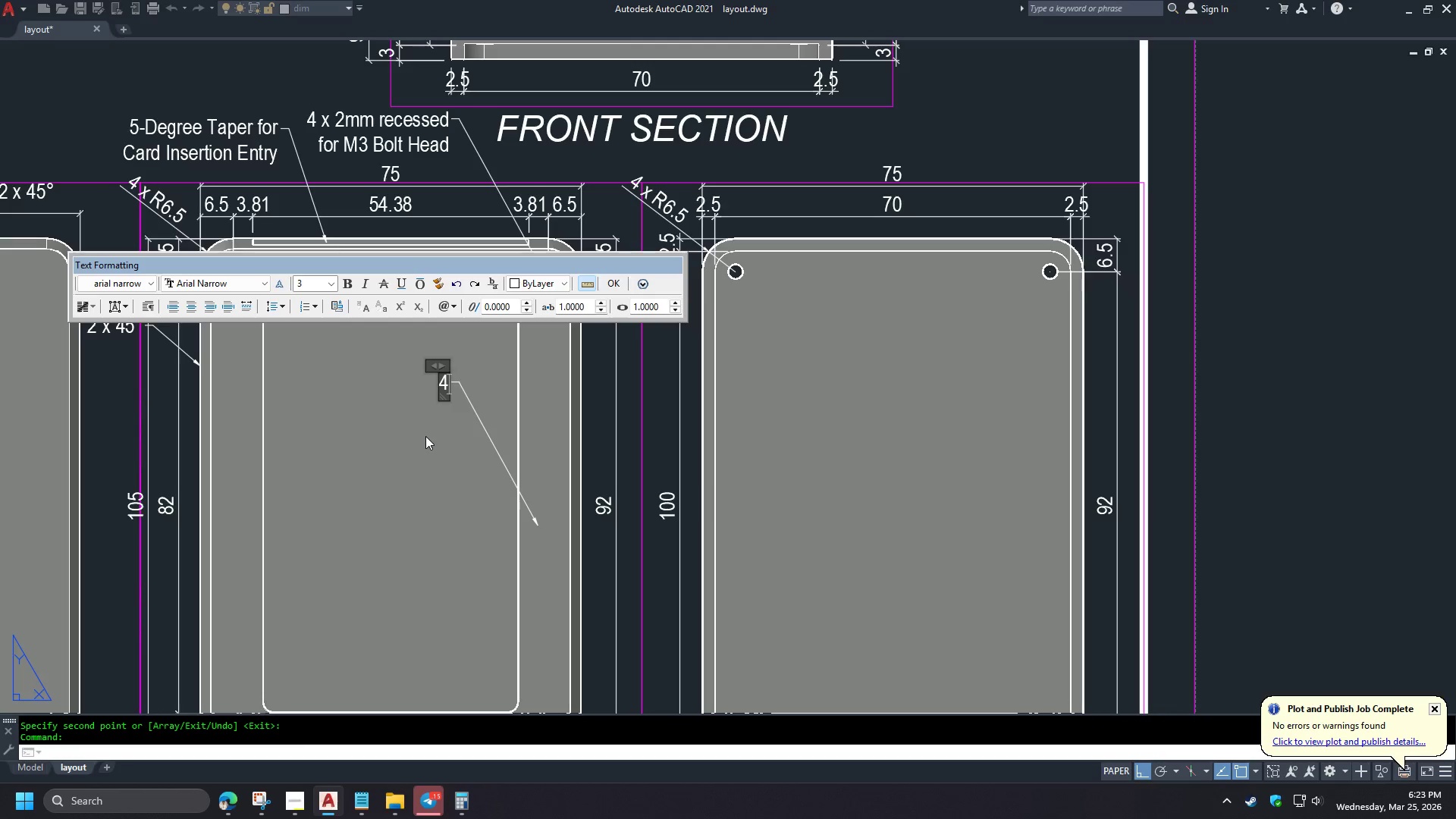 
key(Space)
 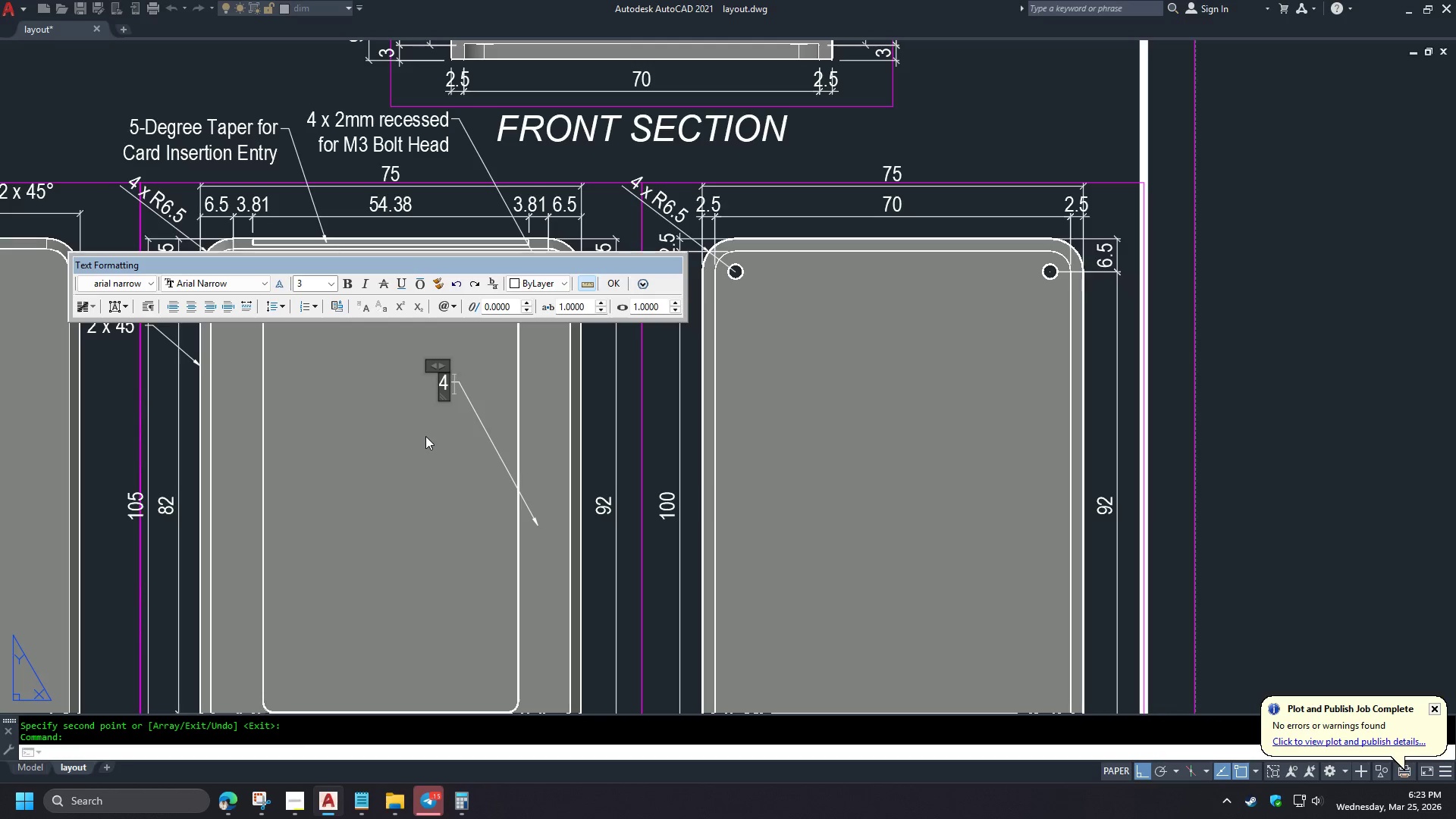 
key(X)
 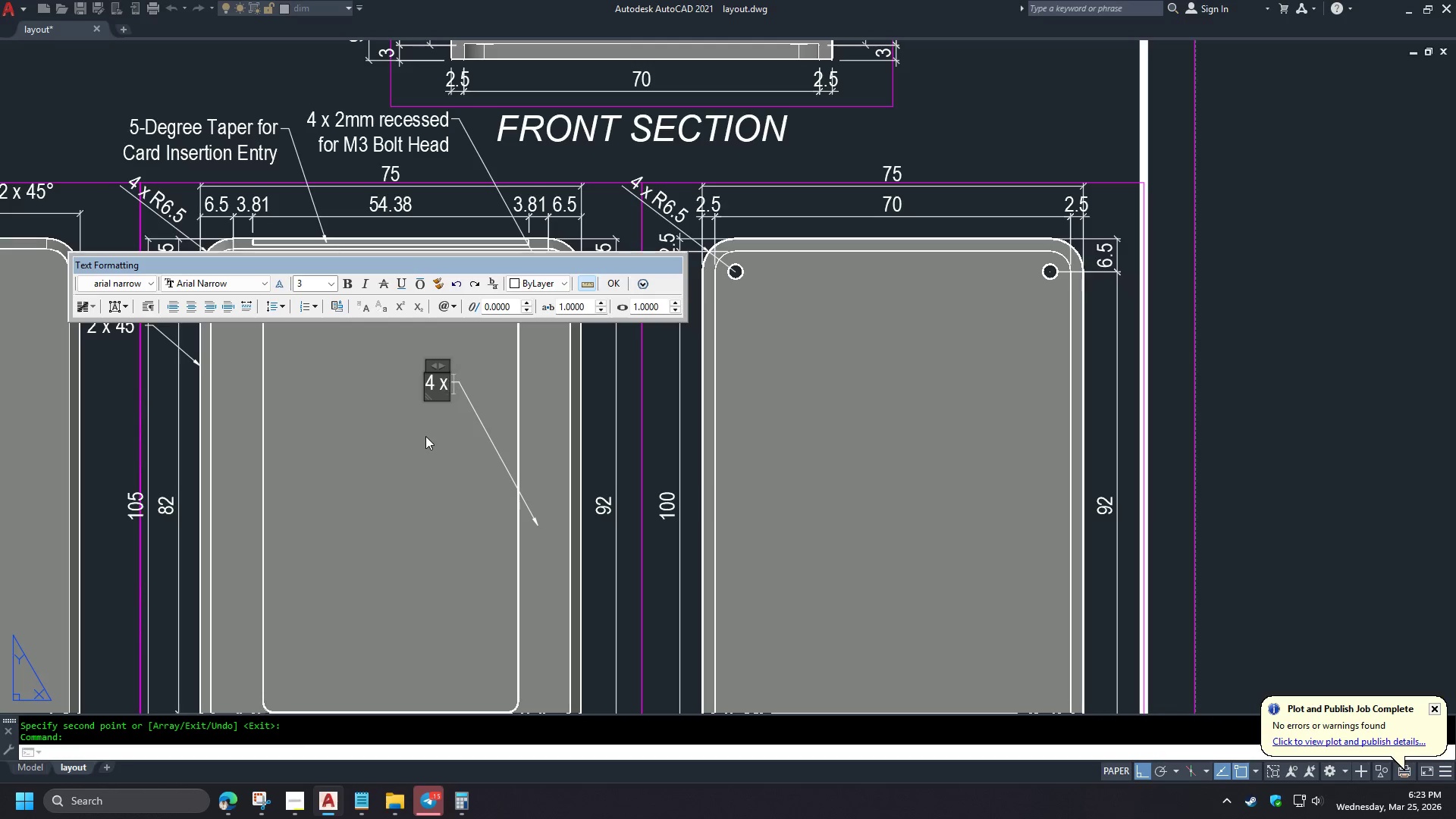 
key(Space)
 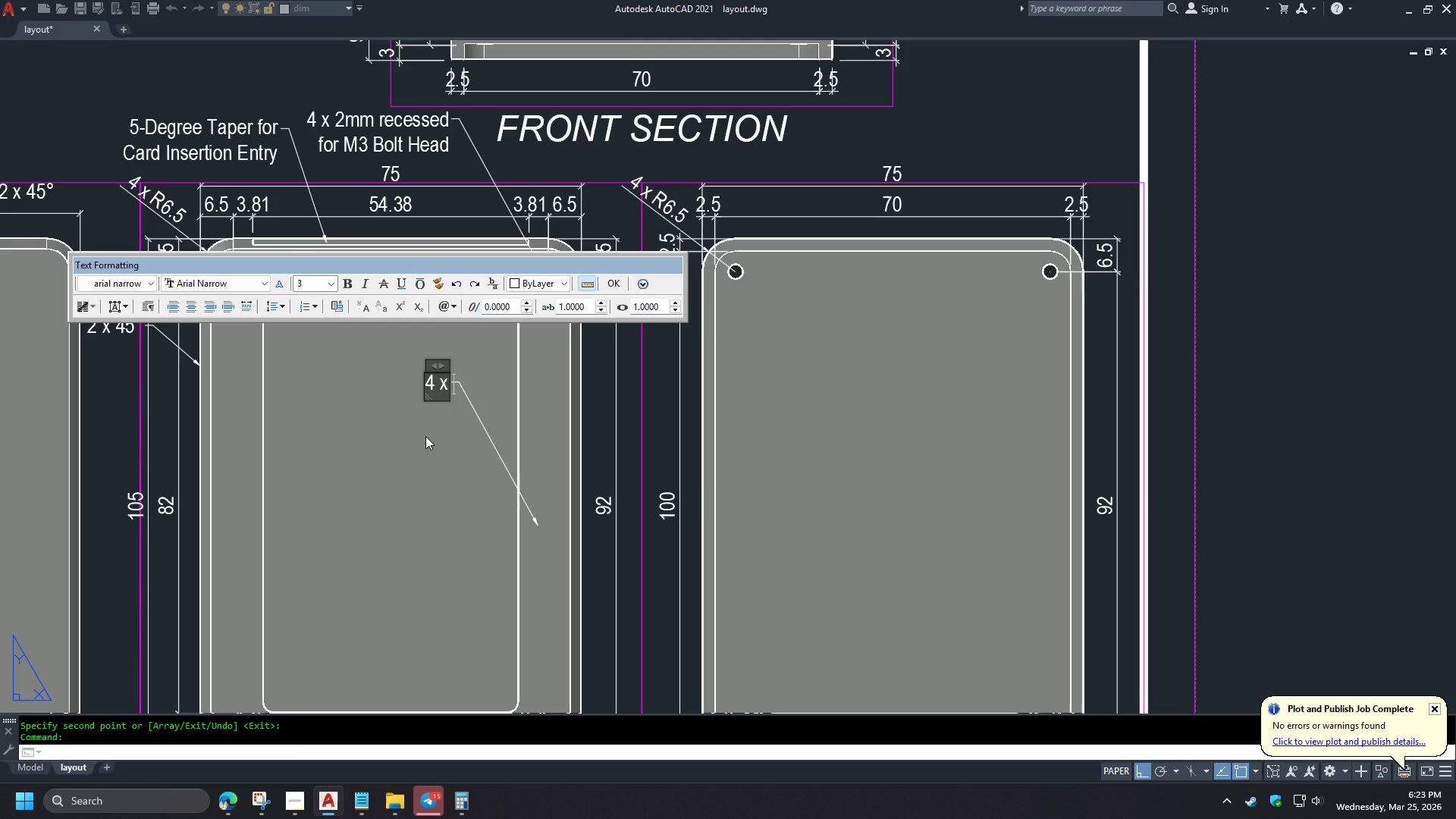 
type(3mm dia. )
 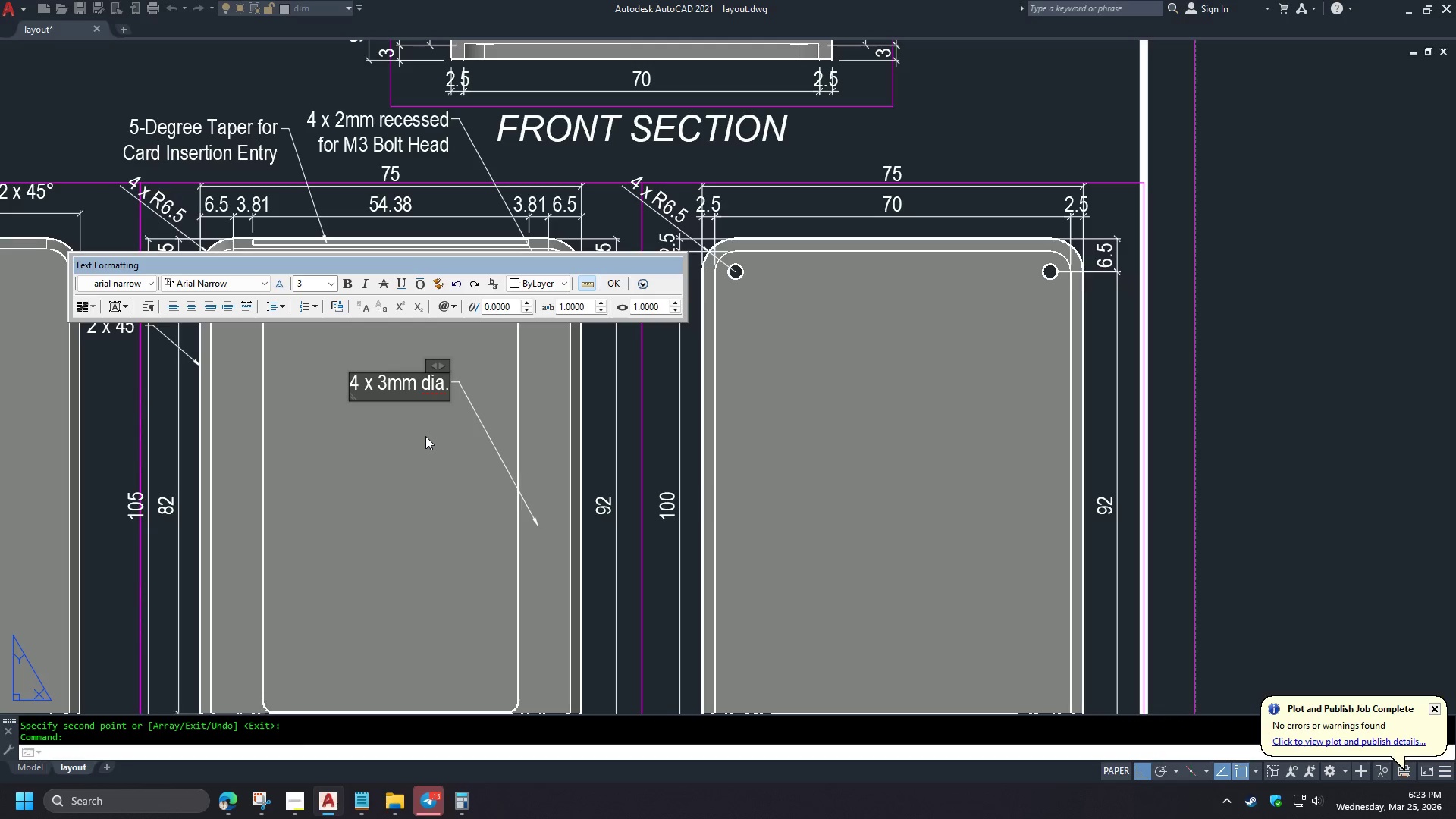 
type(for m3)
key(Backspace)
key(Backspace)
type(MN3)
key(Backspace)
key(Backspace)
type(#)
key(Backspace)
type(3 bolt)
key(Backspace)
key(Backspace)
key(Backspace)
key(Backspace)
type(Bolt)
 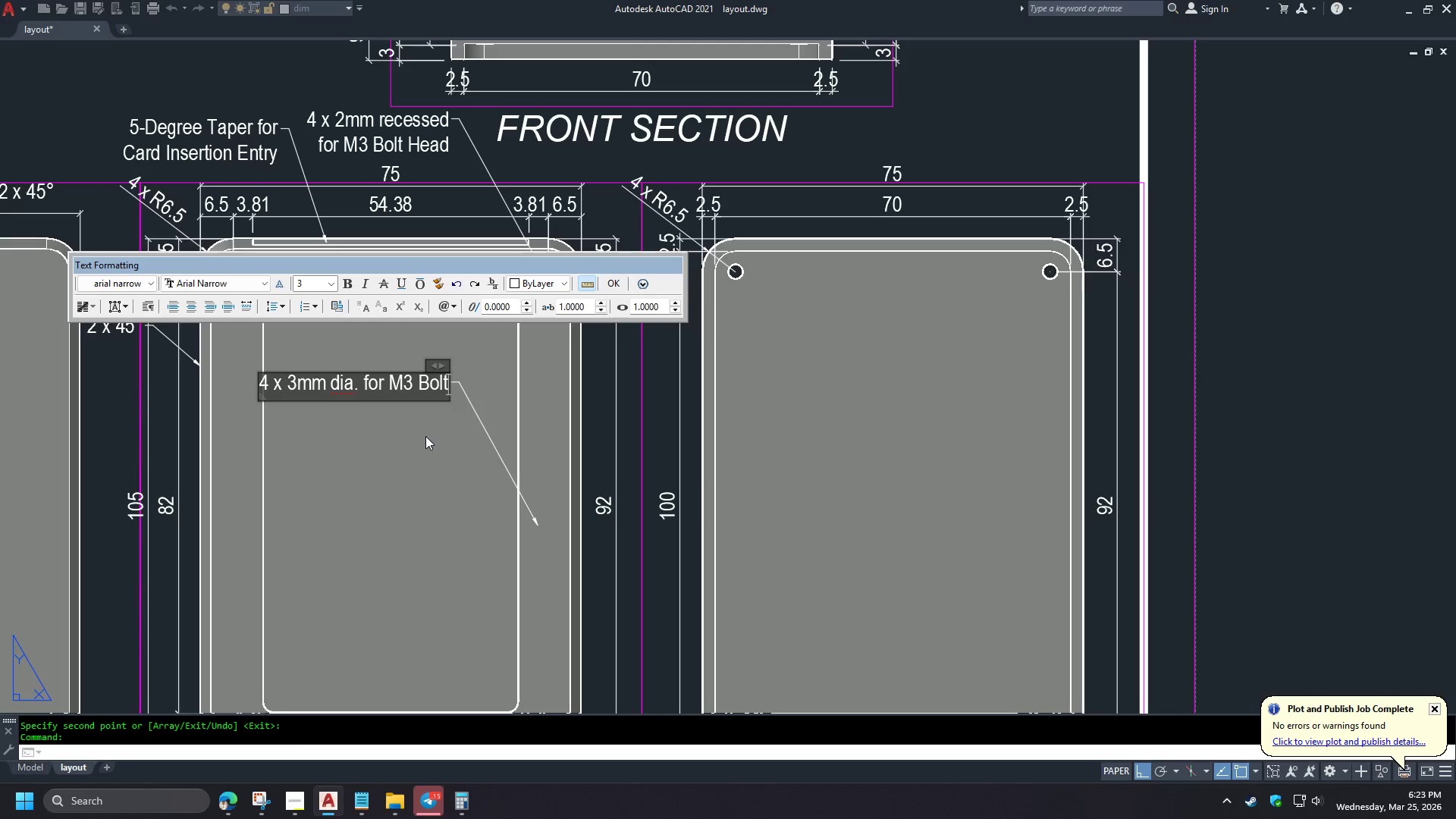 
left_click_drag(start_coordinate=[359, 384], to_coordinate=[366, 387])
 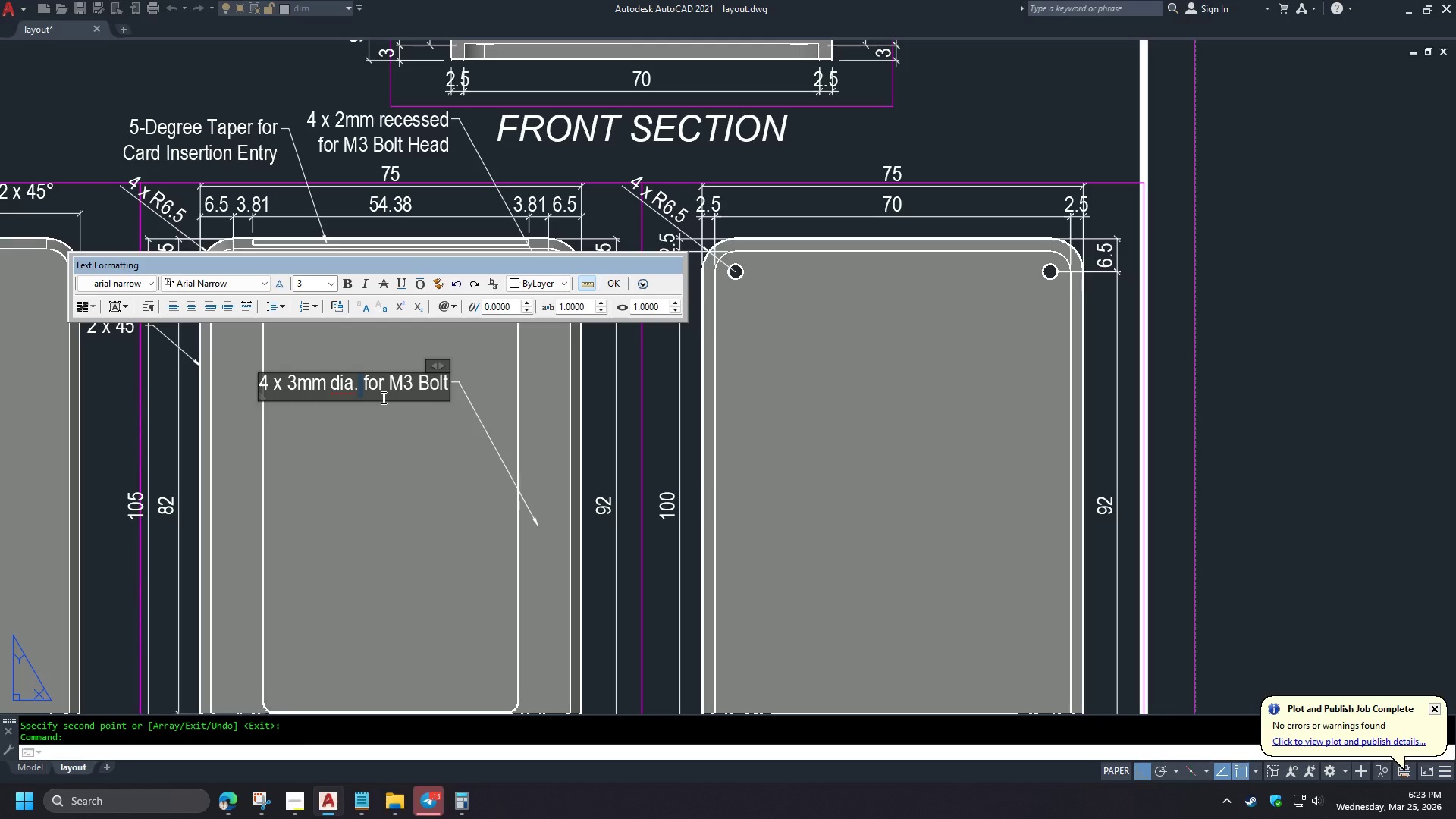 
key(Enter)
 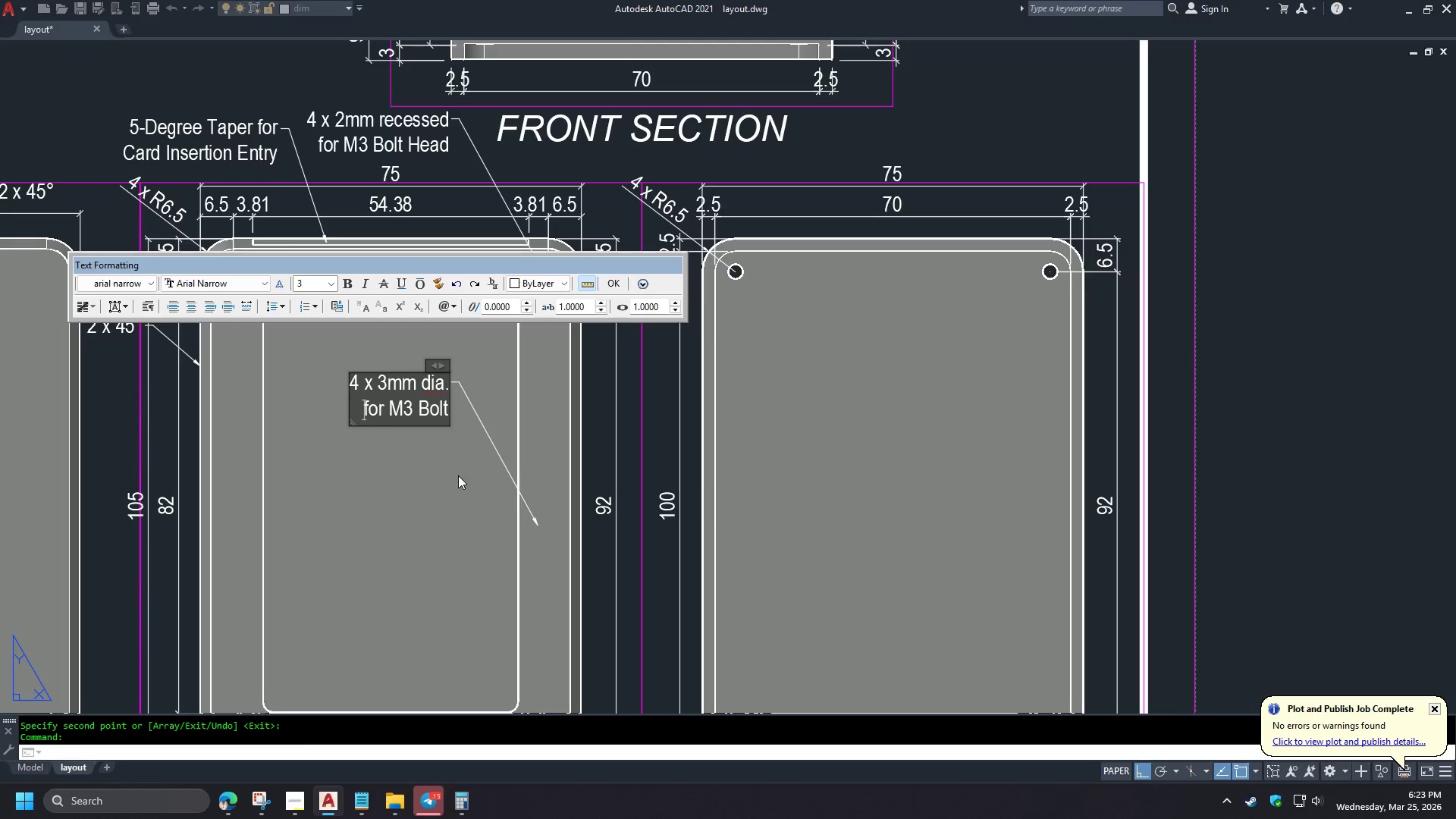 
left_click([458, 475])
 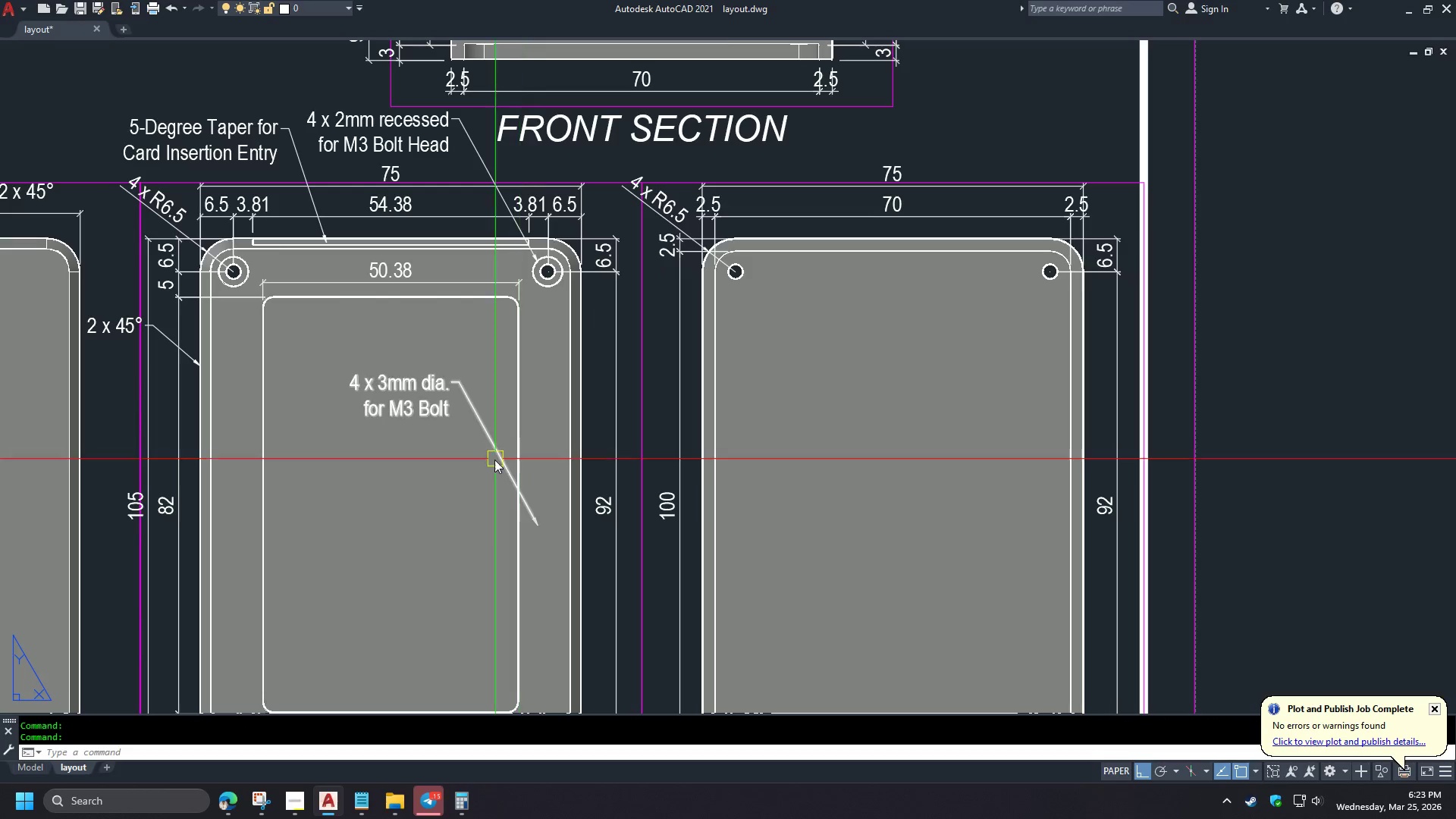 
left_click([494, 460])
 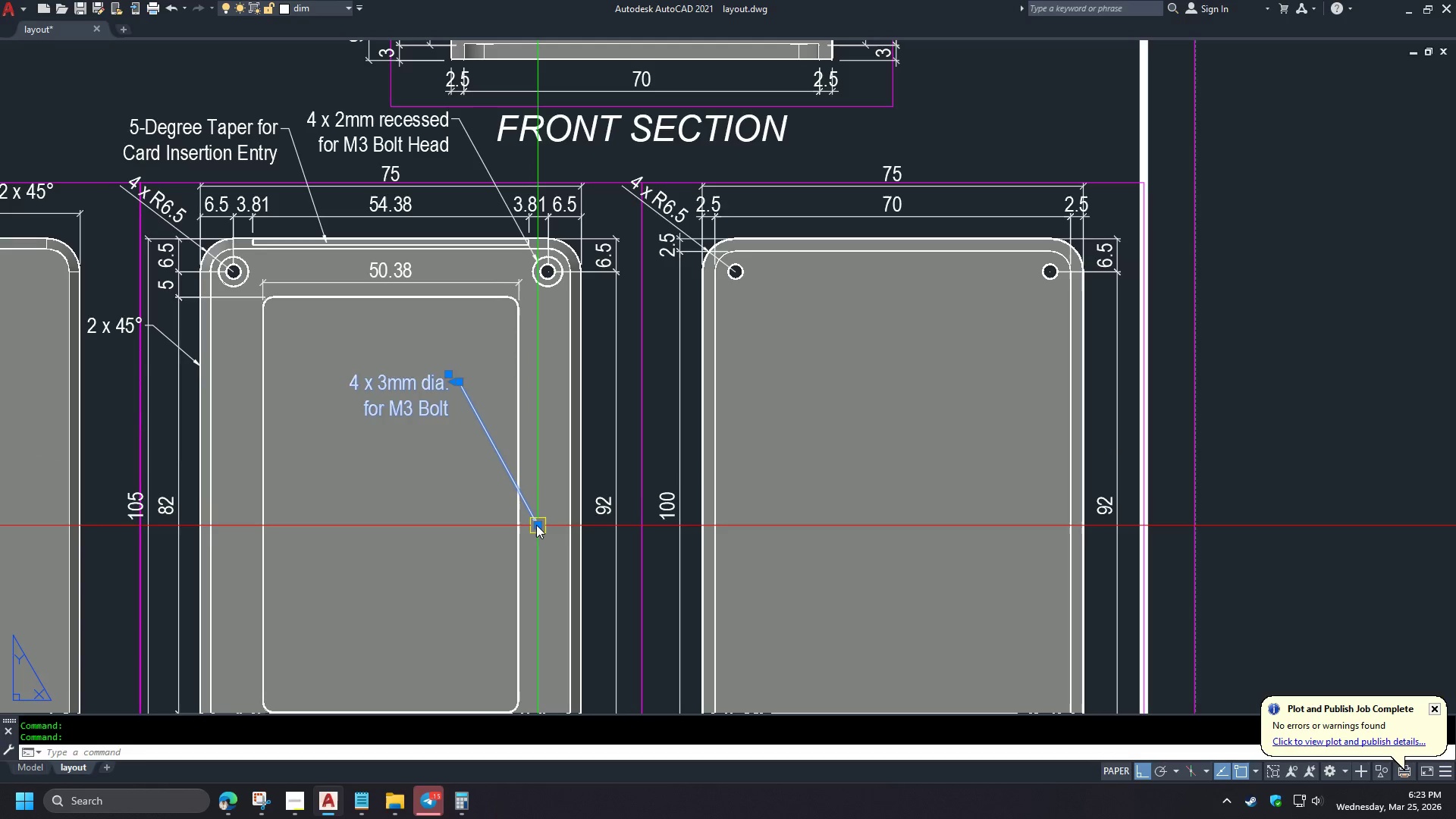 
left_click([537, 525])
 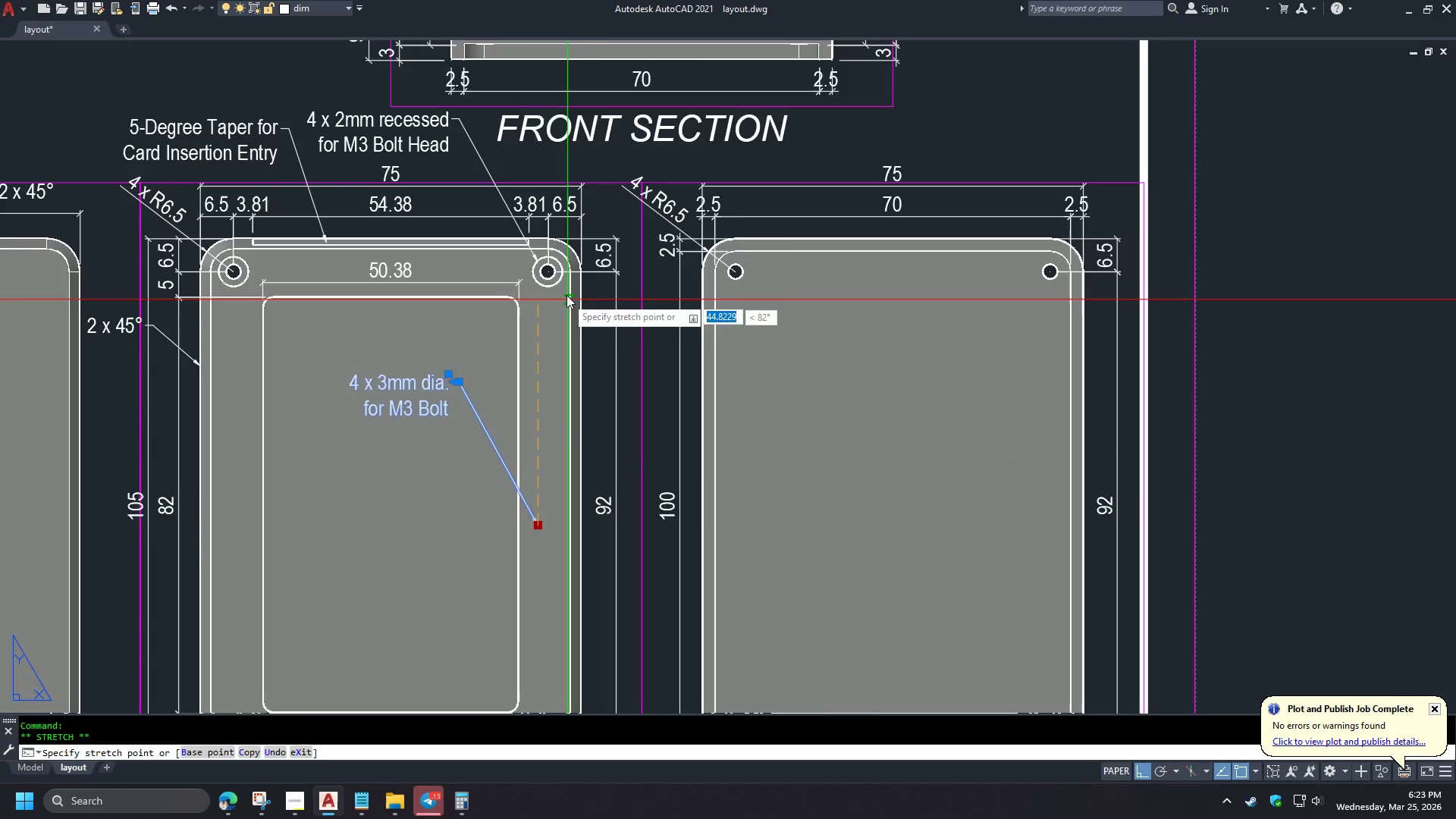 
scroll: coordinate [552, 278], scroll_direction: up, amount: 3.0
 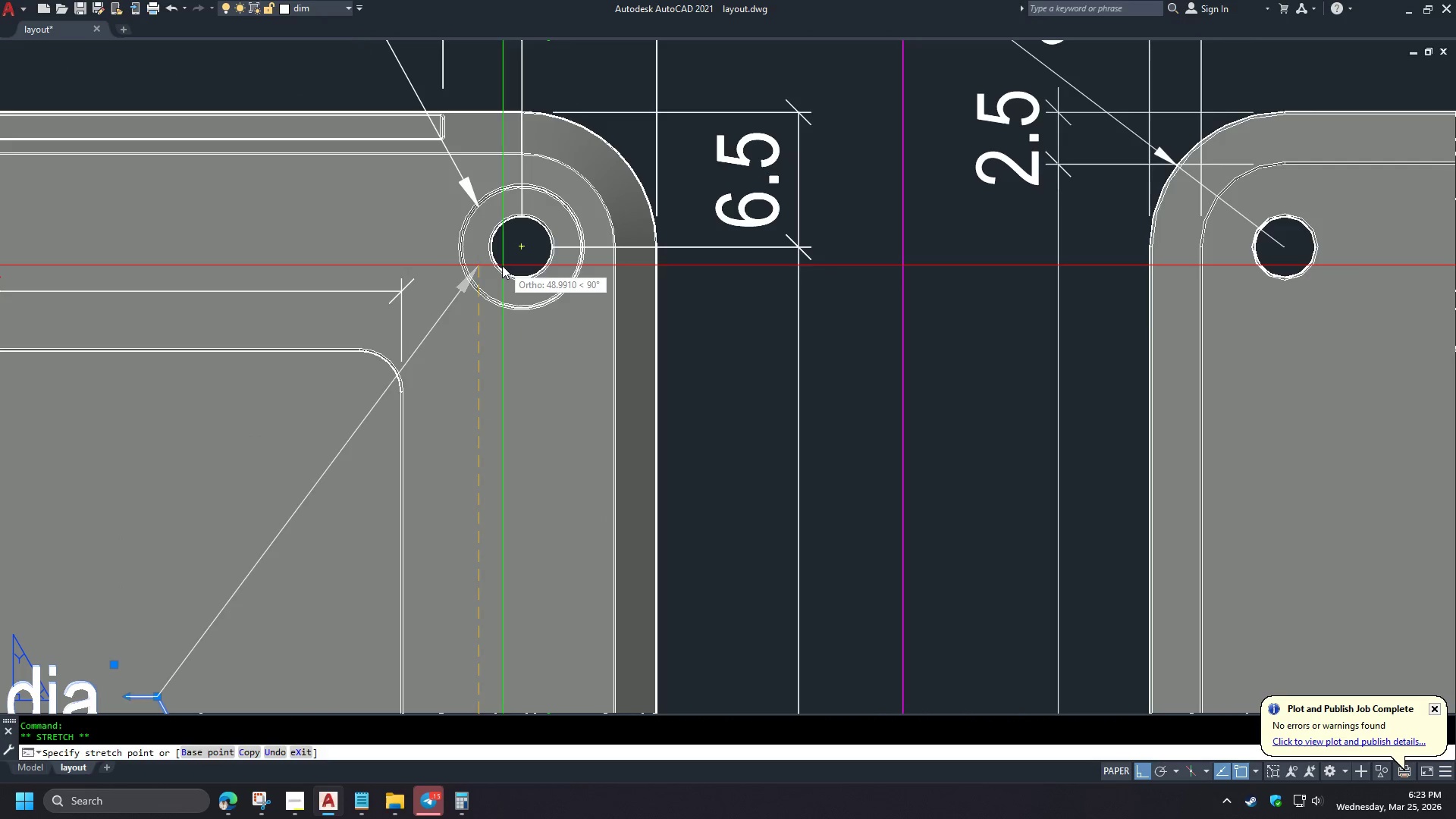 
hold_key(key=ShiftLeft, duration=0.62)
 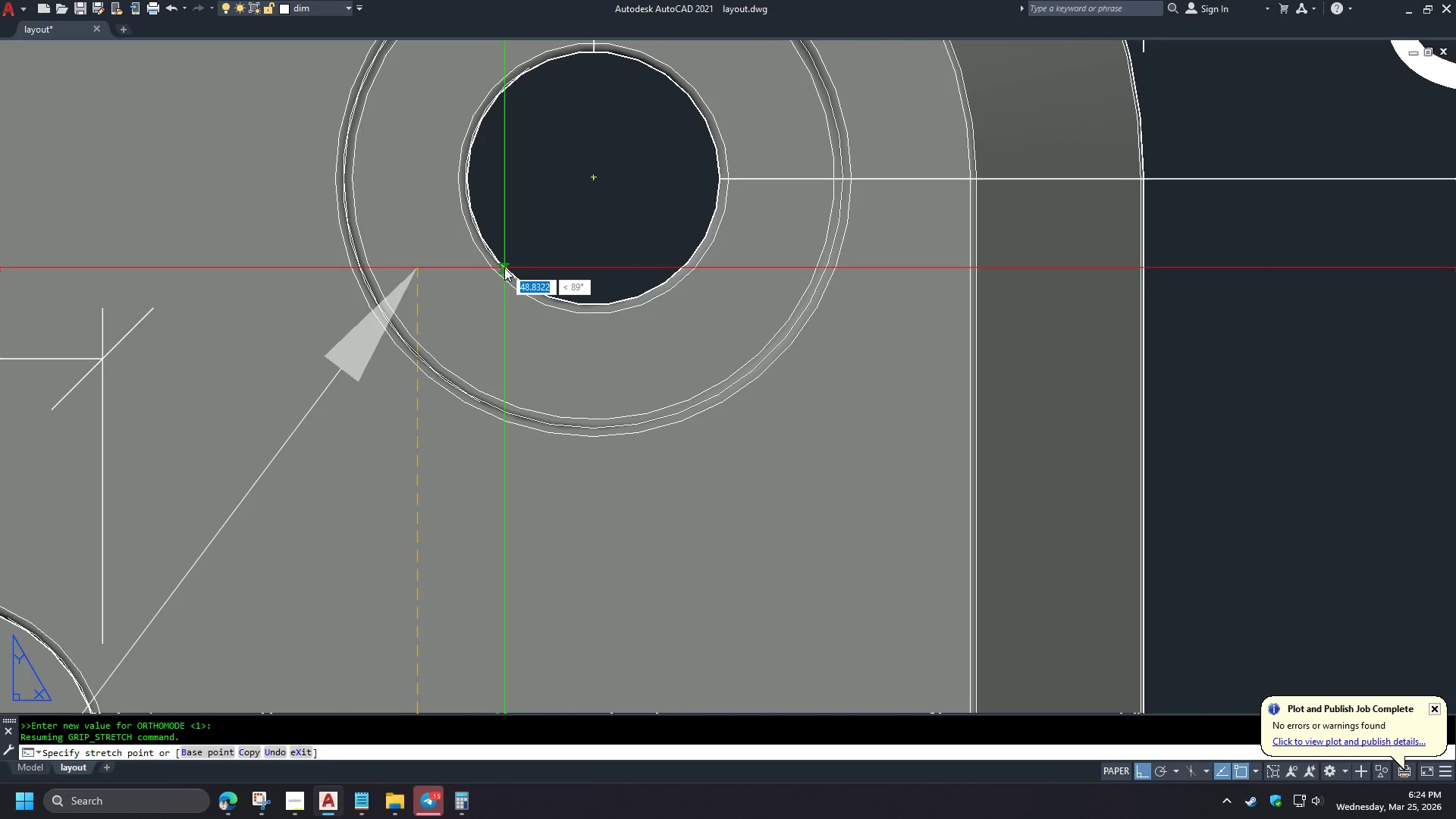 
left_click([504, 268])
 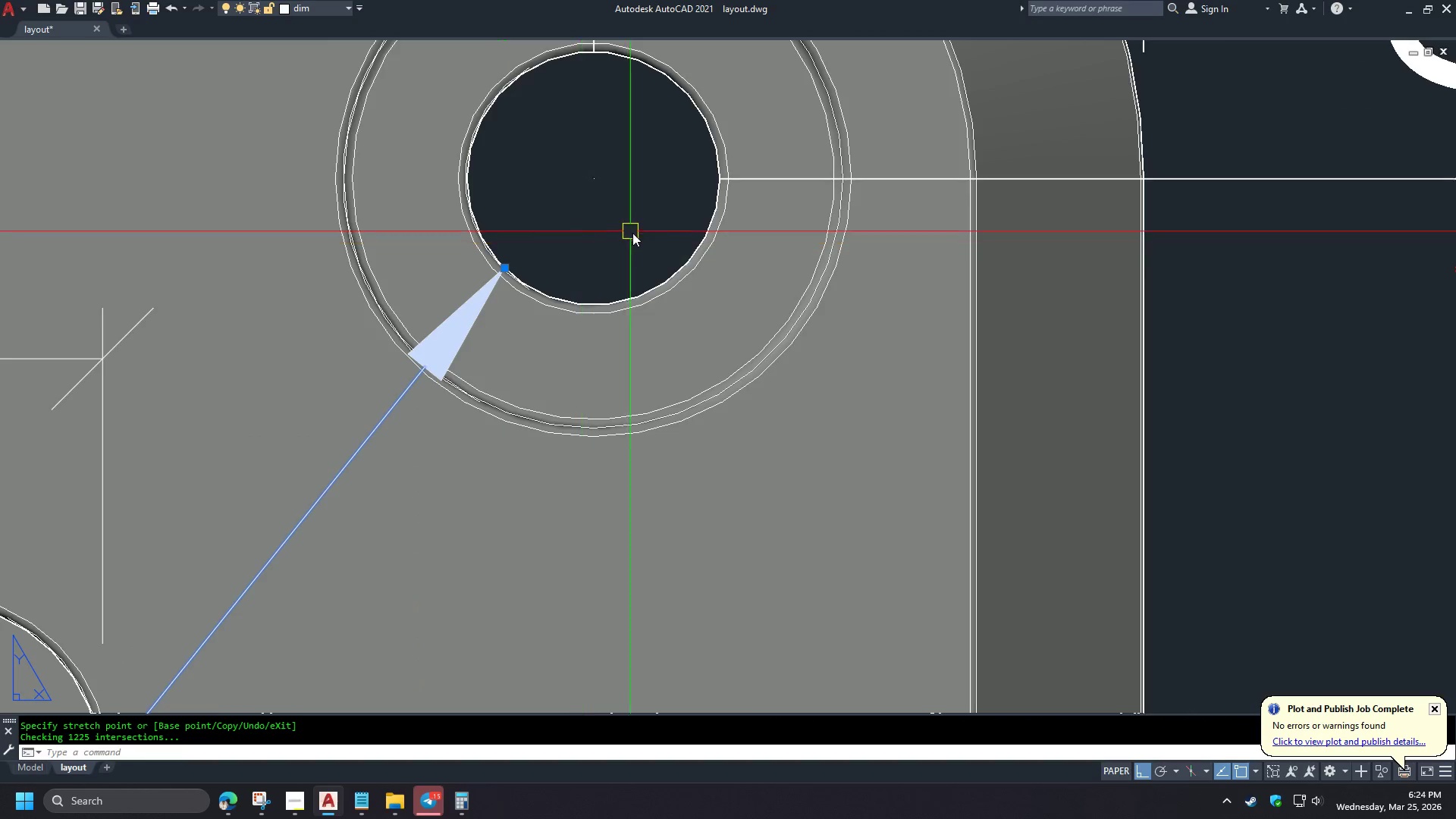 
scroll: coordinate [498, 268], scroll_direction: up, amount: 3.0
 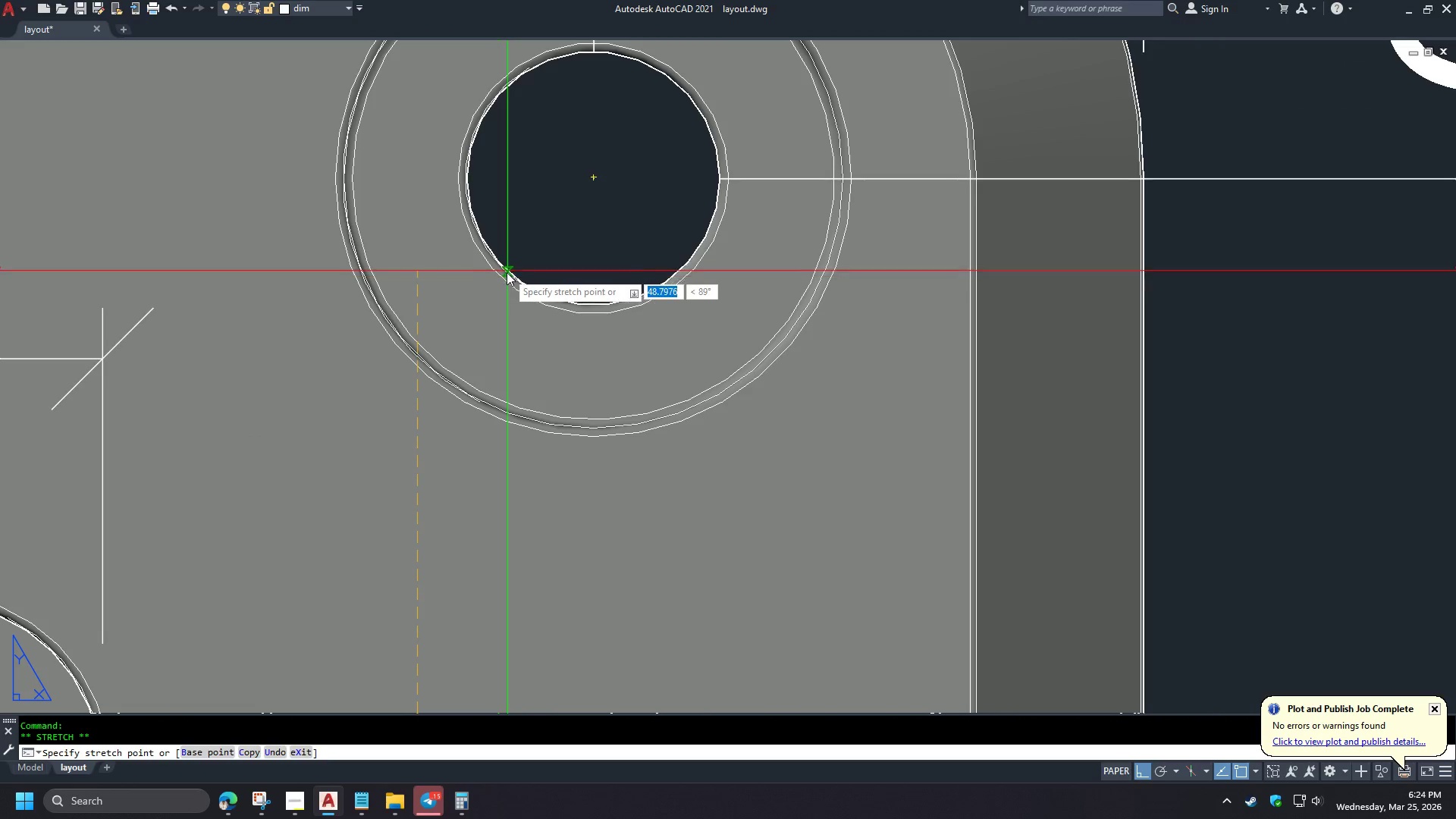 
key(Escape)
 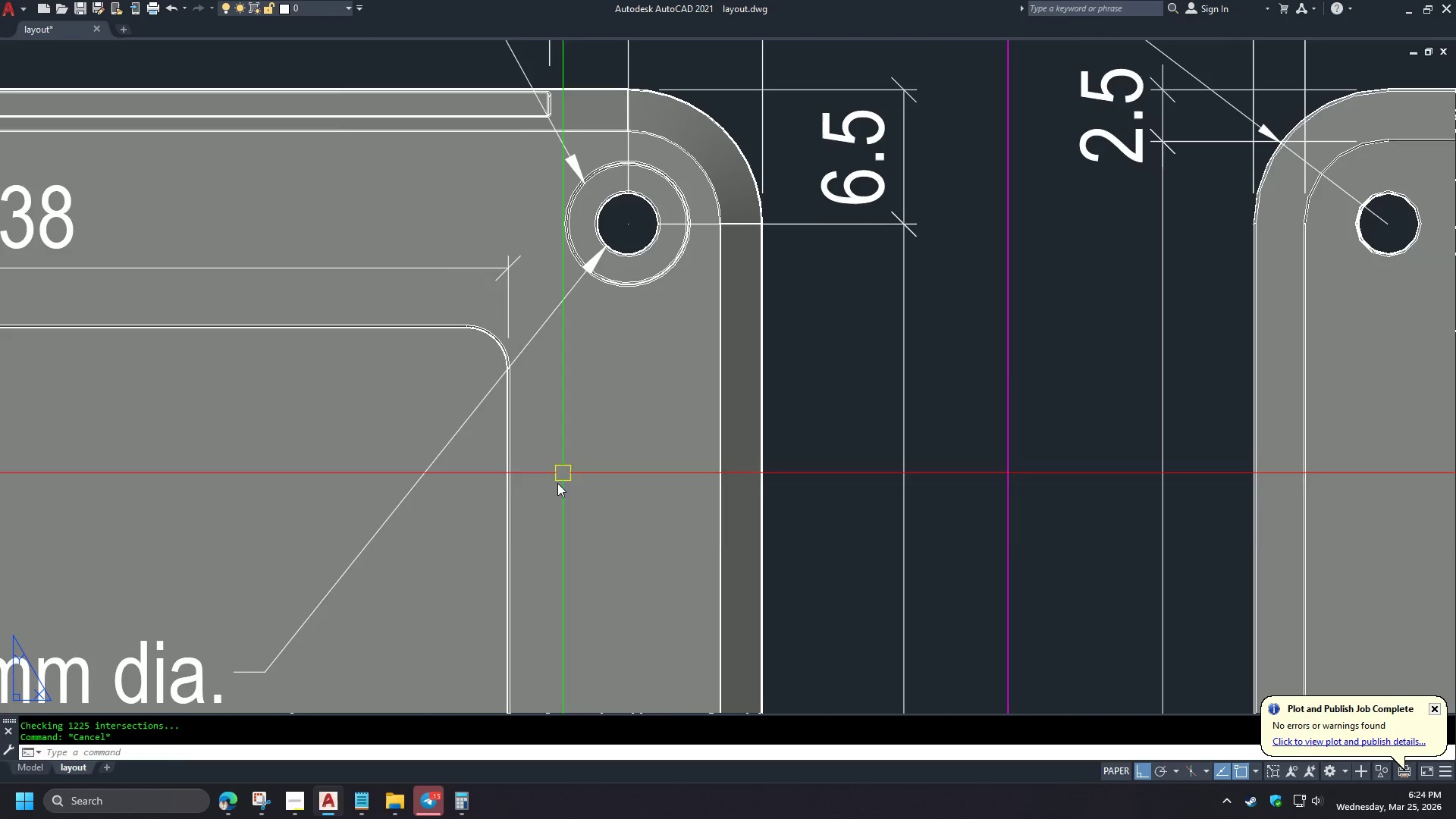 
scroll: coordinate [644, 243], scroll_direction: down, amount: 3.0
 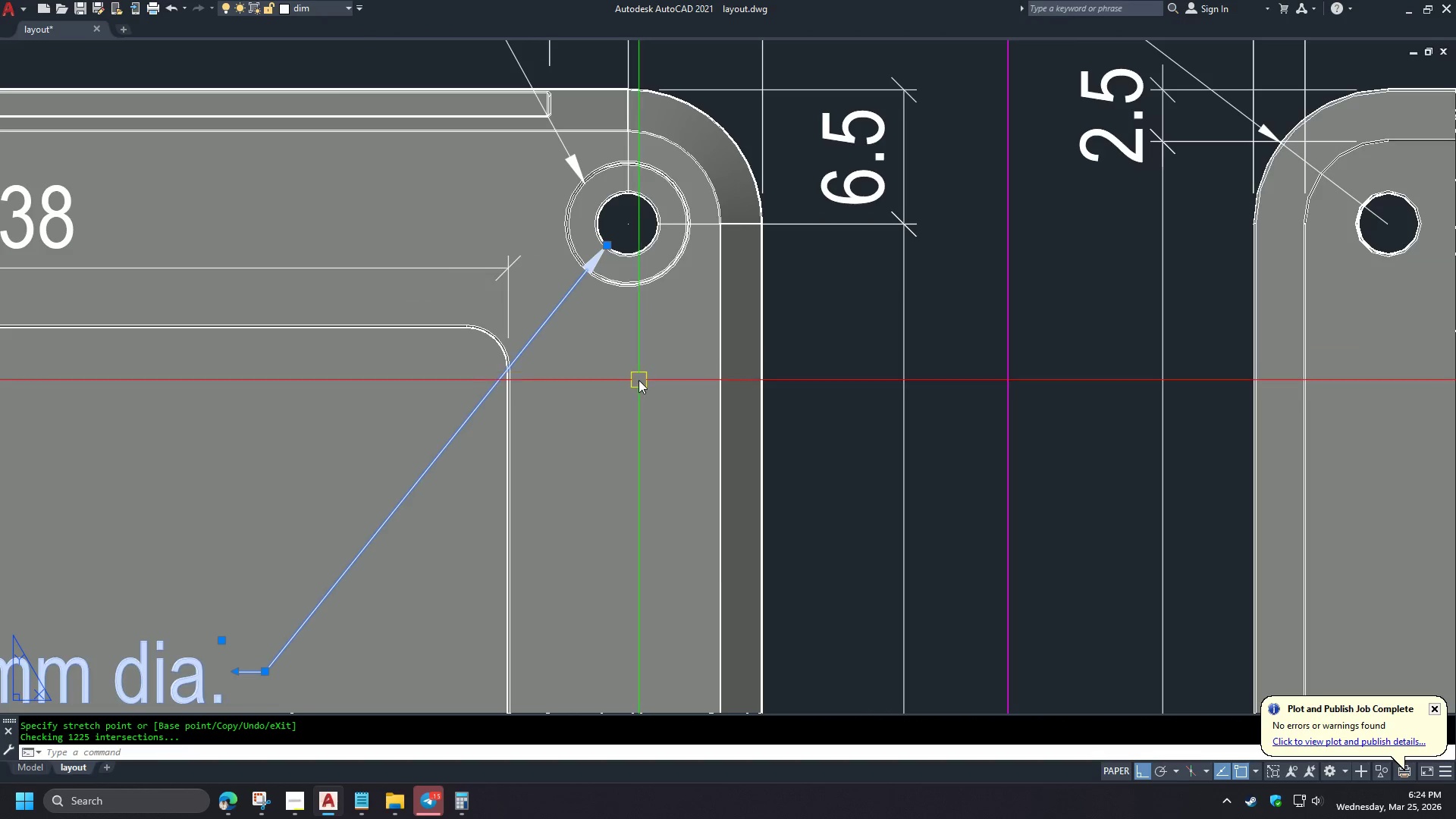 
key(S)
 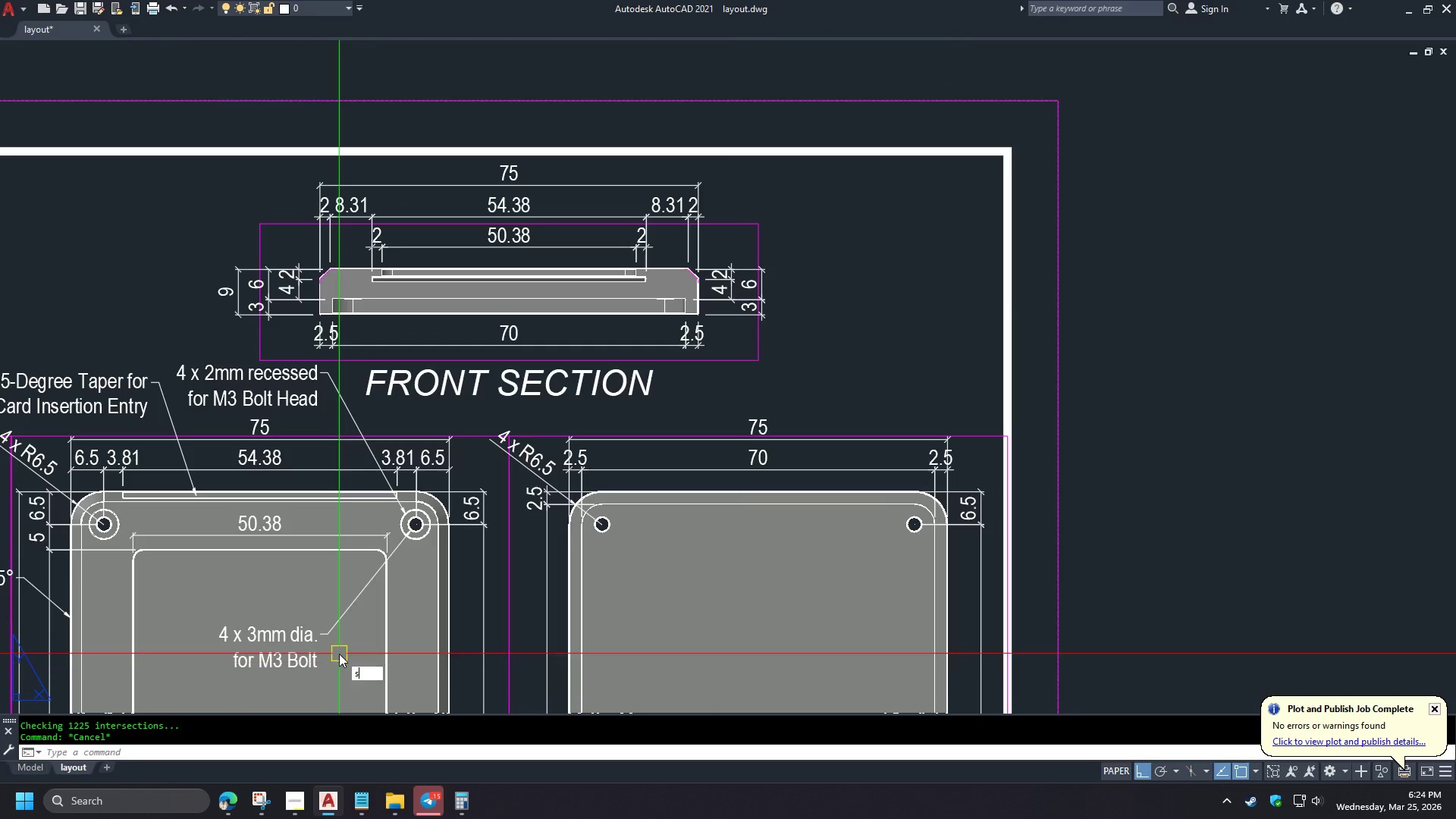 
key(Space)
 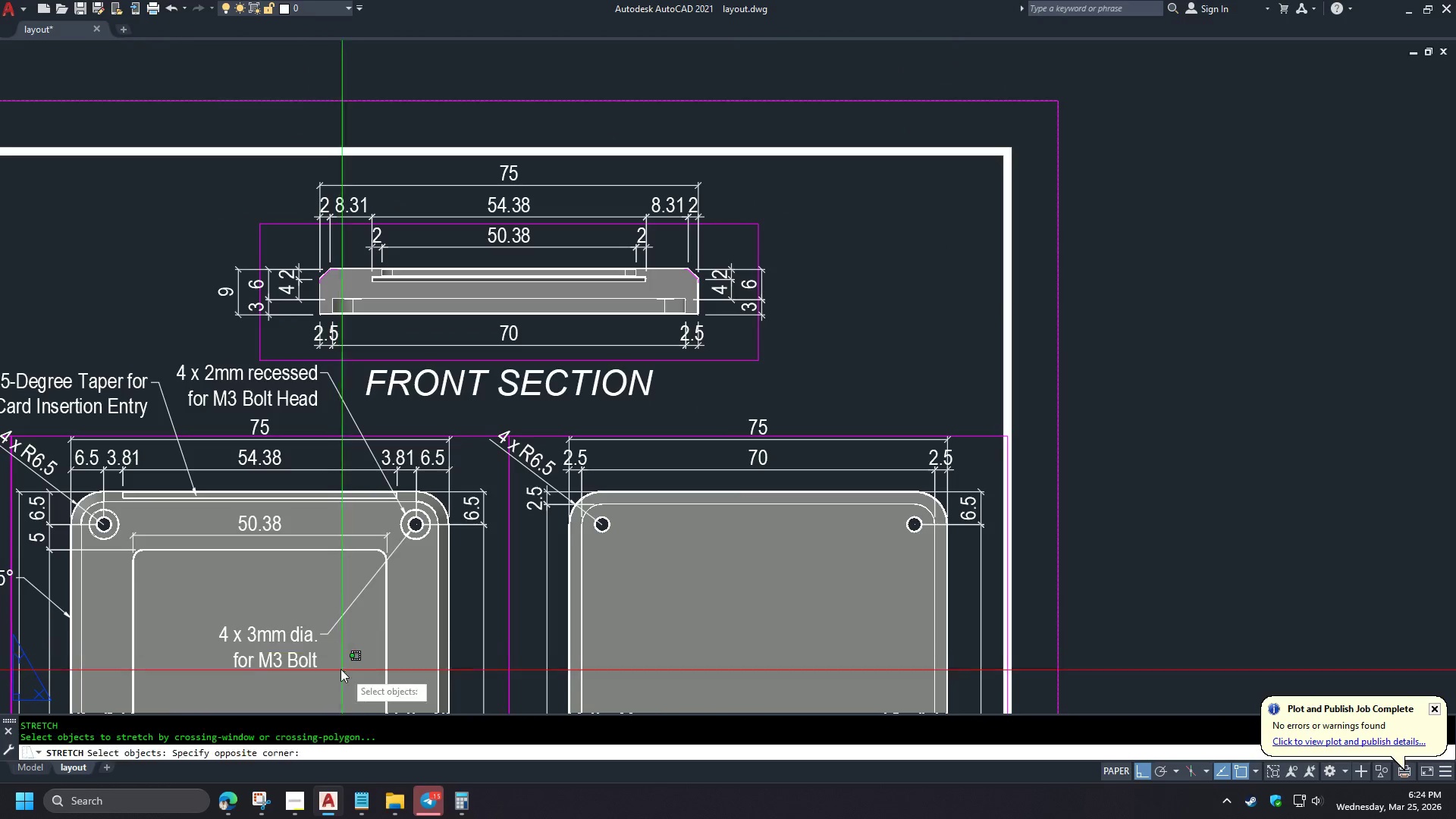 
left_click_drag(start_coordinate=[345, 672], to_coordinate=[338, 668])
 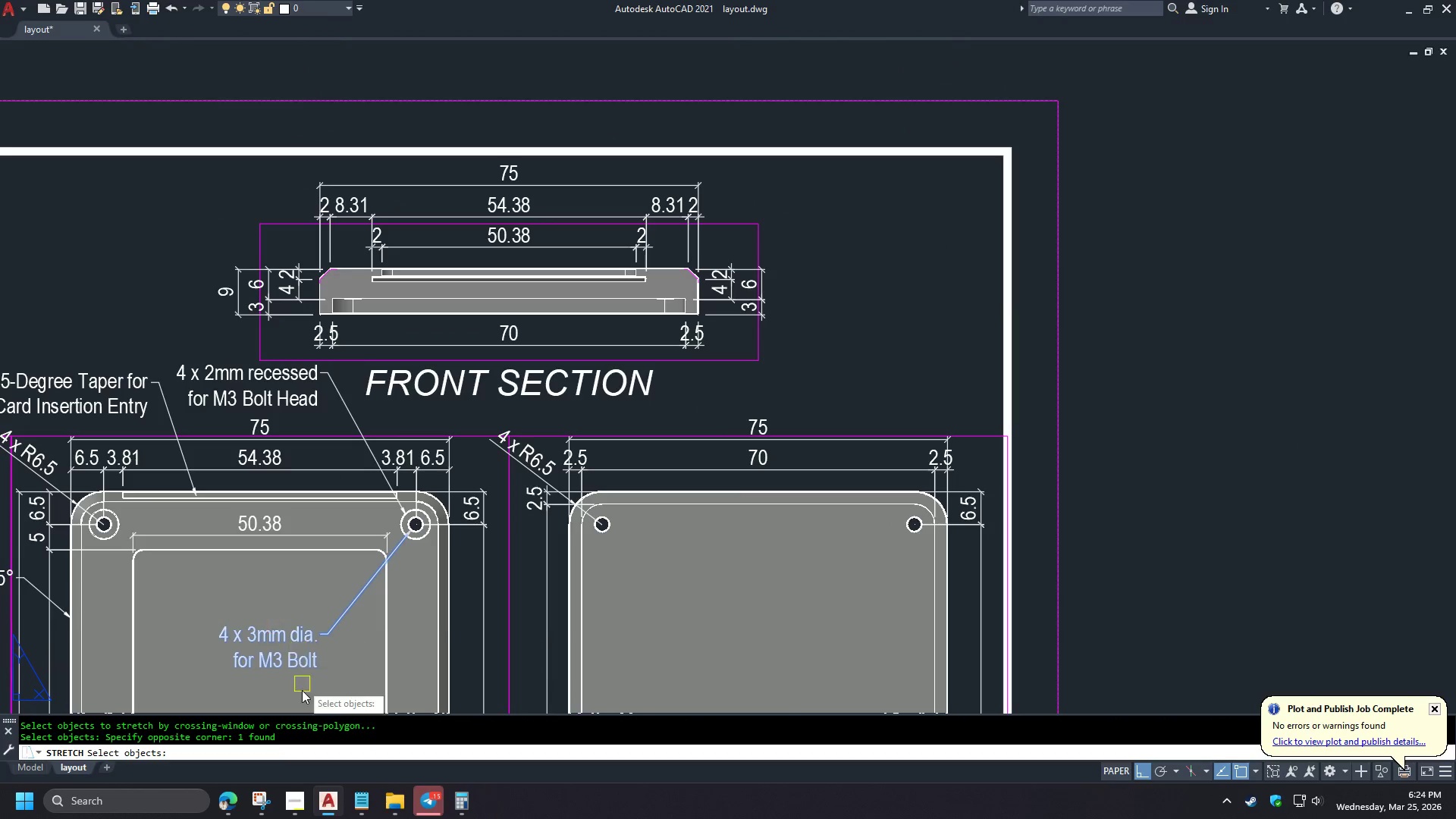 
key(Space)
 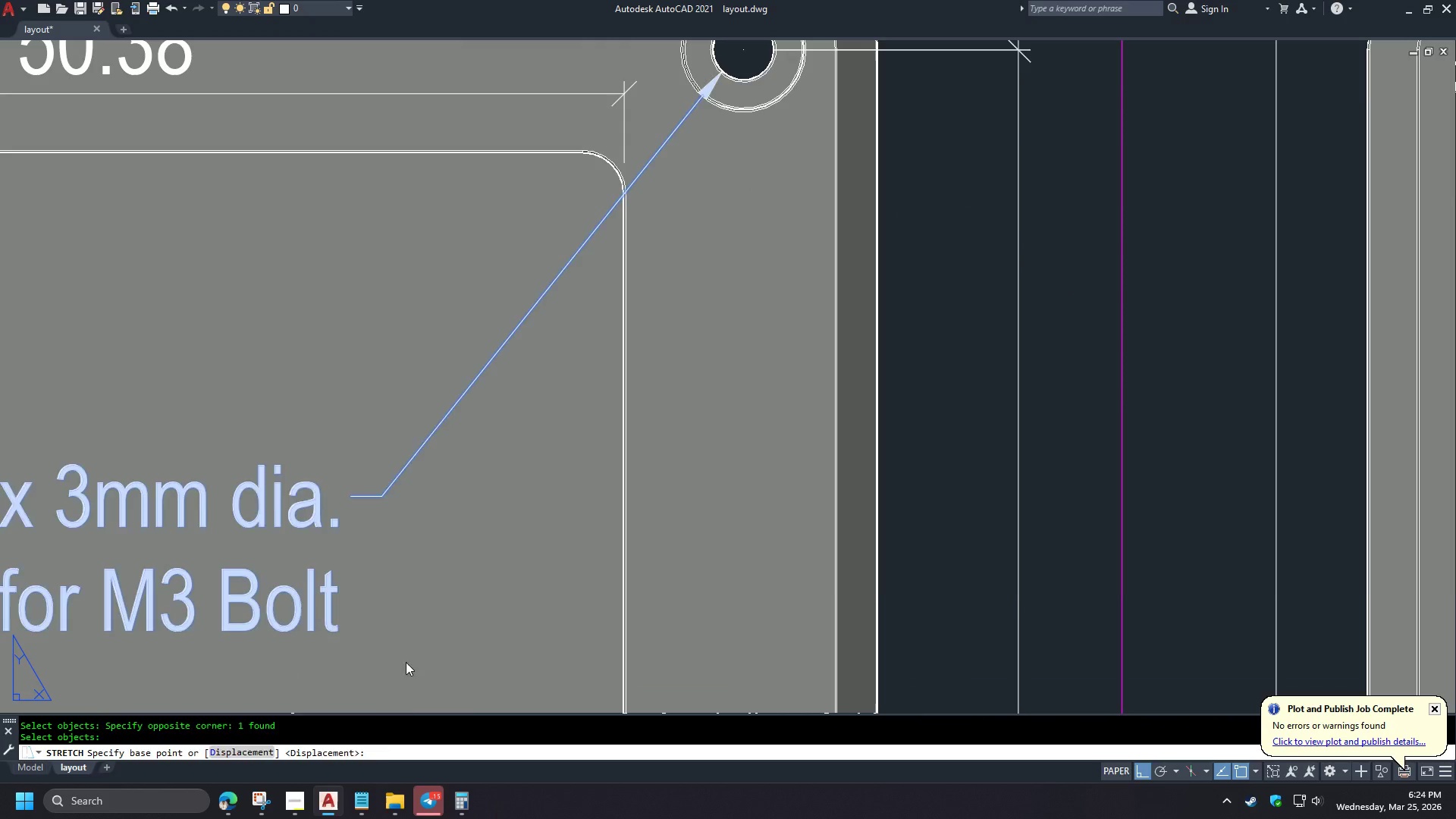 
left_click_drag(start_coordinate=[401, 670], to_coordinate=[431, 626])
 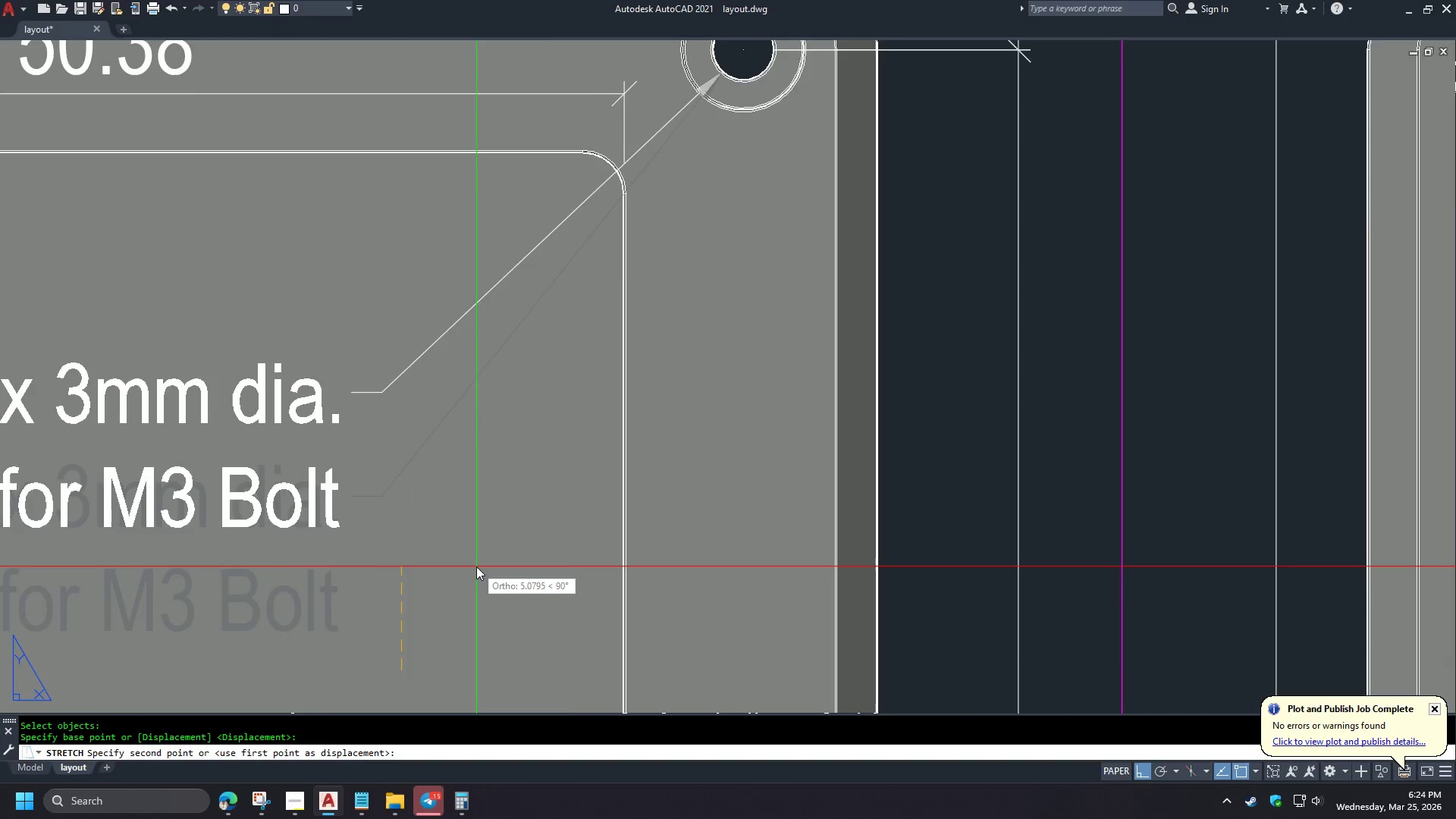 
scroll: coordinate [362, 593], scroll_direction: down, amount: 2.0
 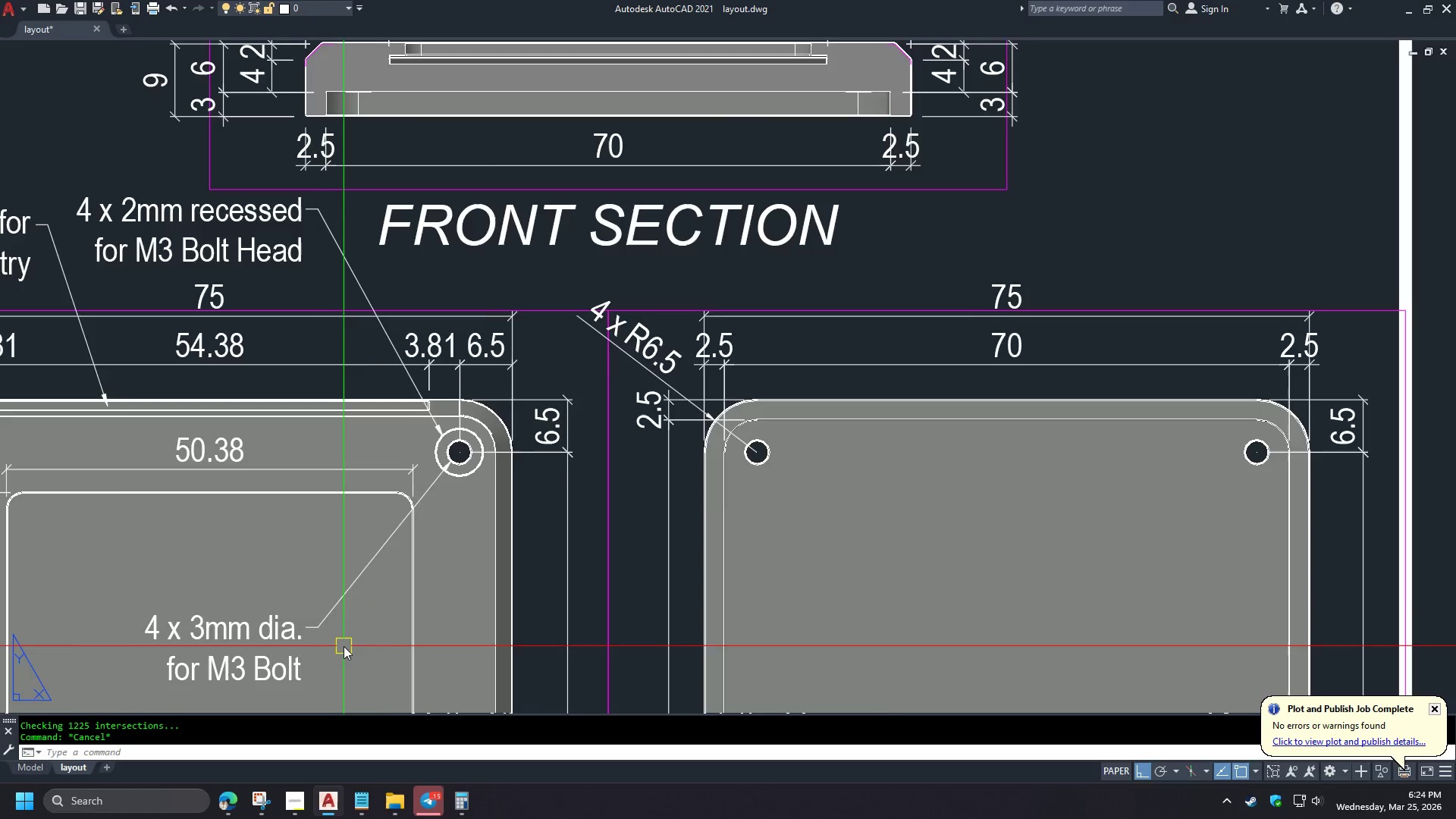 
hold_key(key=ShiftLeft, duration=1.5)
 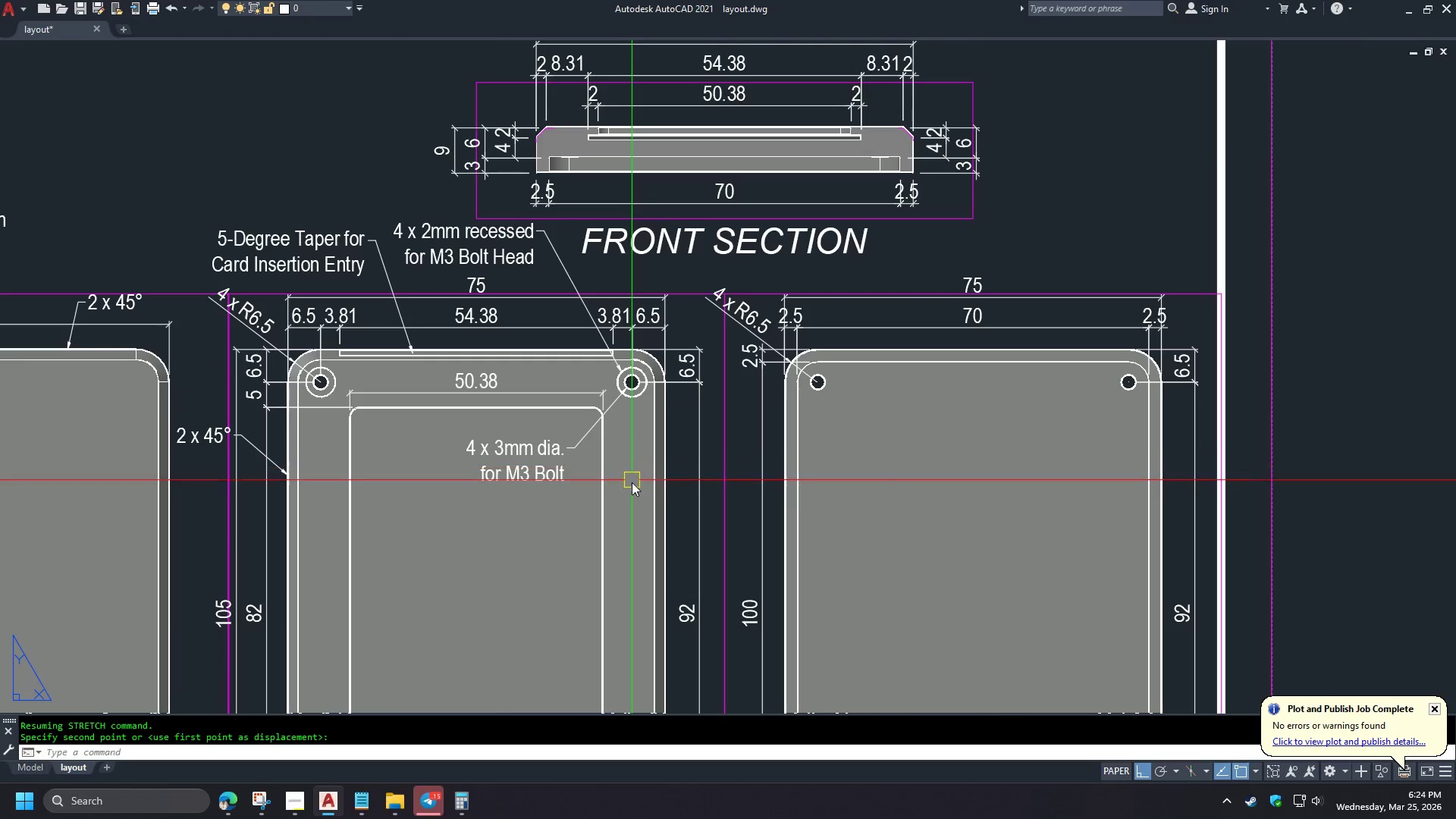 
scroll: coordinate [344, 646], scroll_direction: down, amount: 1.0
 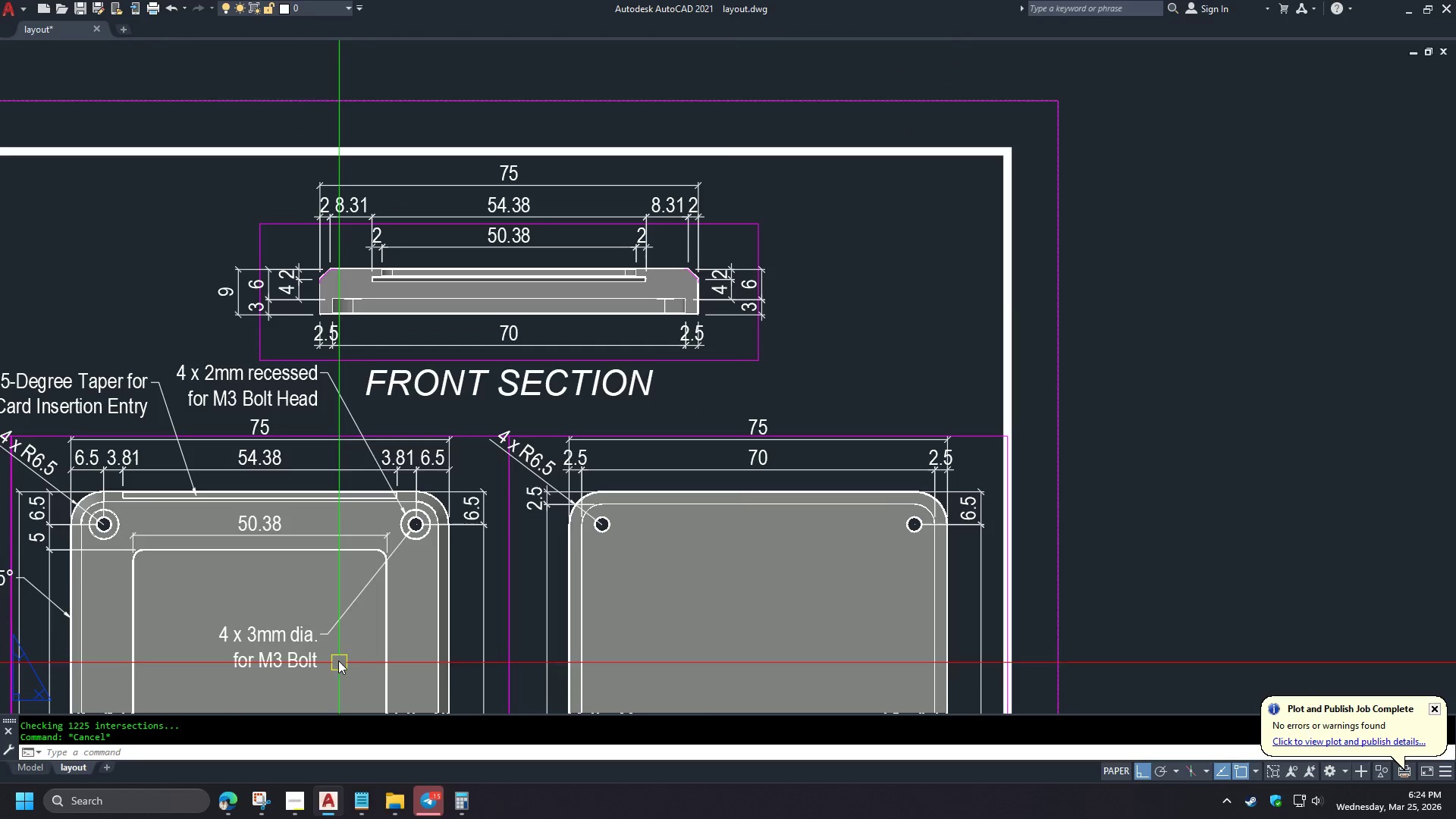 
left_click([508, 520])
 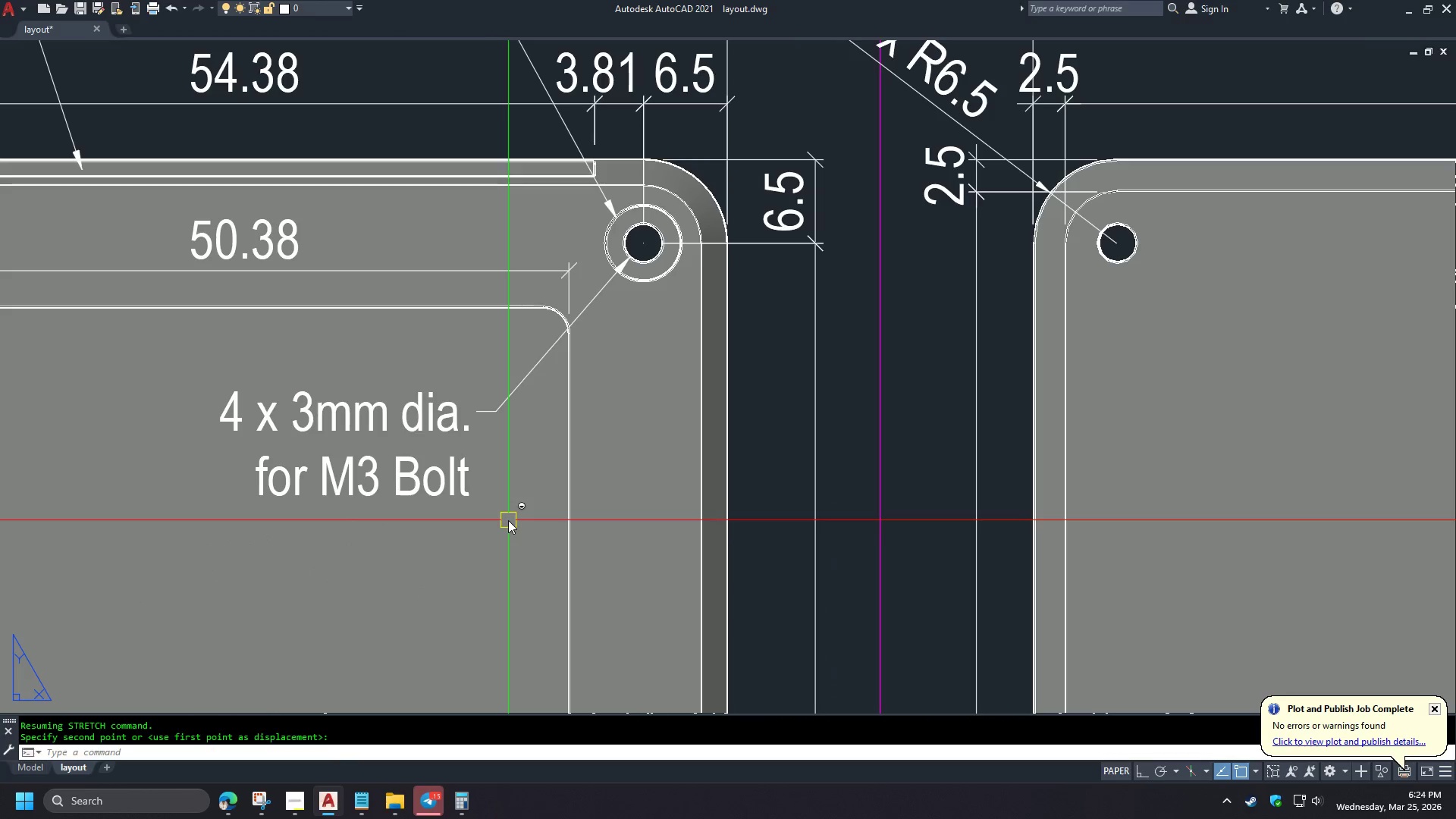 
scroll: coordinate [309, 678], scroll_direction: up, amount: 3.0
 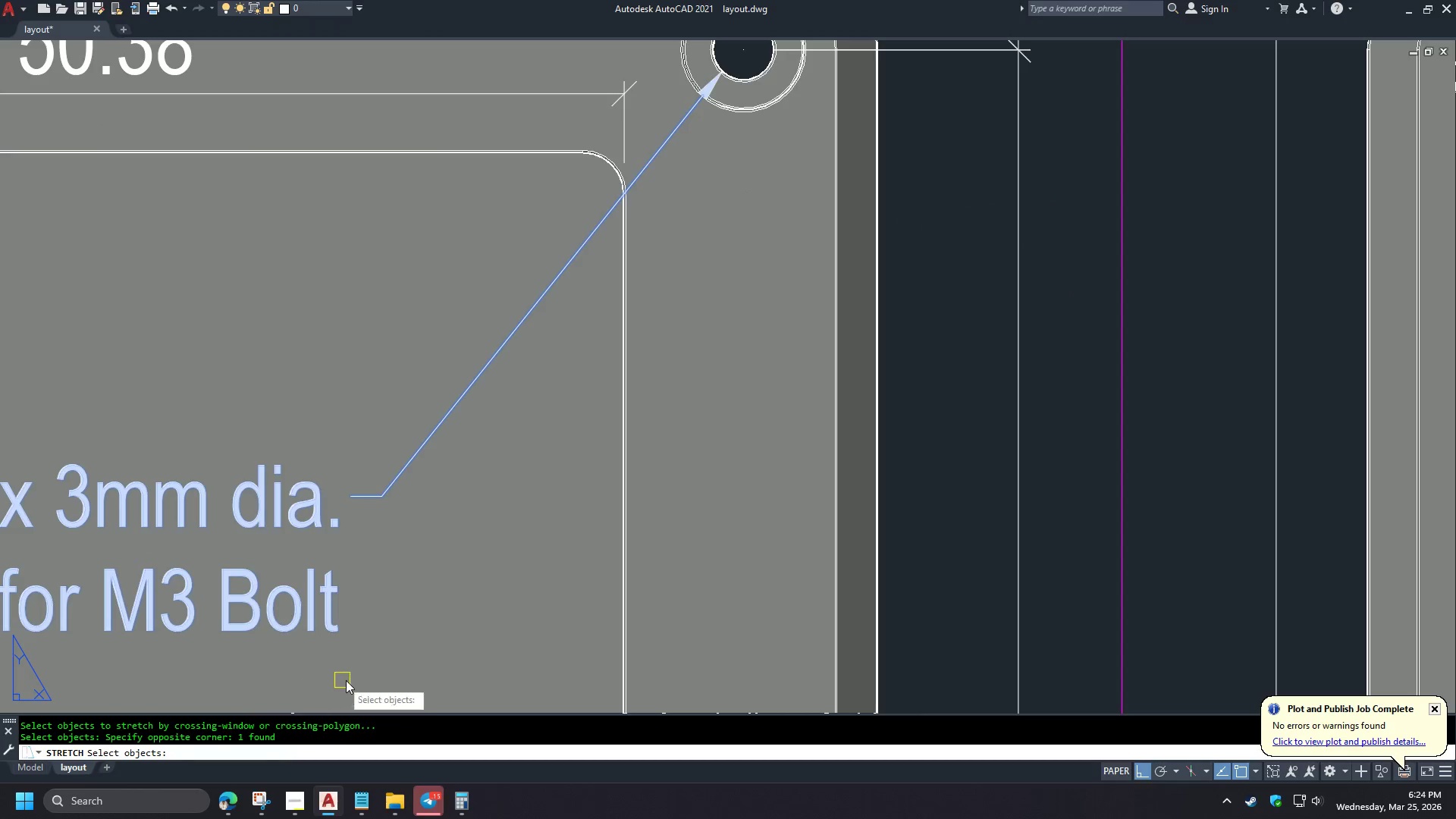 
scroll: coordinate [628, 469], scroll_direction: down, amount: 3.0
 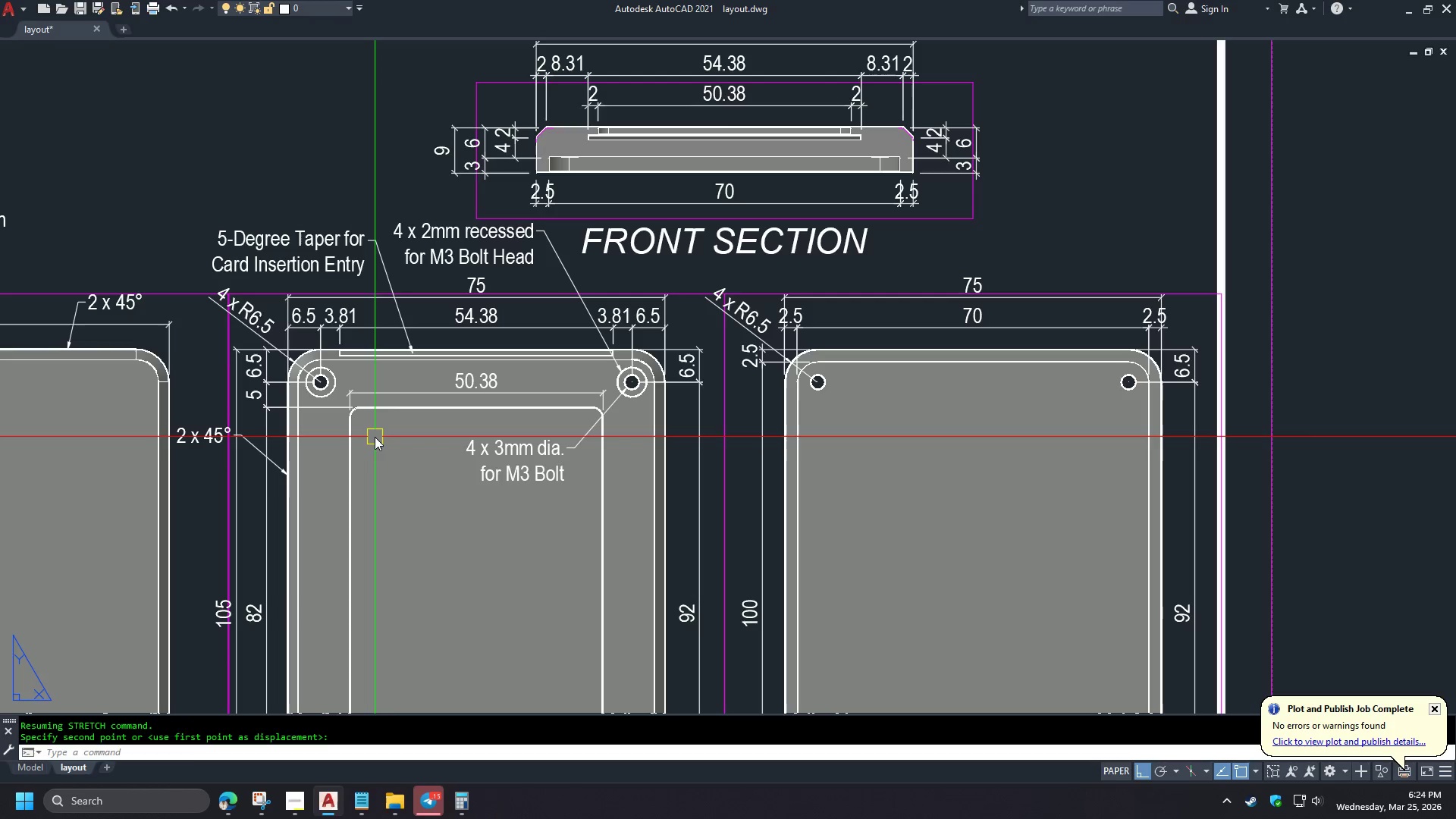 
wait(9.96)
 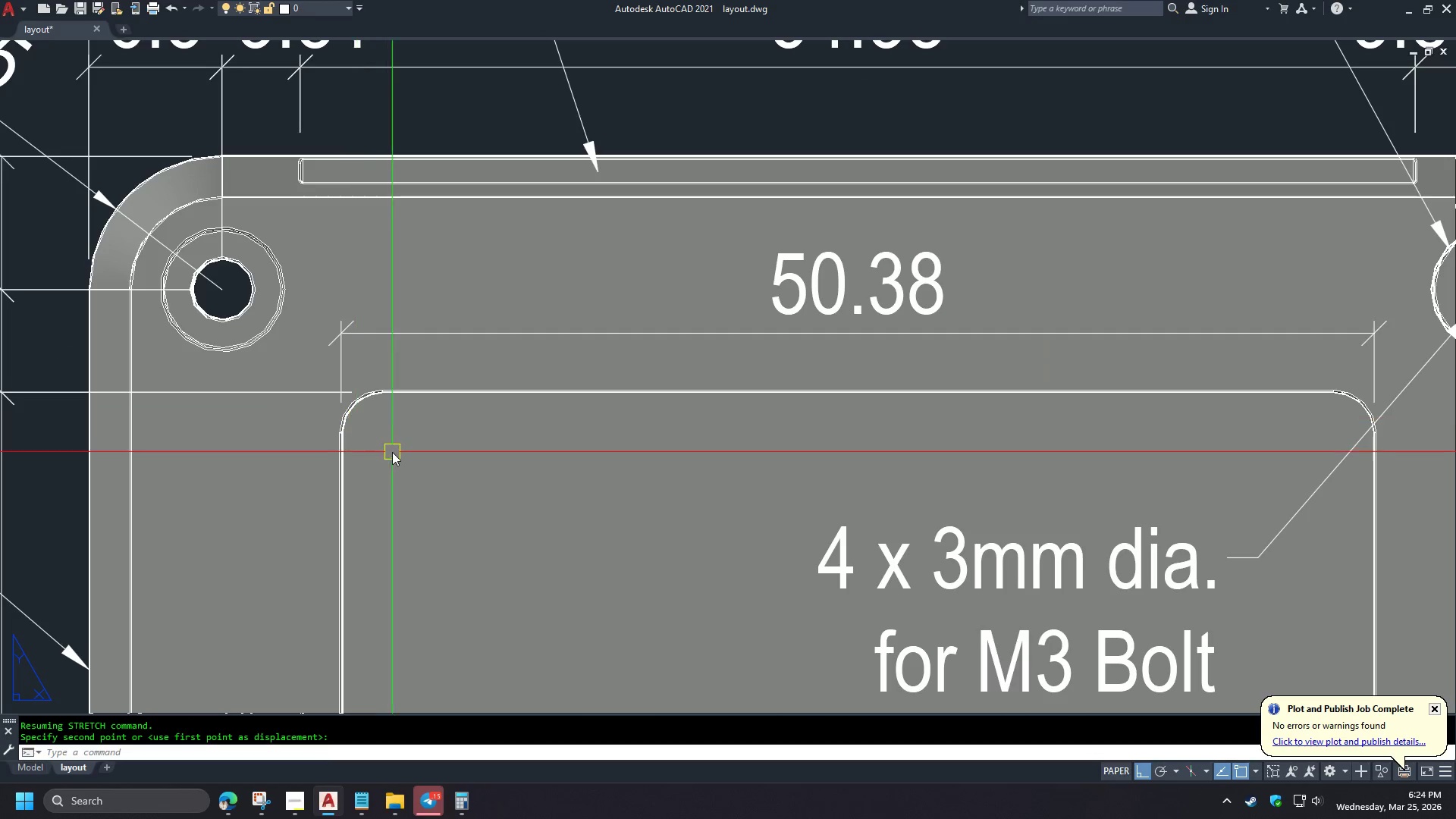 
double_click([392, 452])
 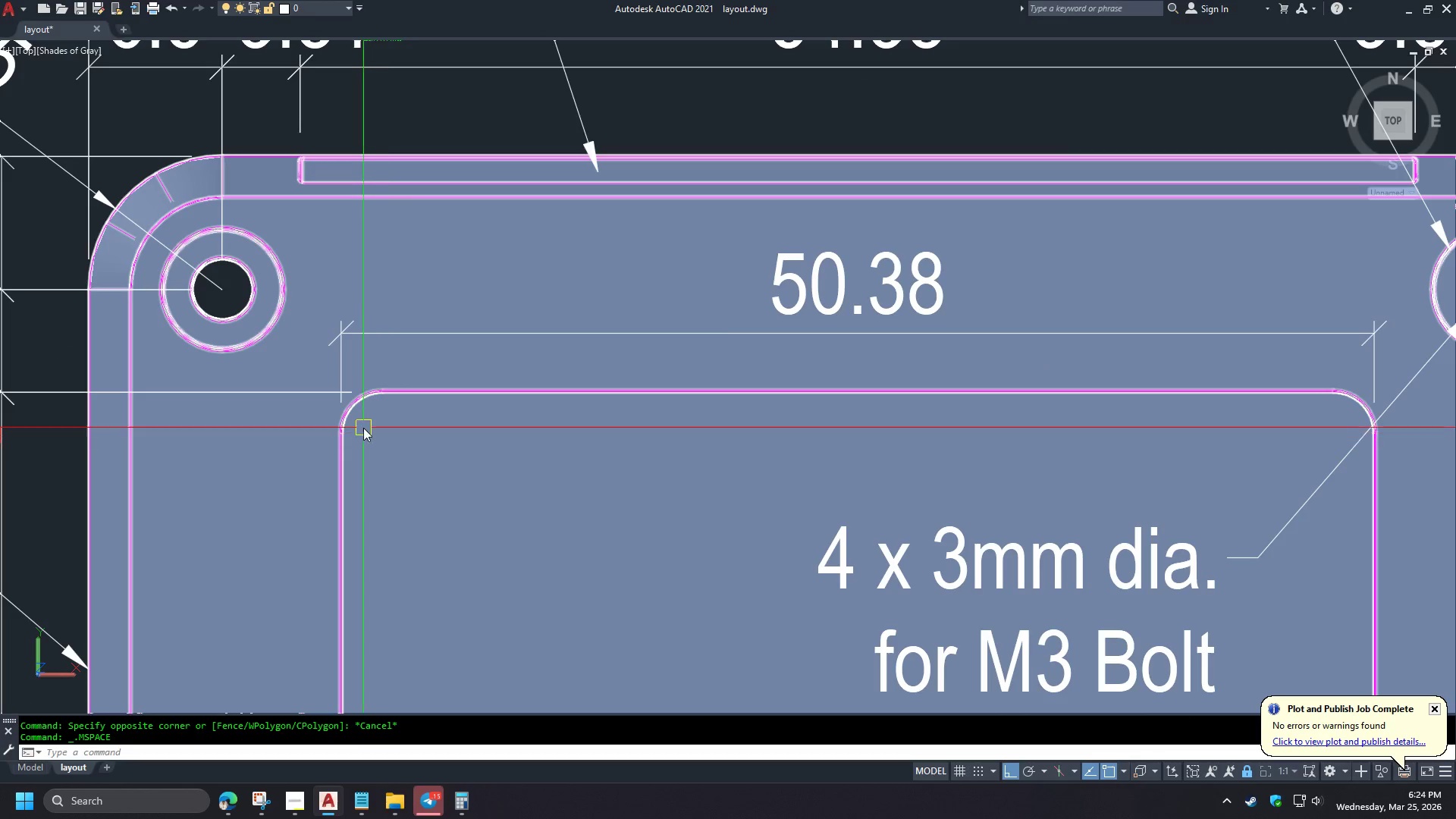 
scroll: coordinate [352, 412], scroll_direction: up, amount: 3.0
 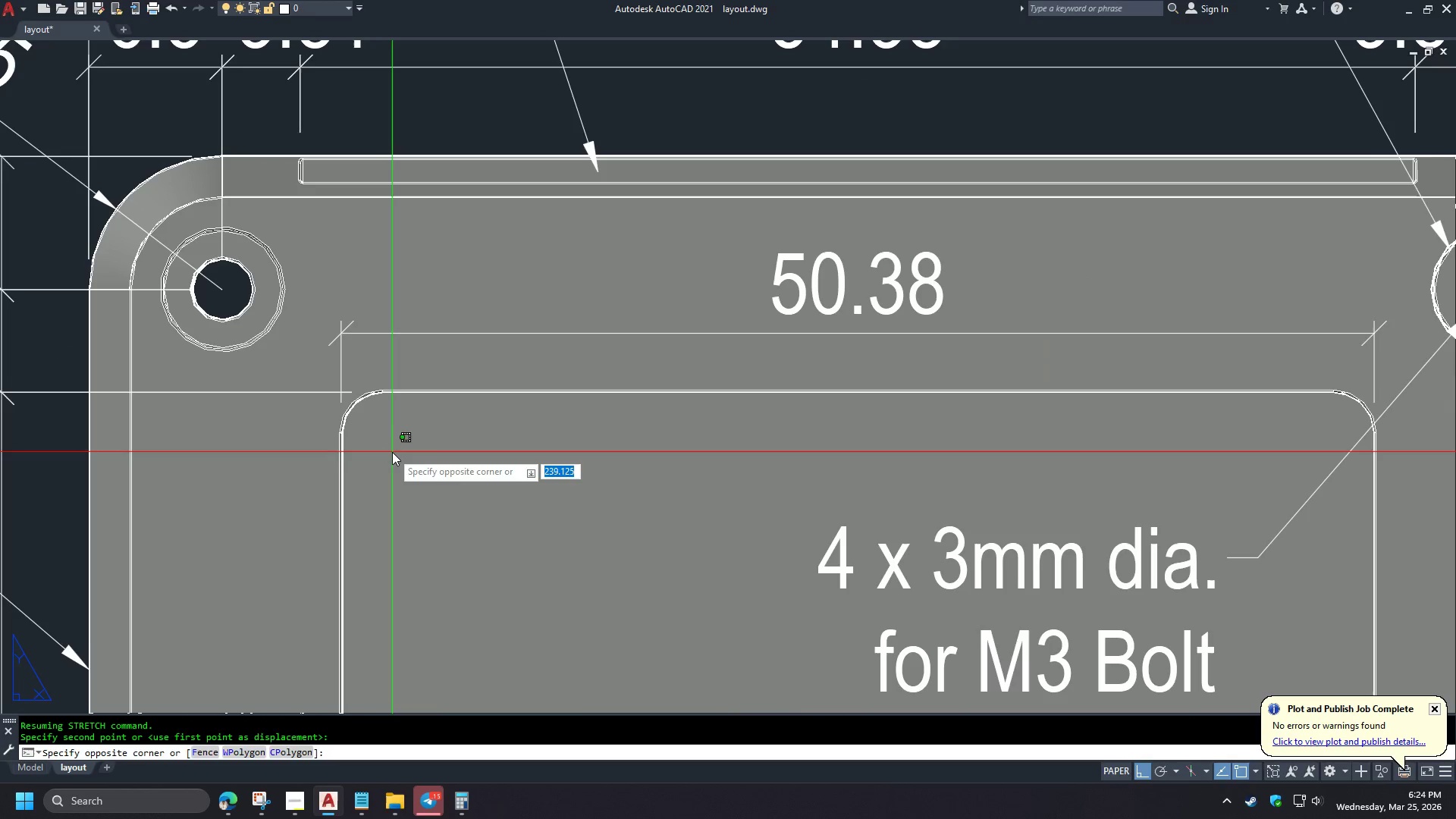 
type(dra )
 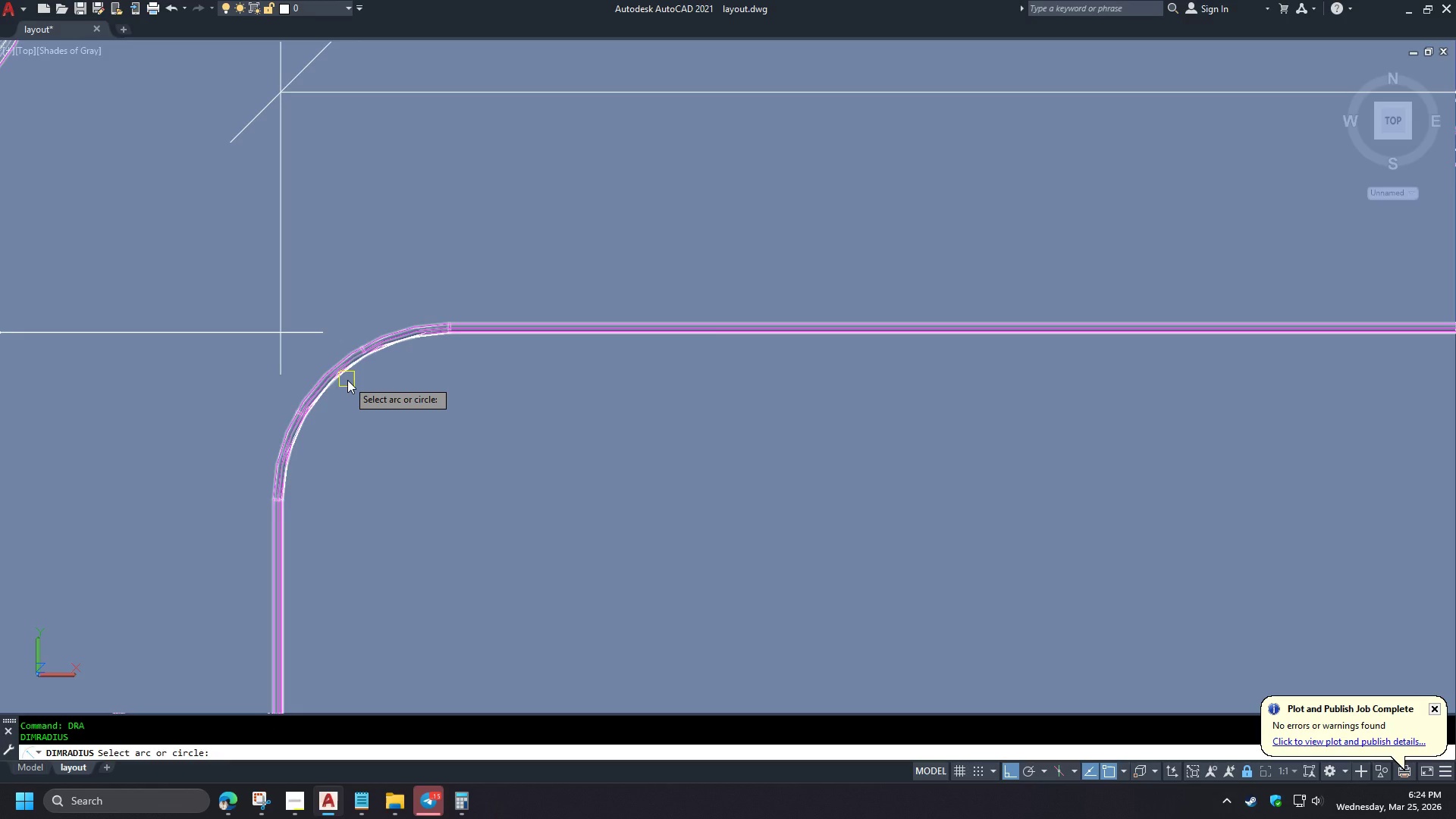 
left_click([347, 380])
 